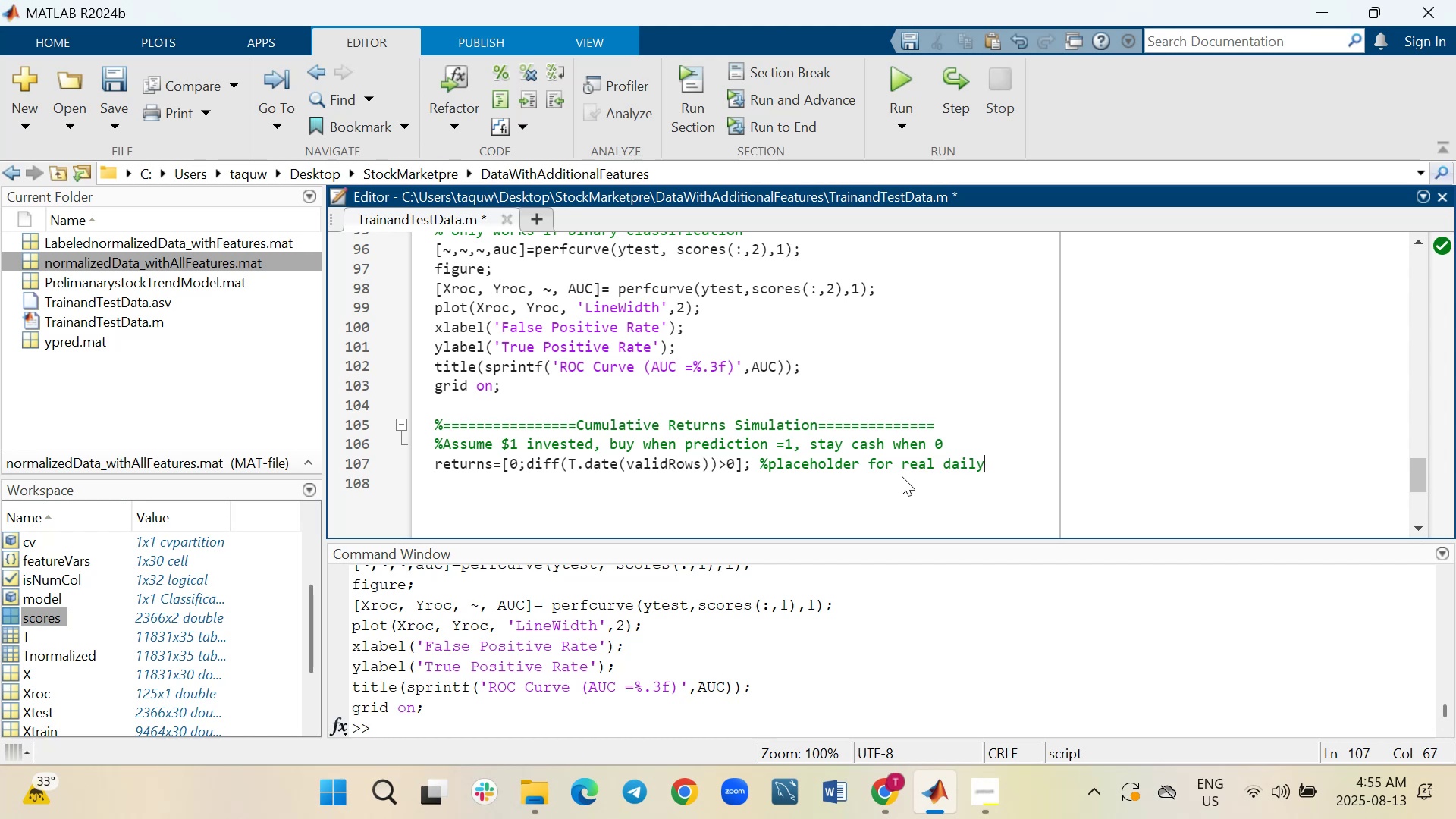 
key(Enter)
 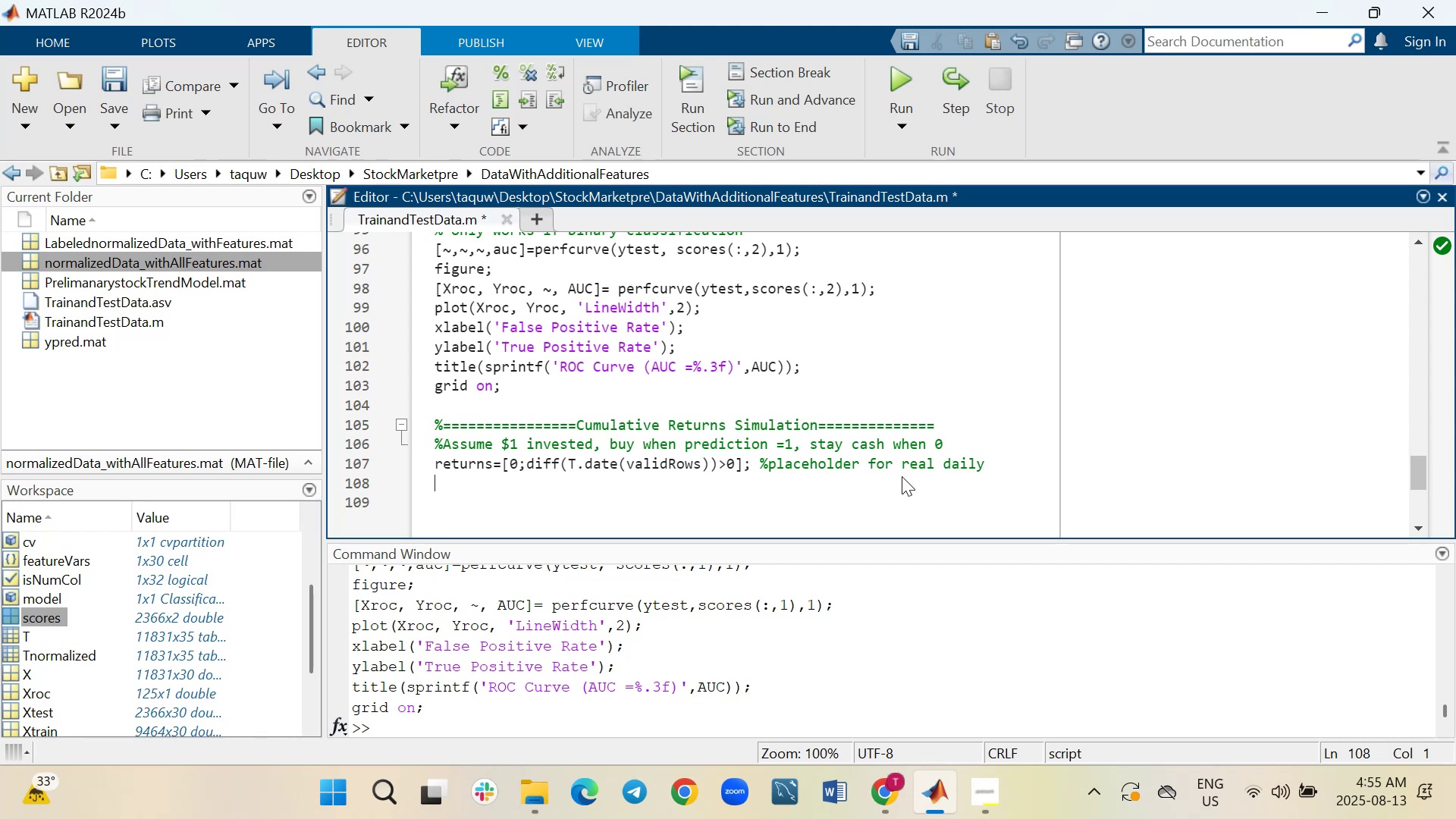 
type(%(replace with your real dailyReturn)
 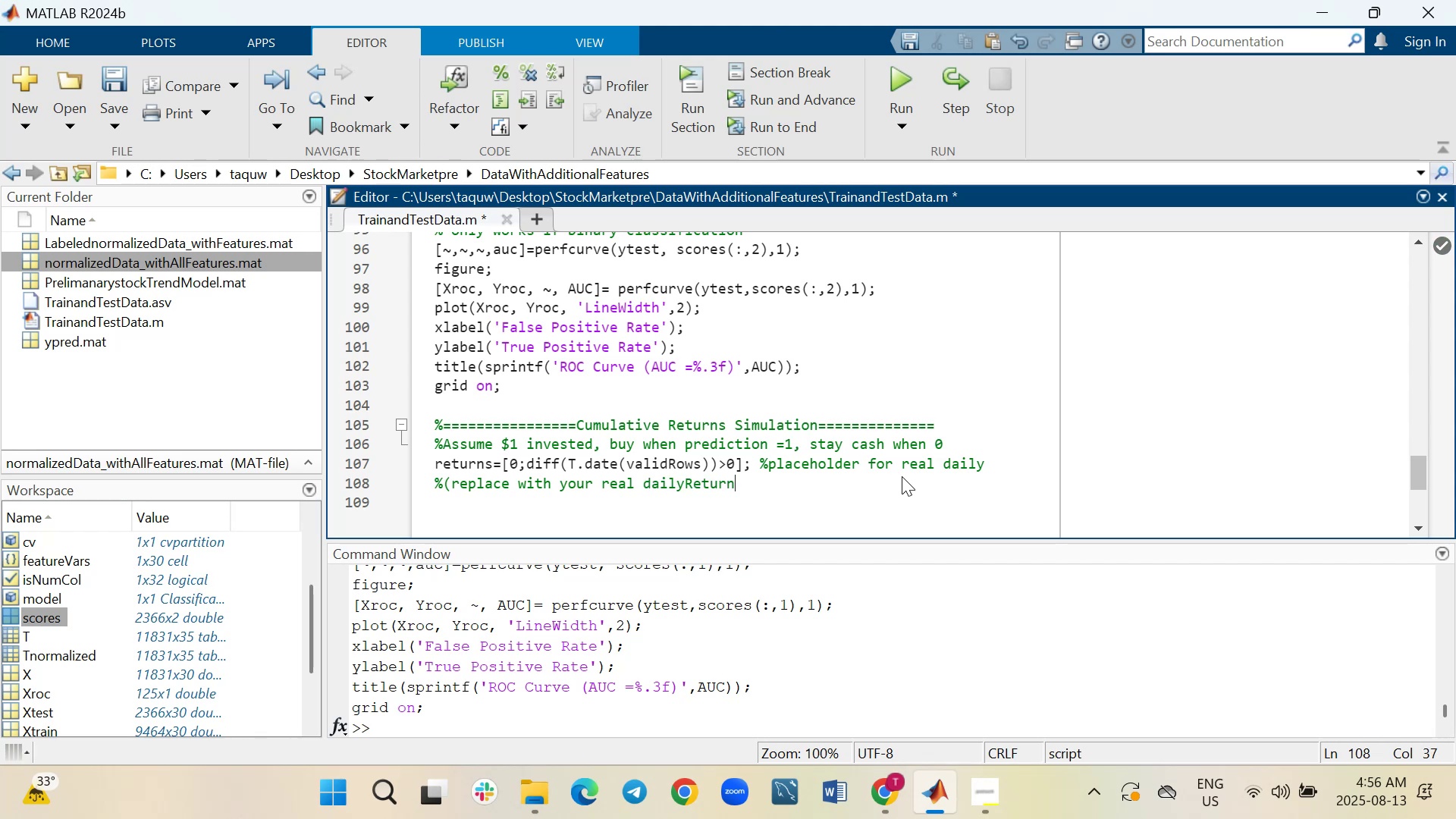 
type( column if available))
 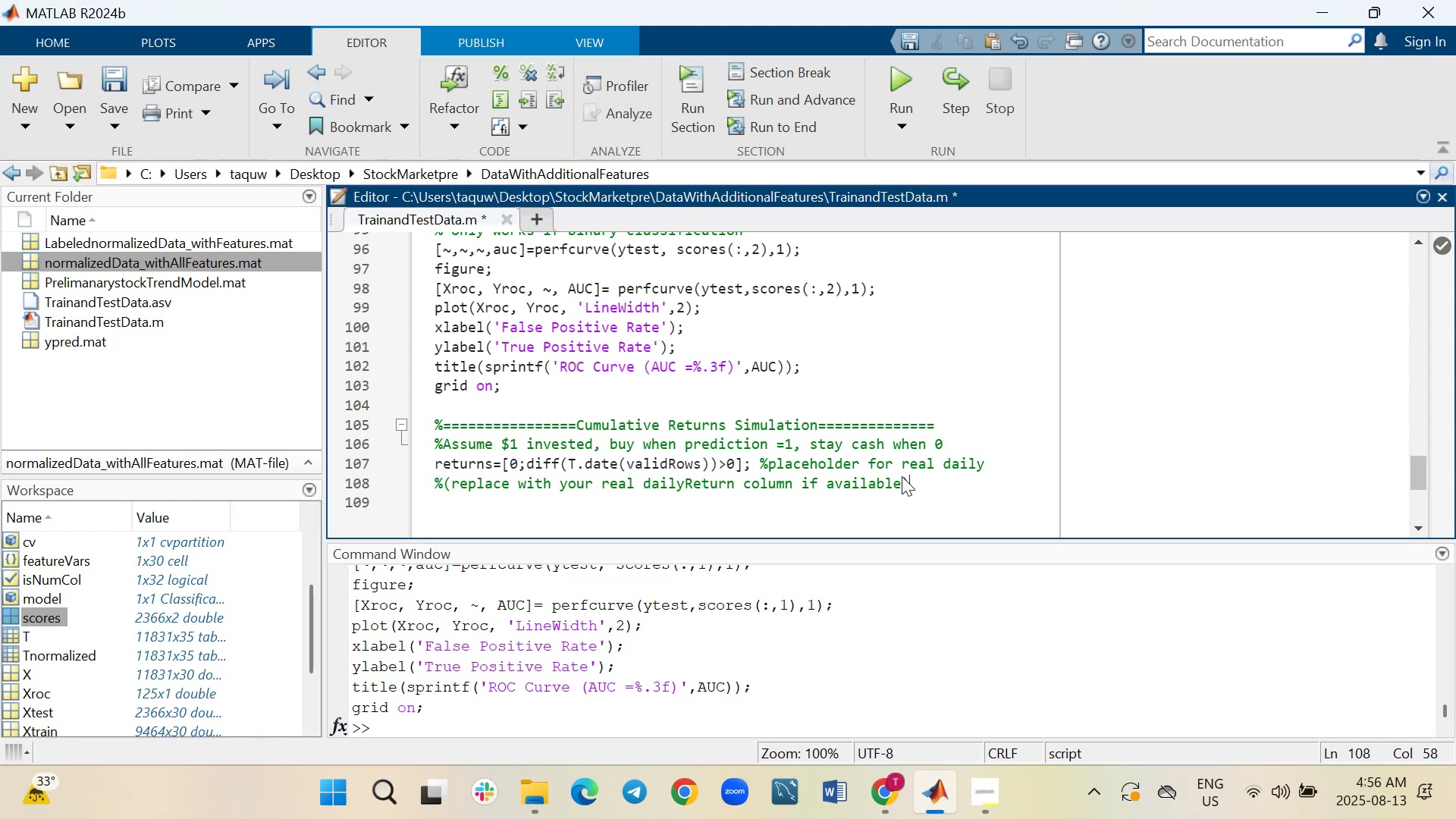 
wait(5.76)
 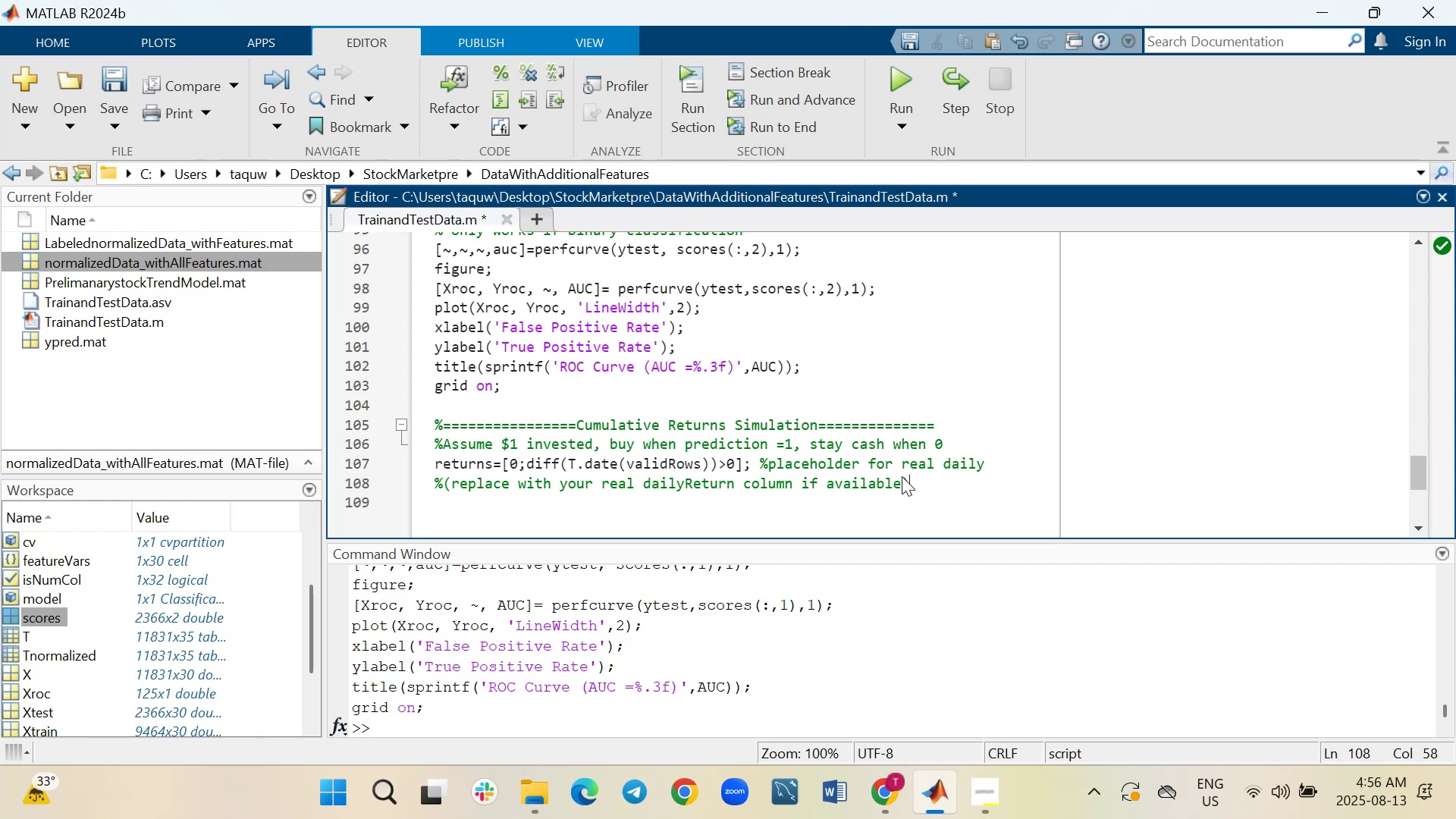 
key(Shift+Enter)
 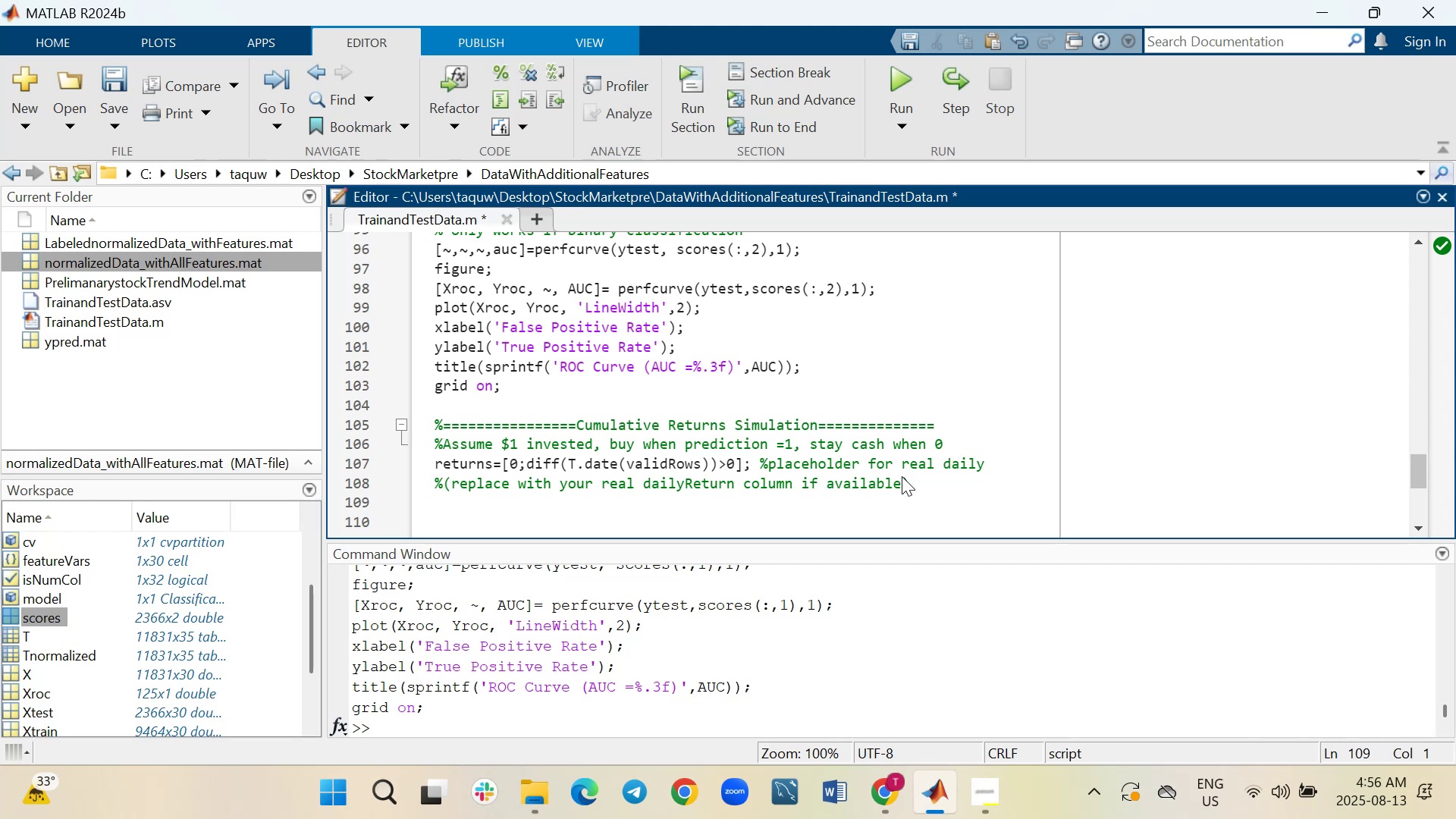 
type(if ismember('dailyReturn)
 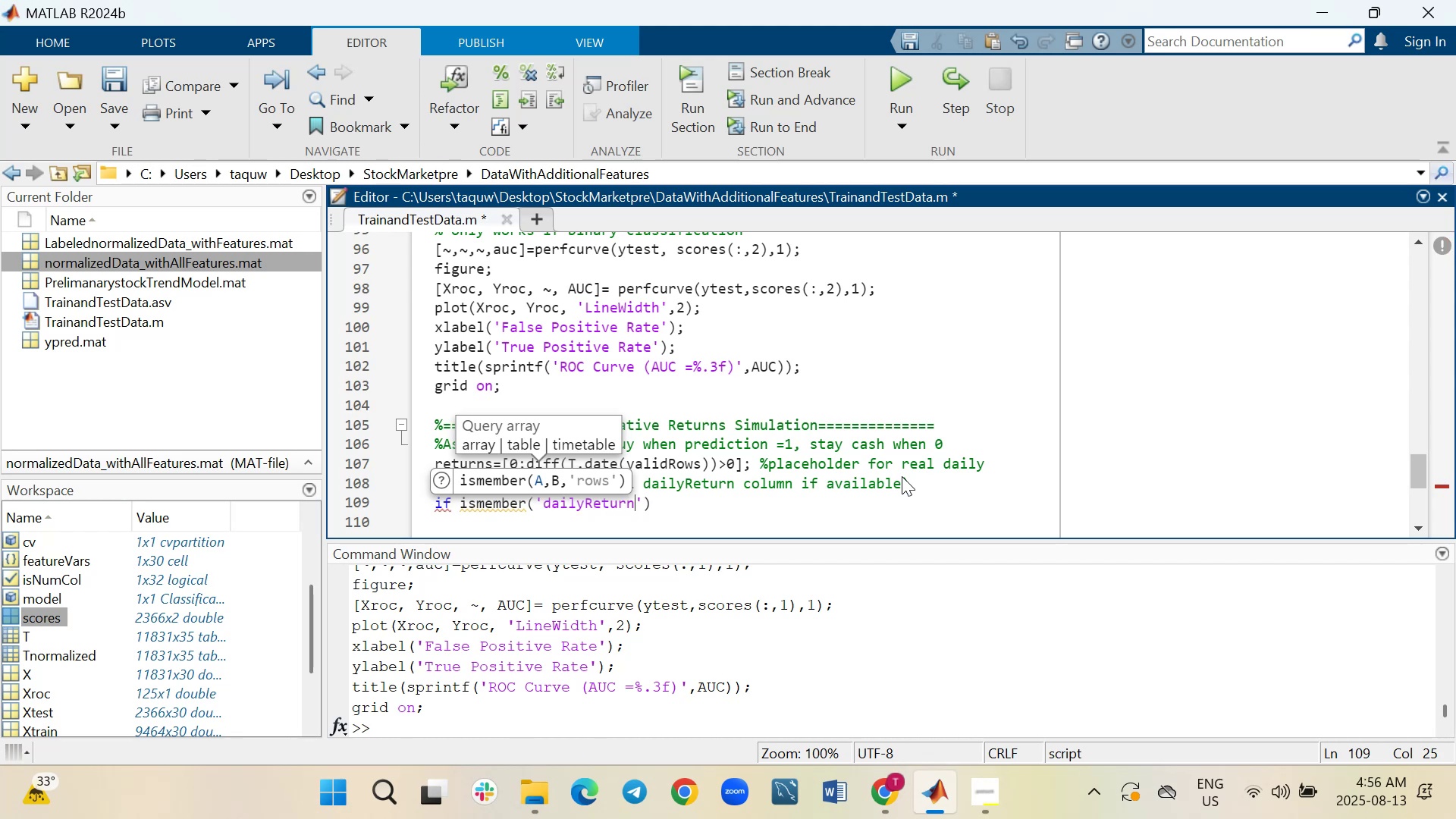 
key(ArrowRight)
 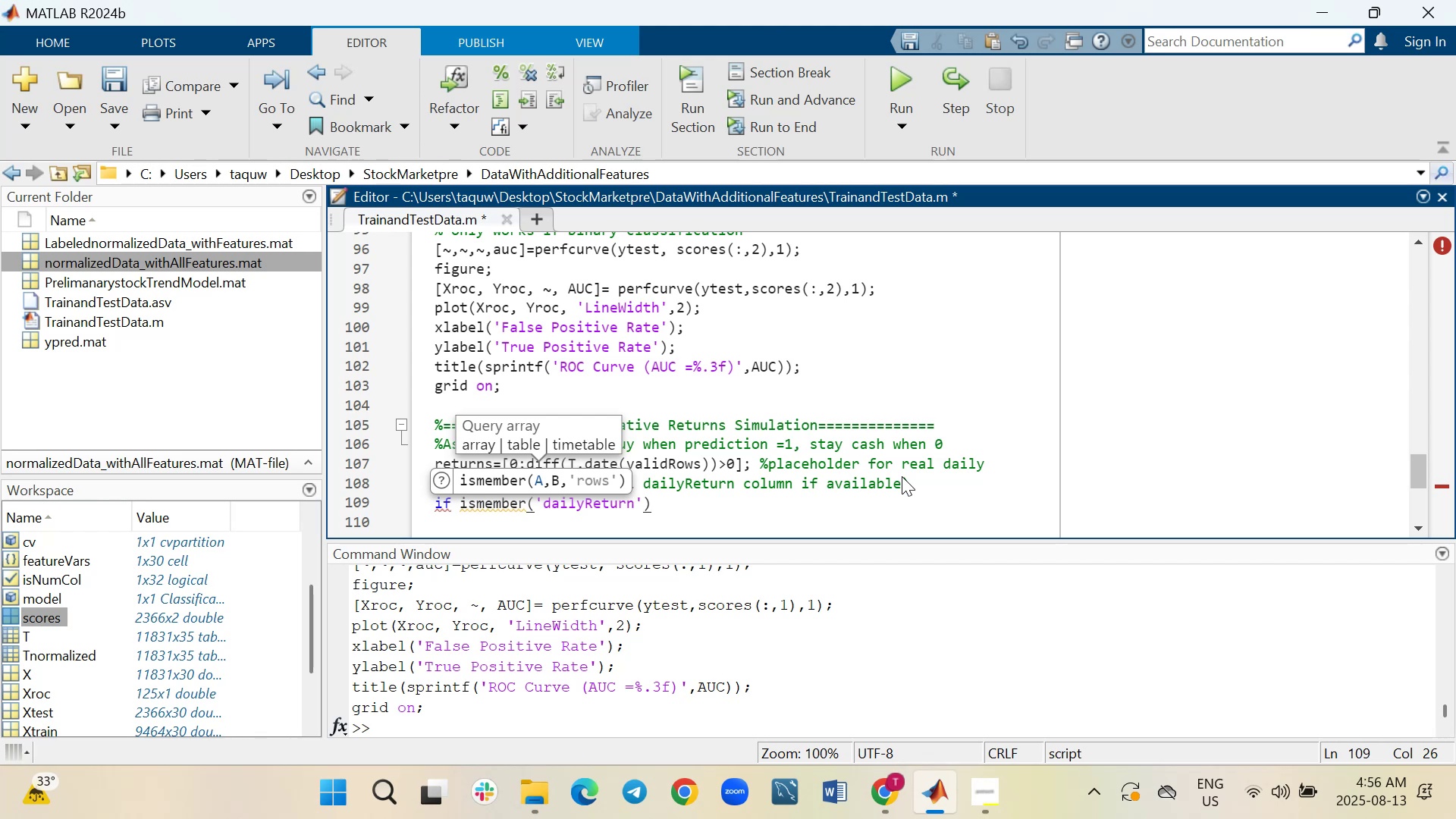 
key(Comma)
 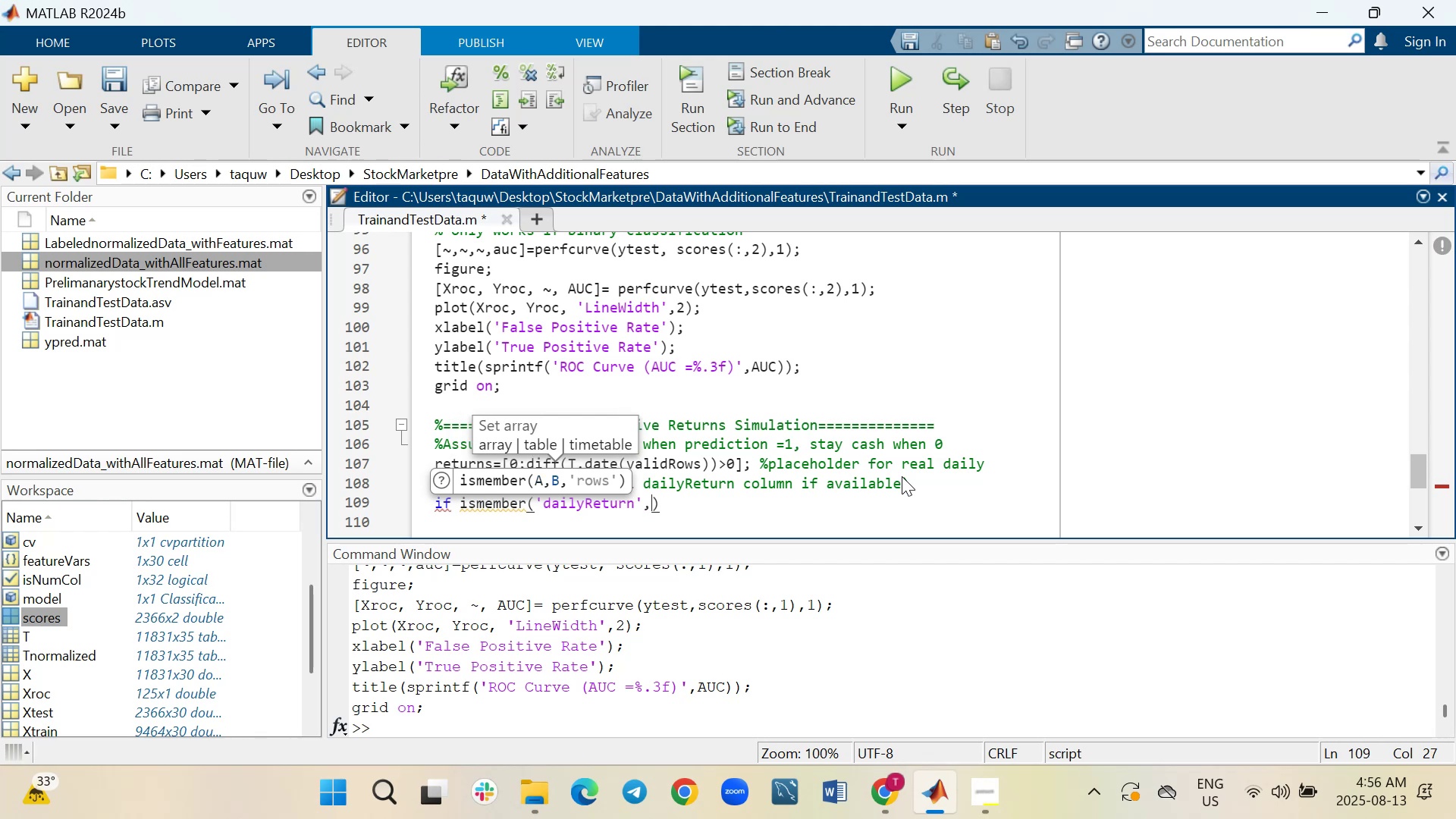 
key(Space)
 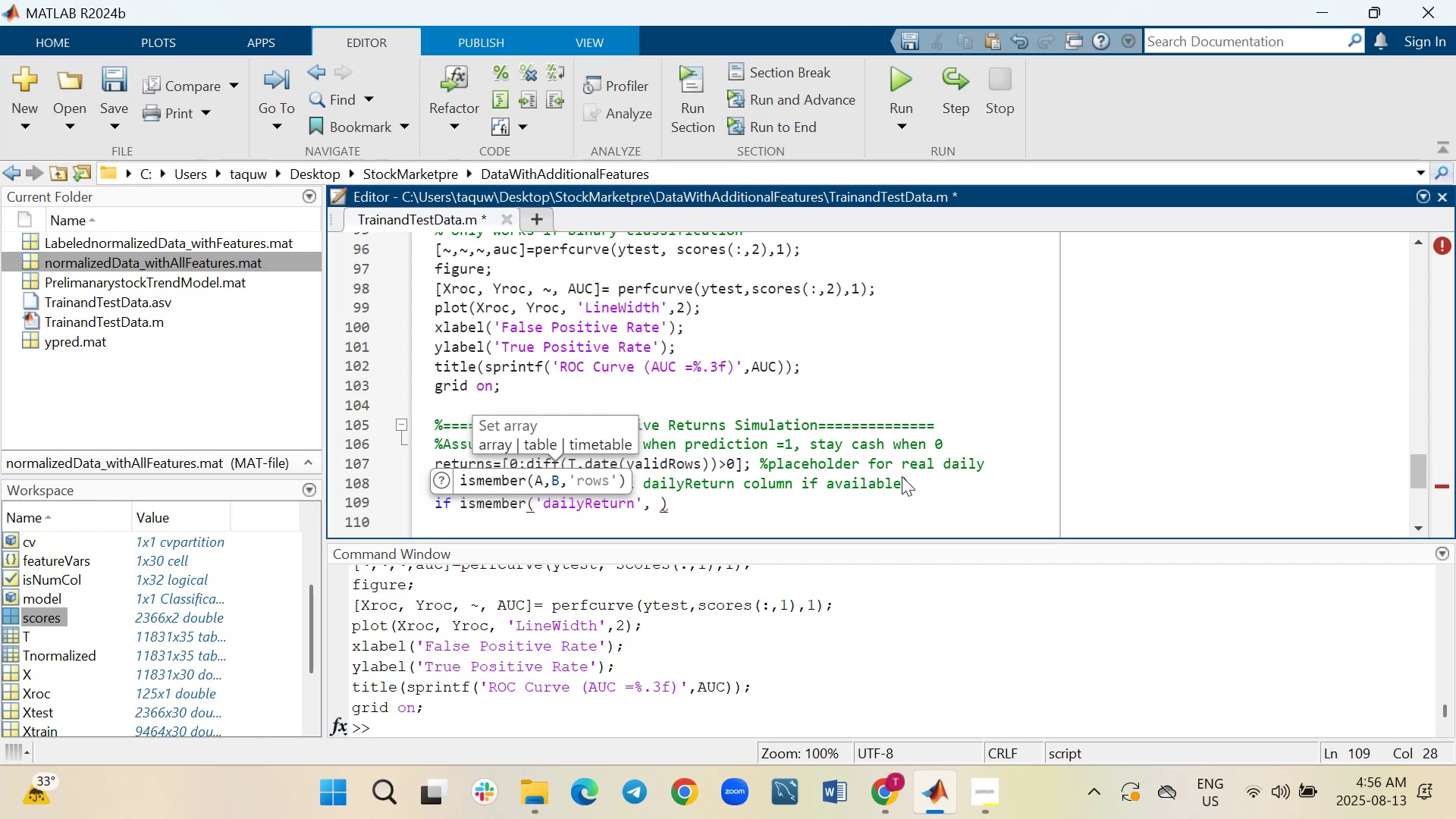 
key(Shift+T)
 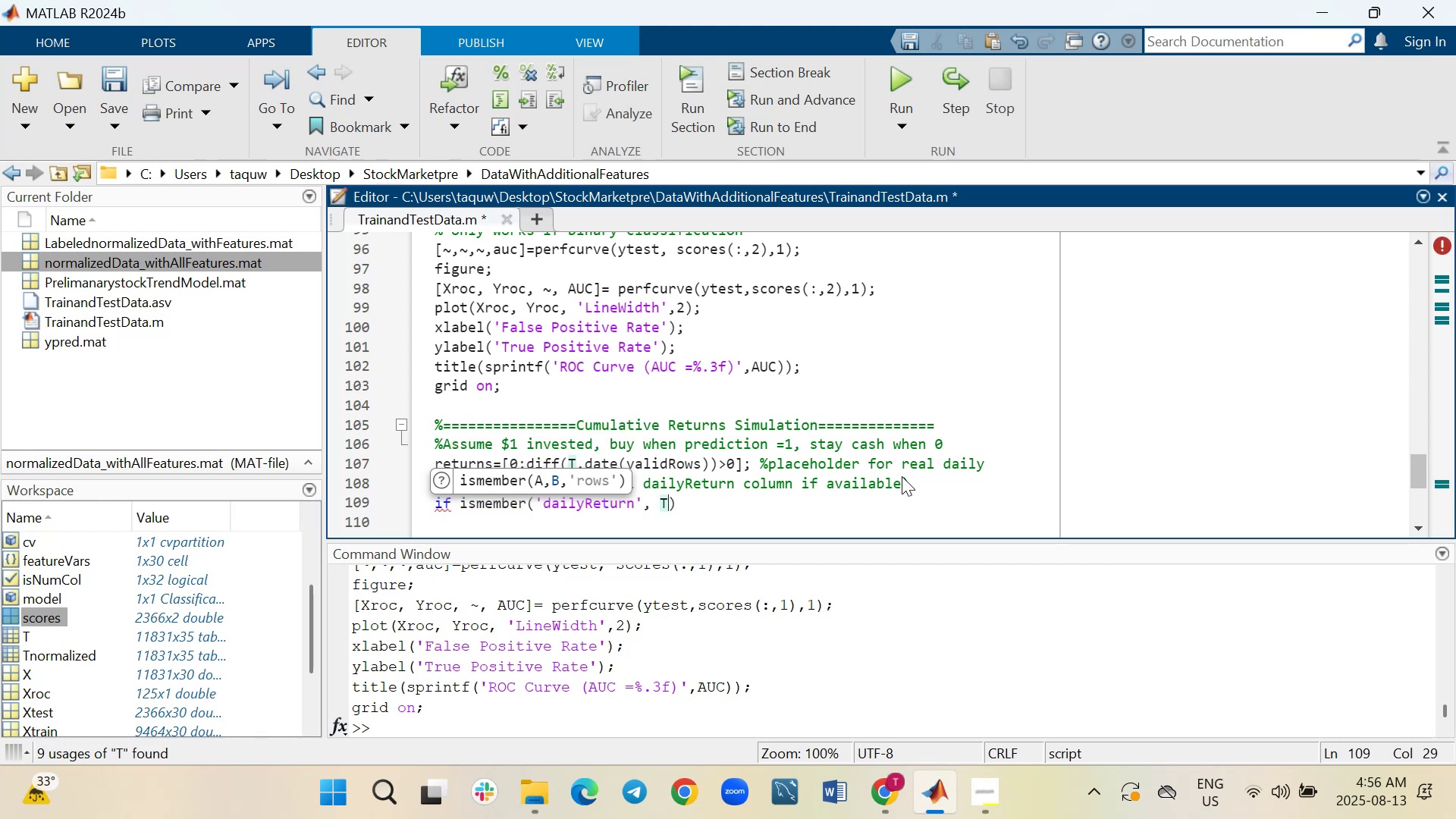 
wait(5.77)
 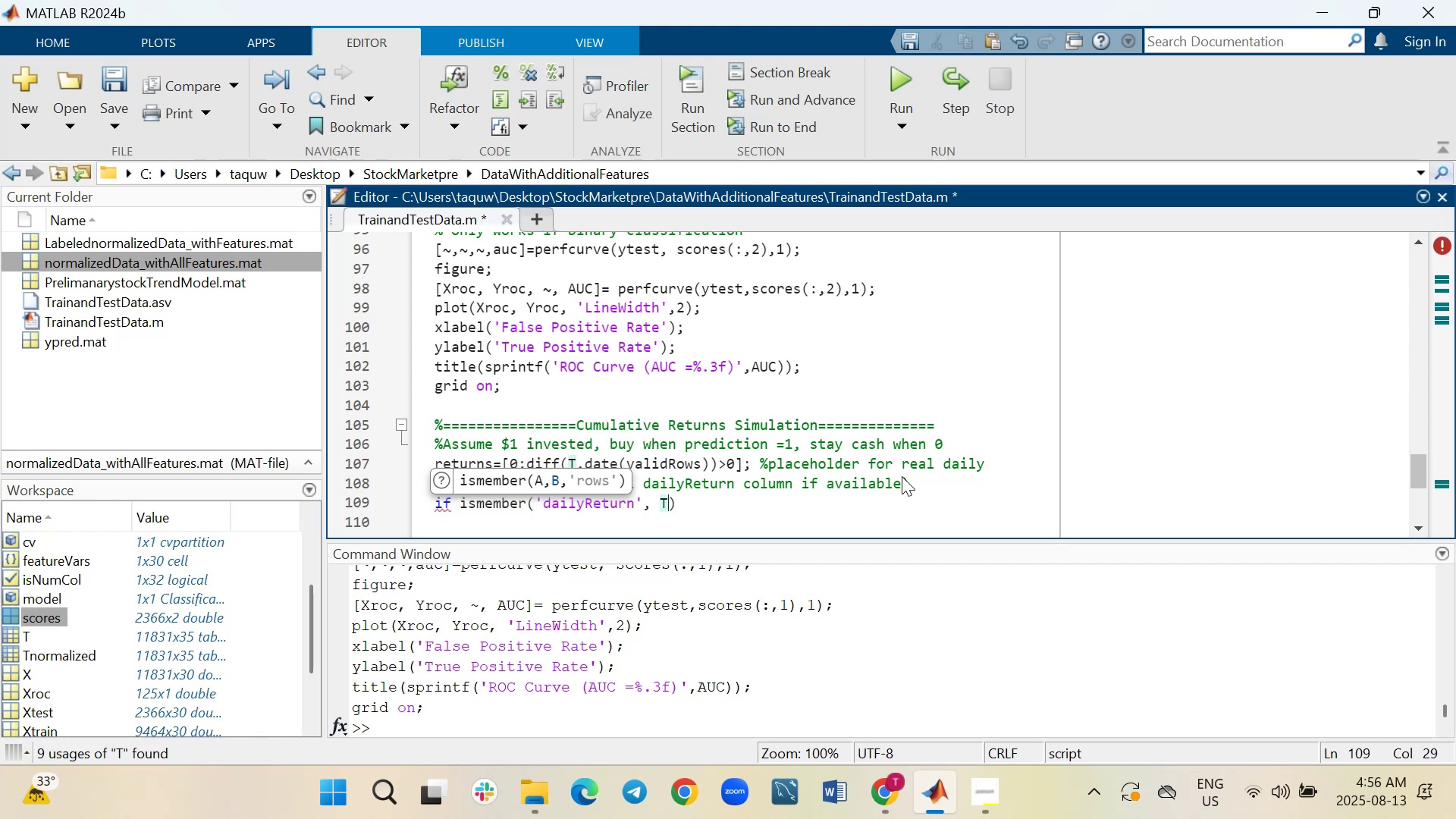 
key(Period)
 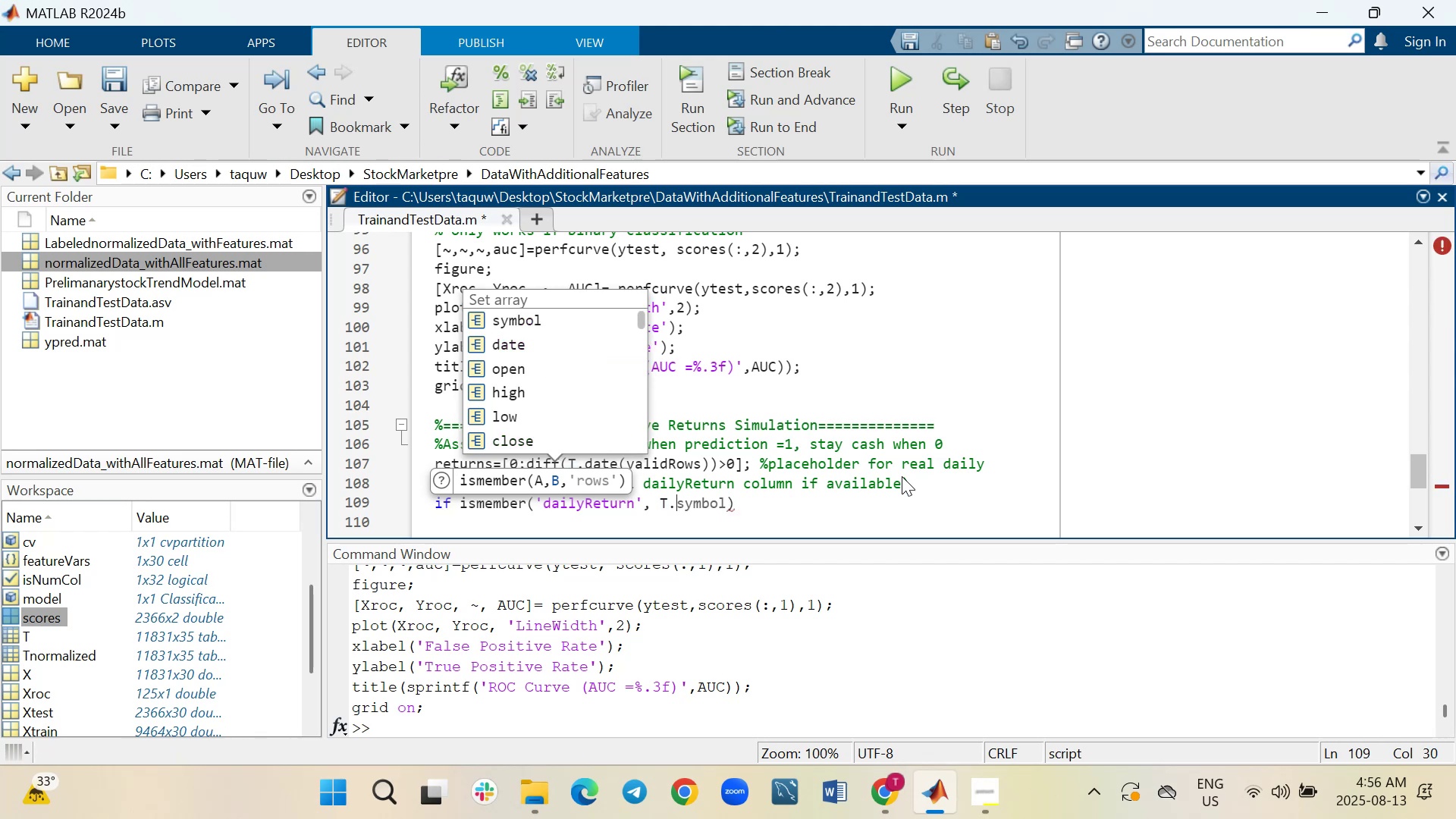 
key(Shift+P)
 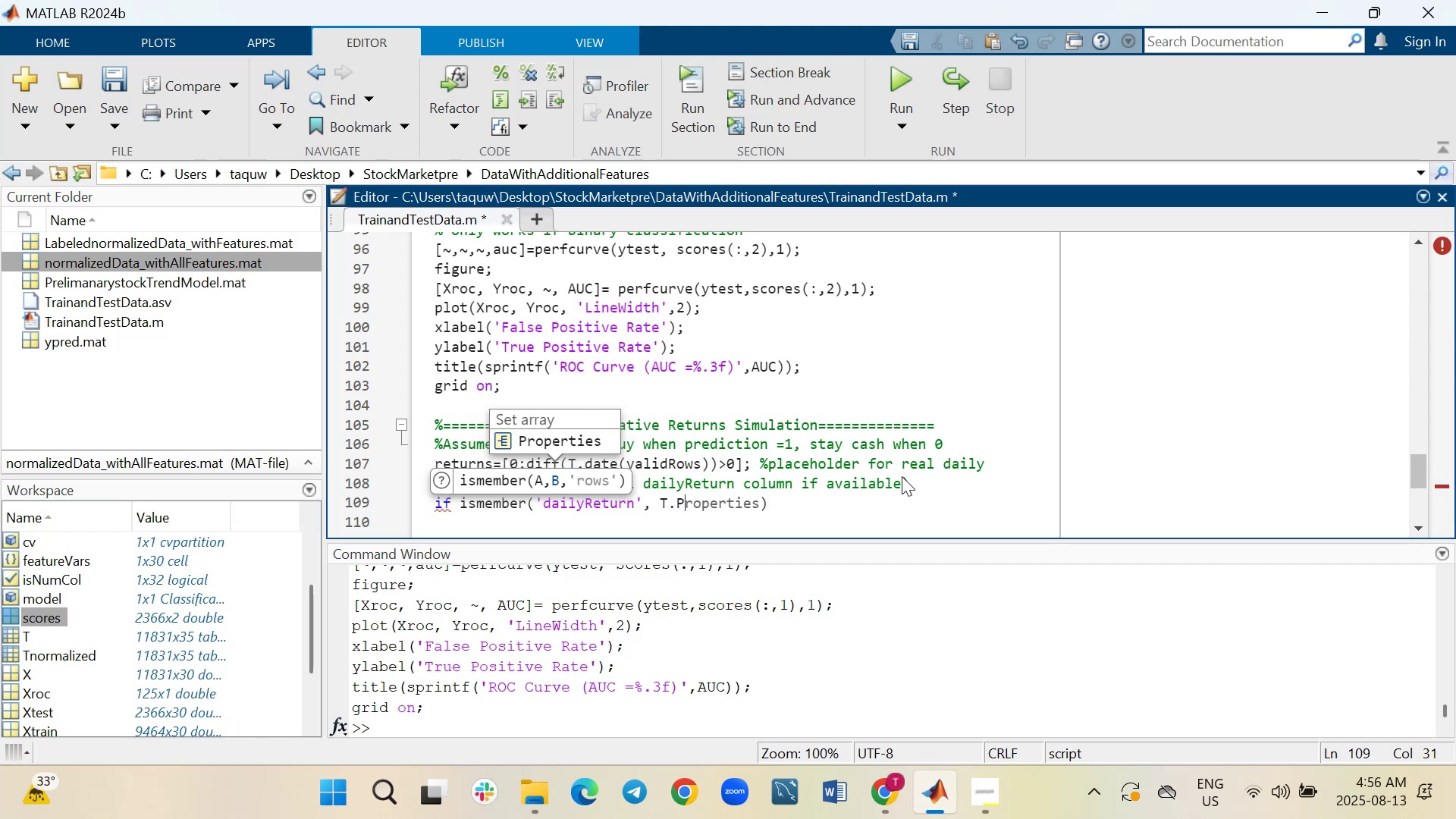 
key(Tab)
 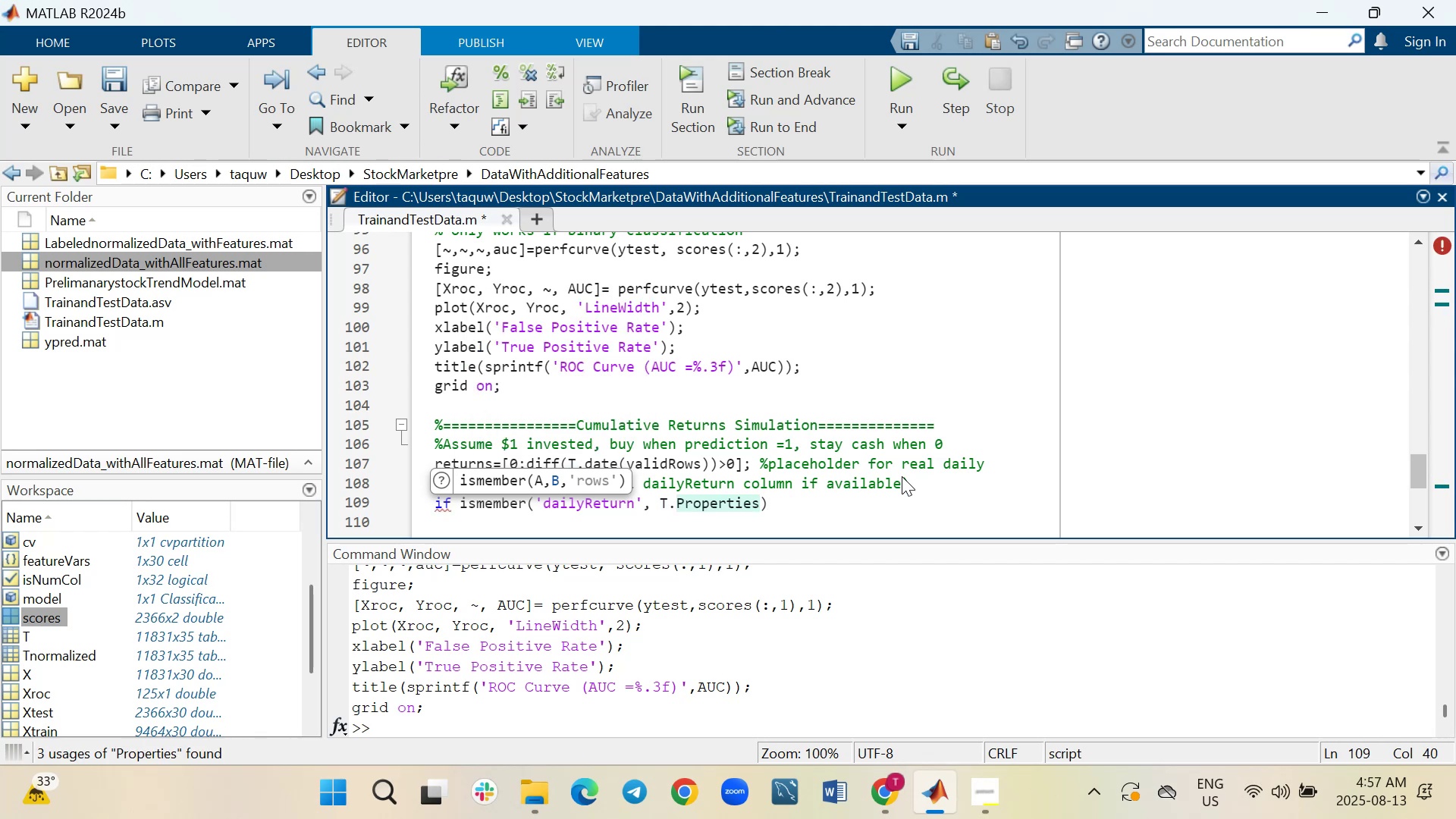 
key(Period)
 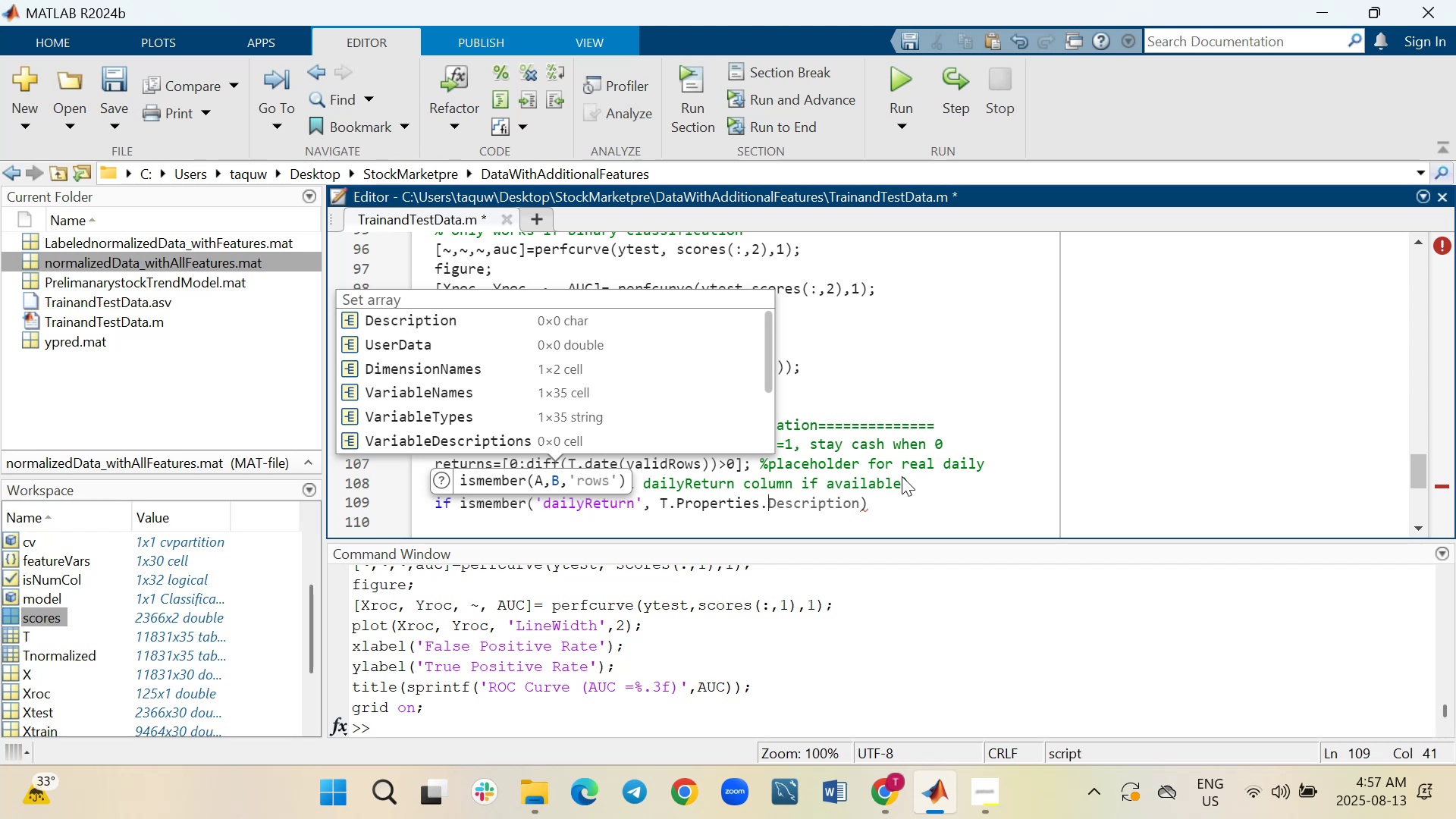 
key(Shift+ShiftLeft)
 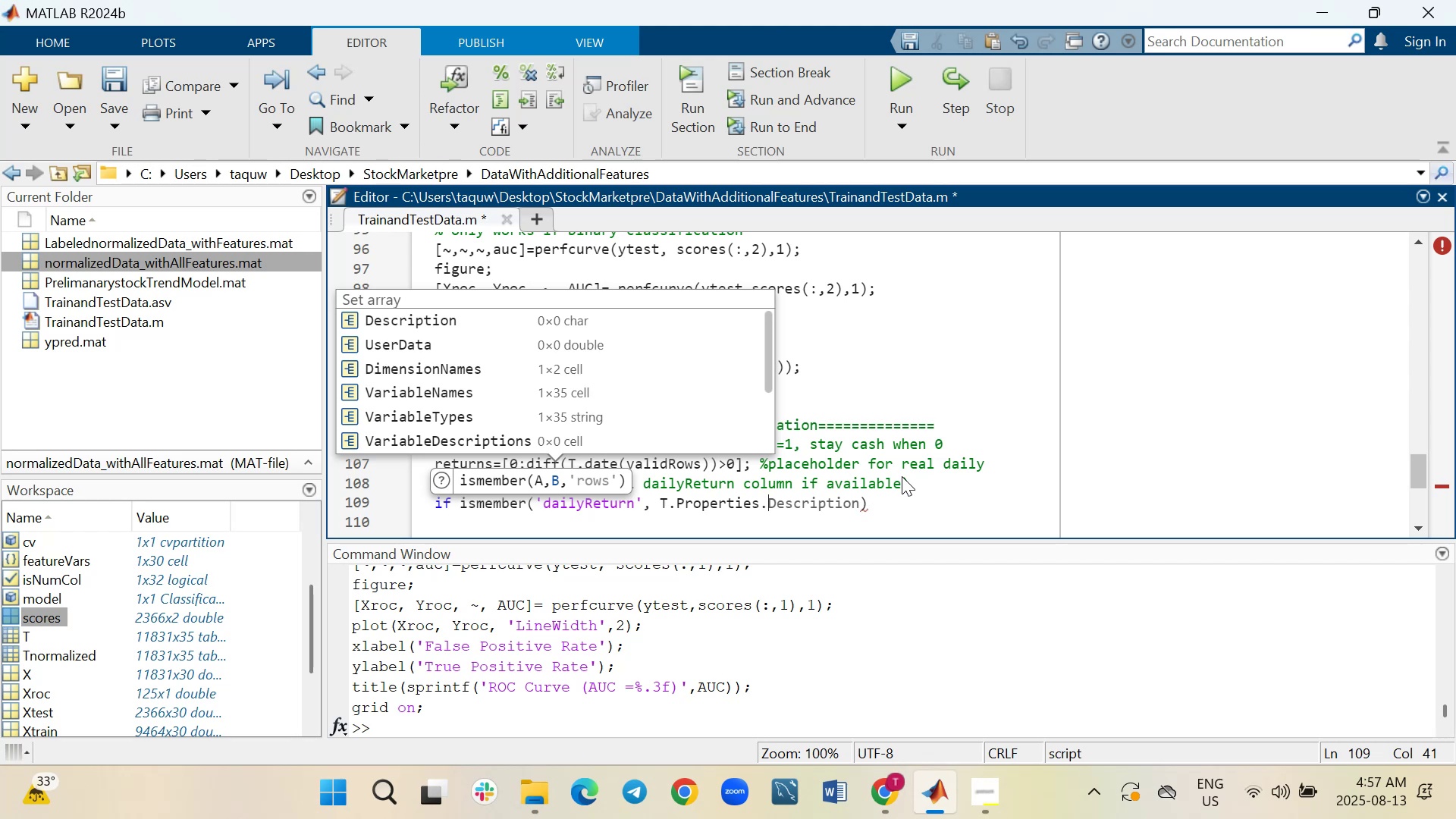 
key(Shift+V)
 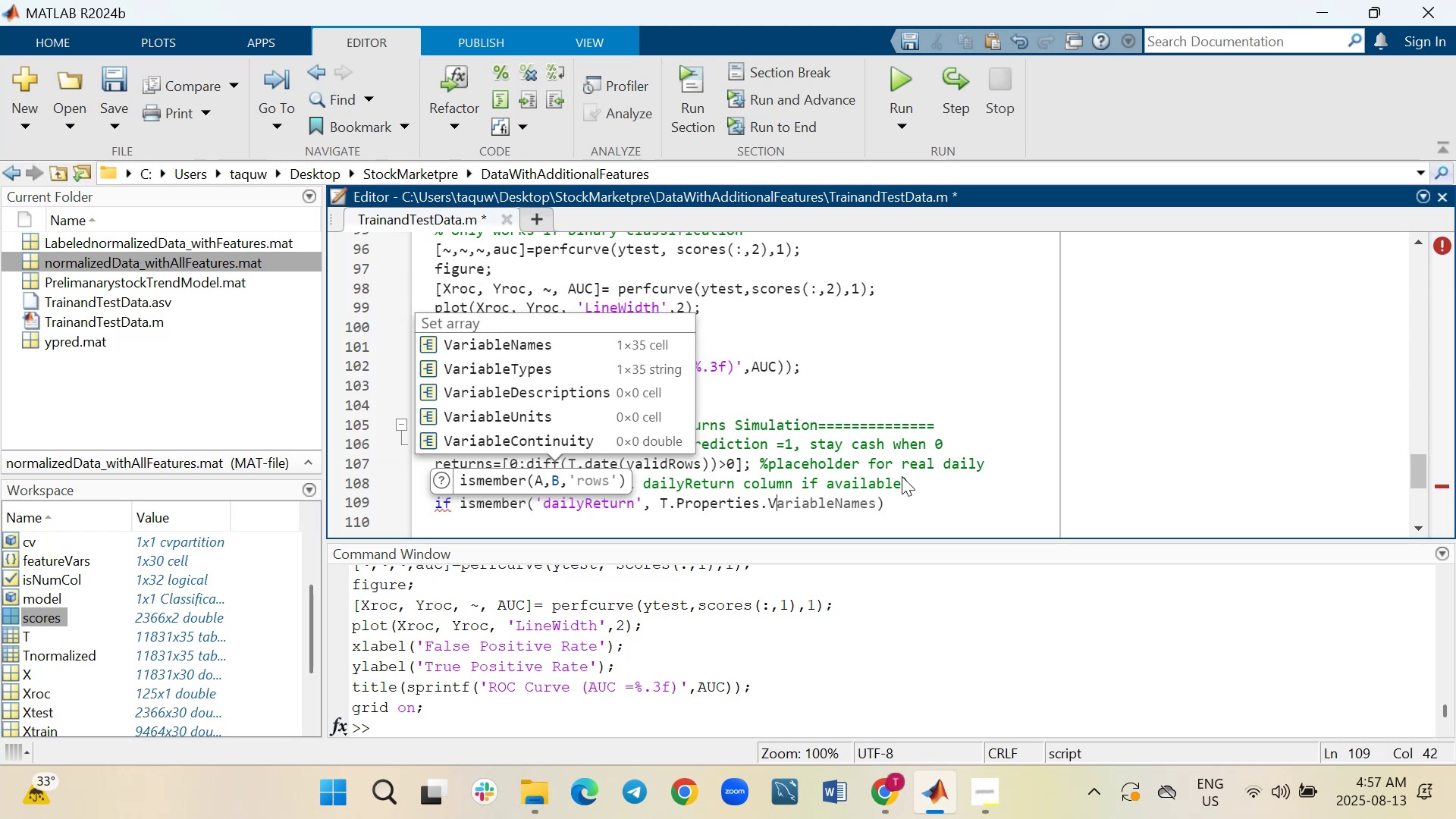 
key(Tab)
 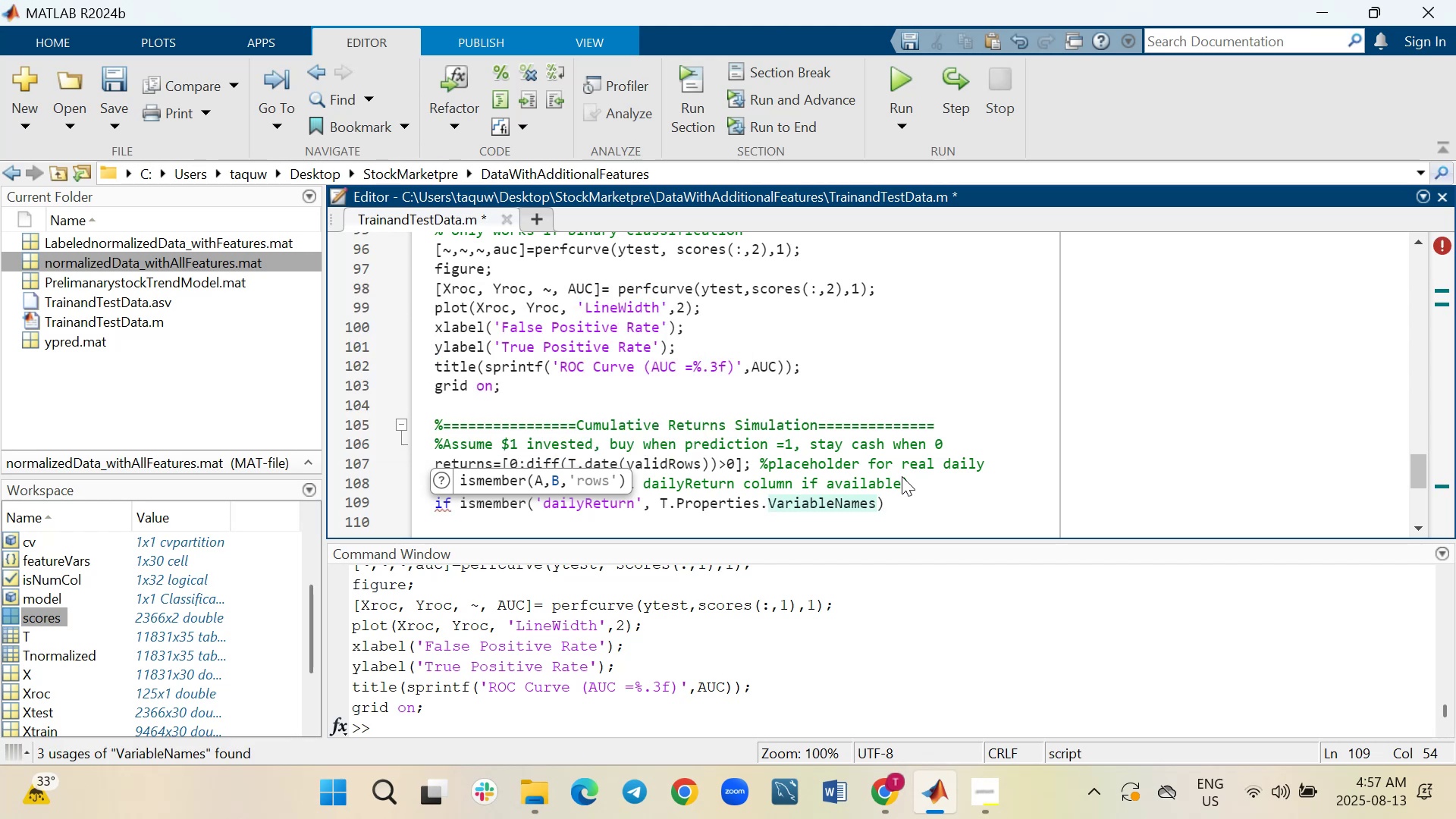 
key(ArrowRight)
 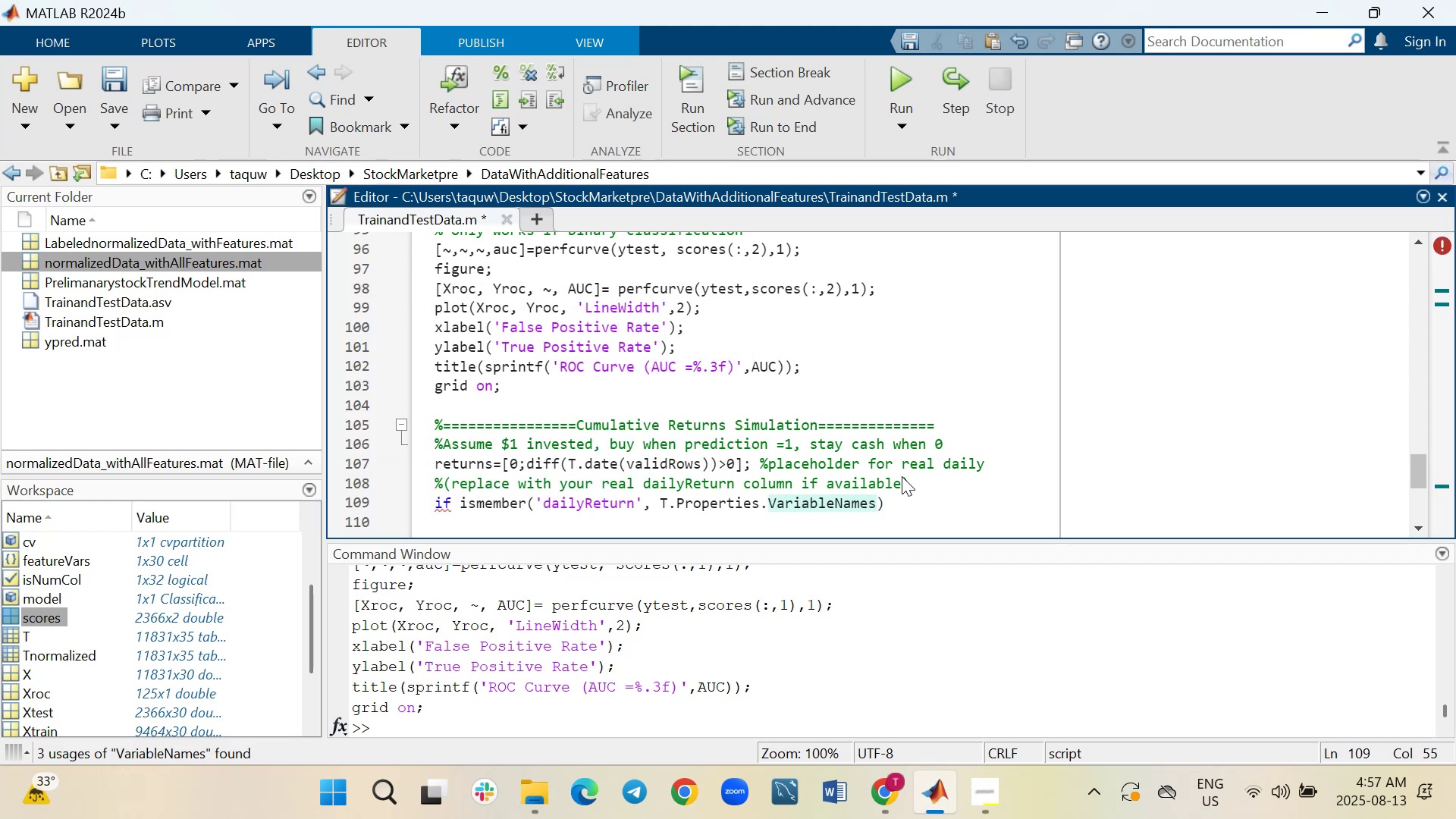 
key(Shift+Enter)
 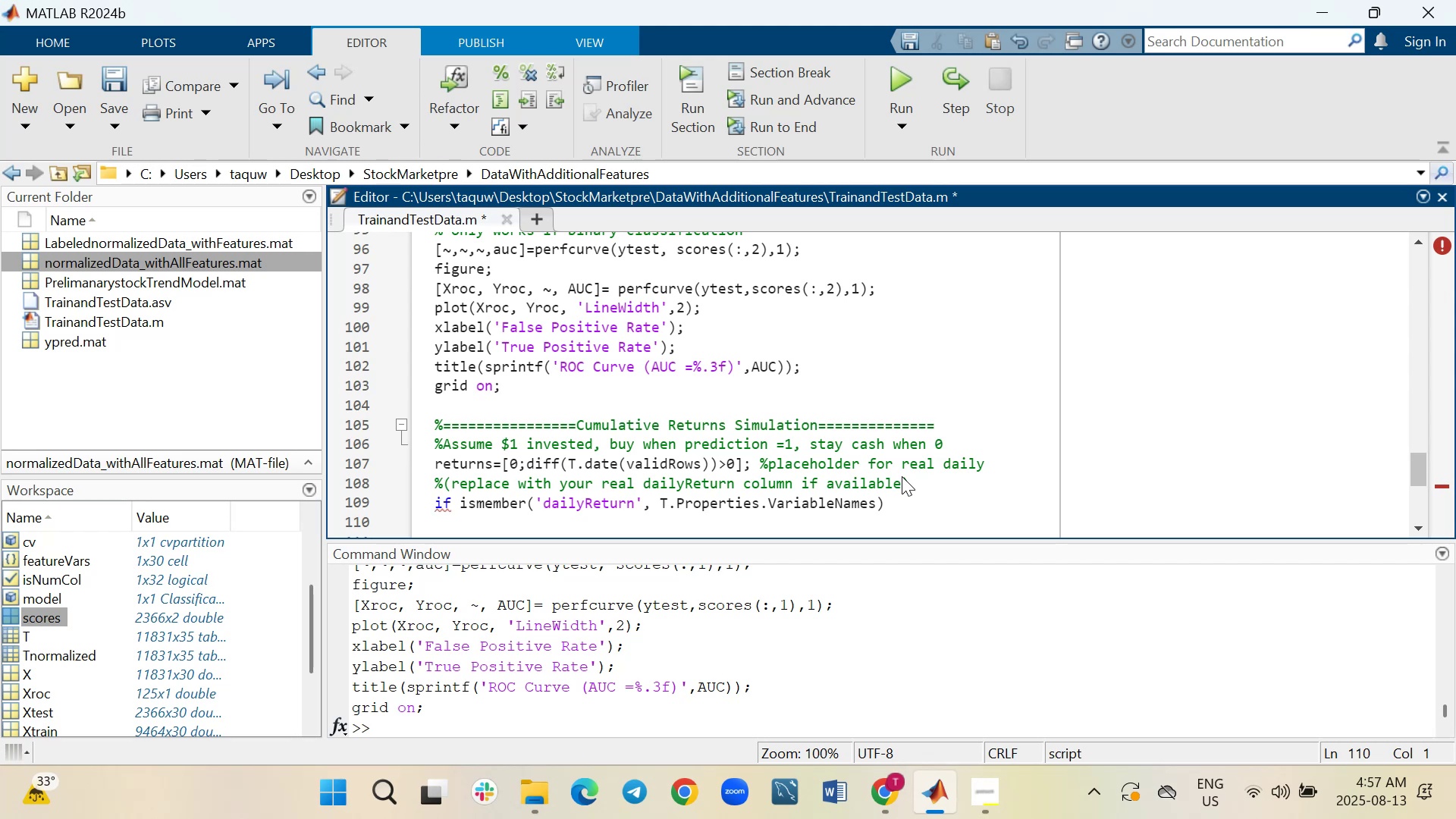 
type(end)
 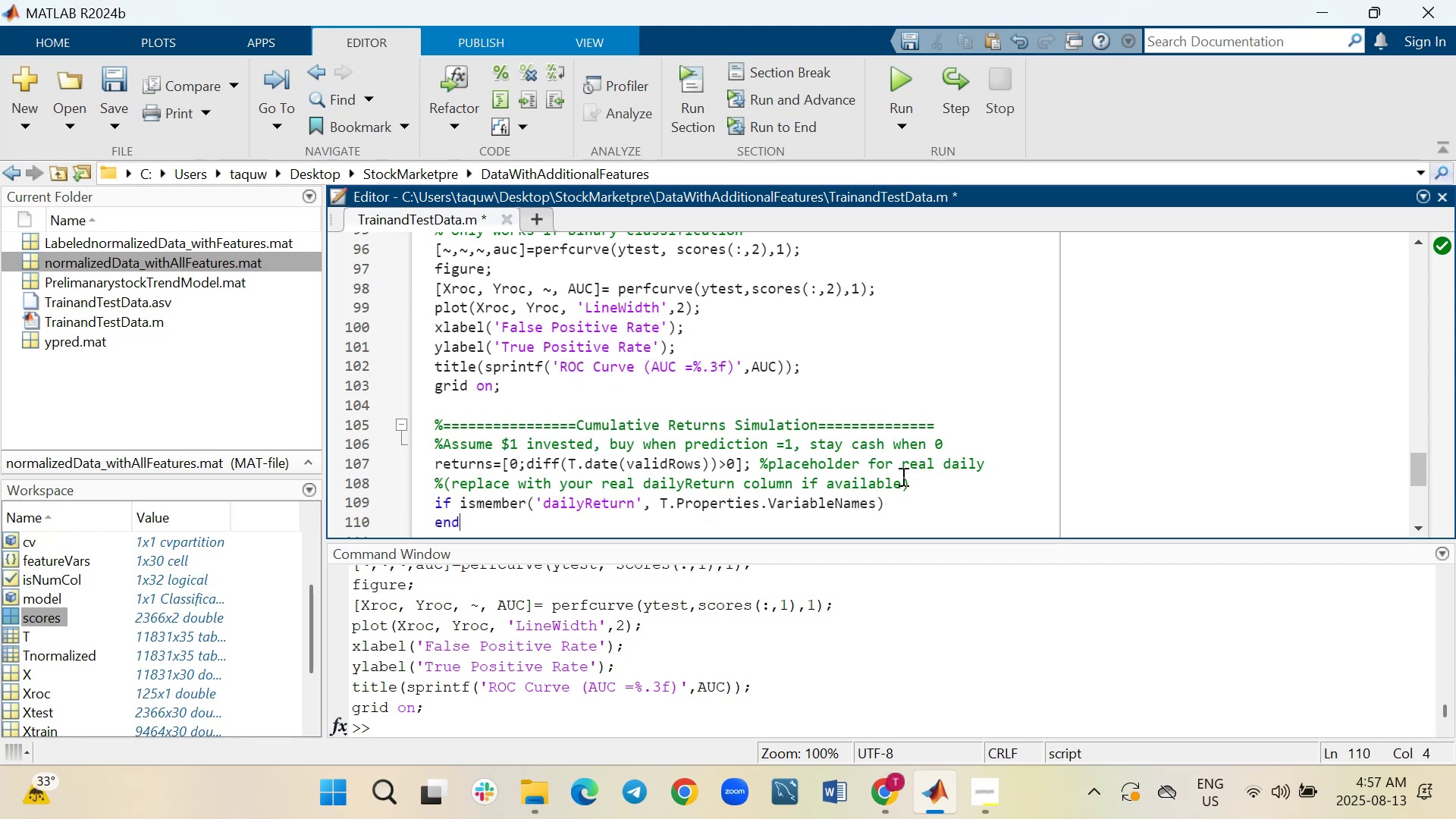 
key(ArrowUp)
 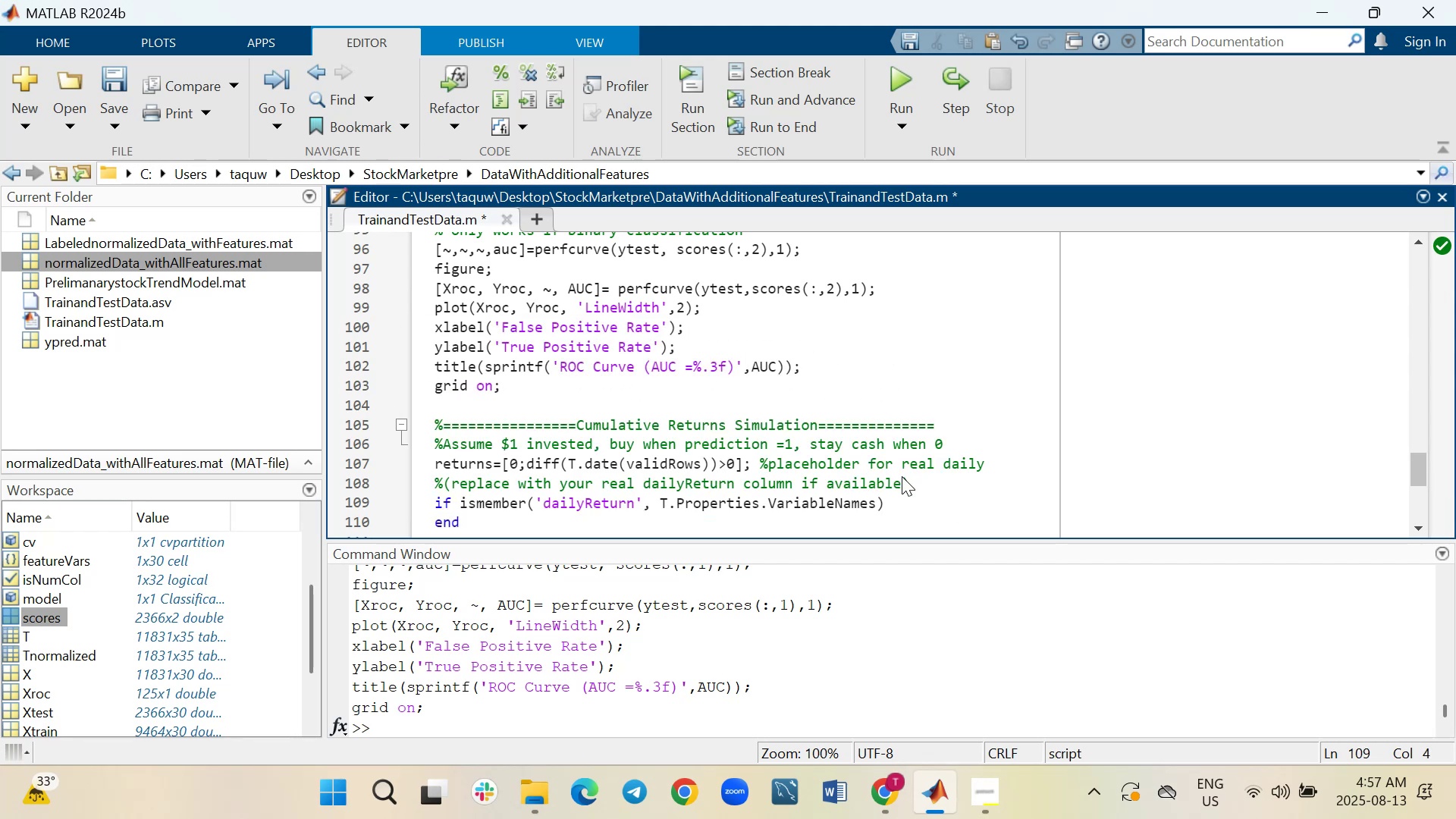 
hold_key(key=ArrowRight, duration=1.23)
 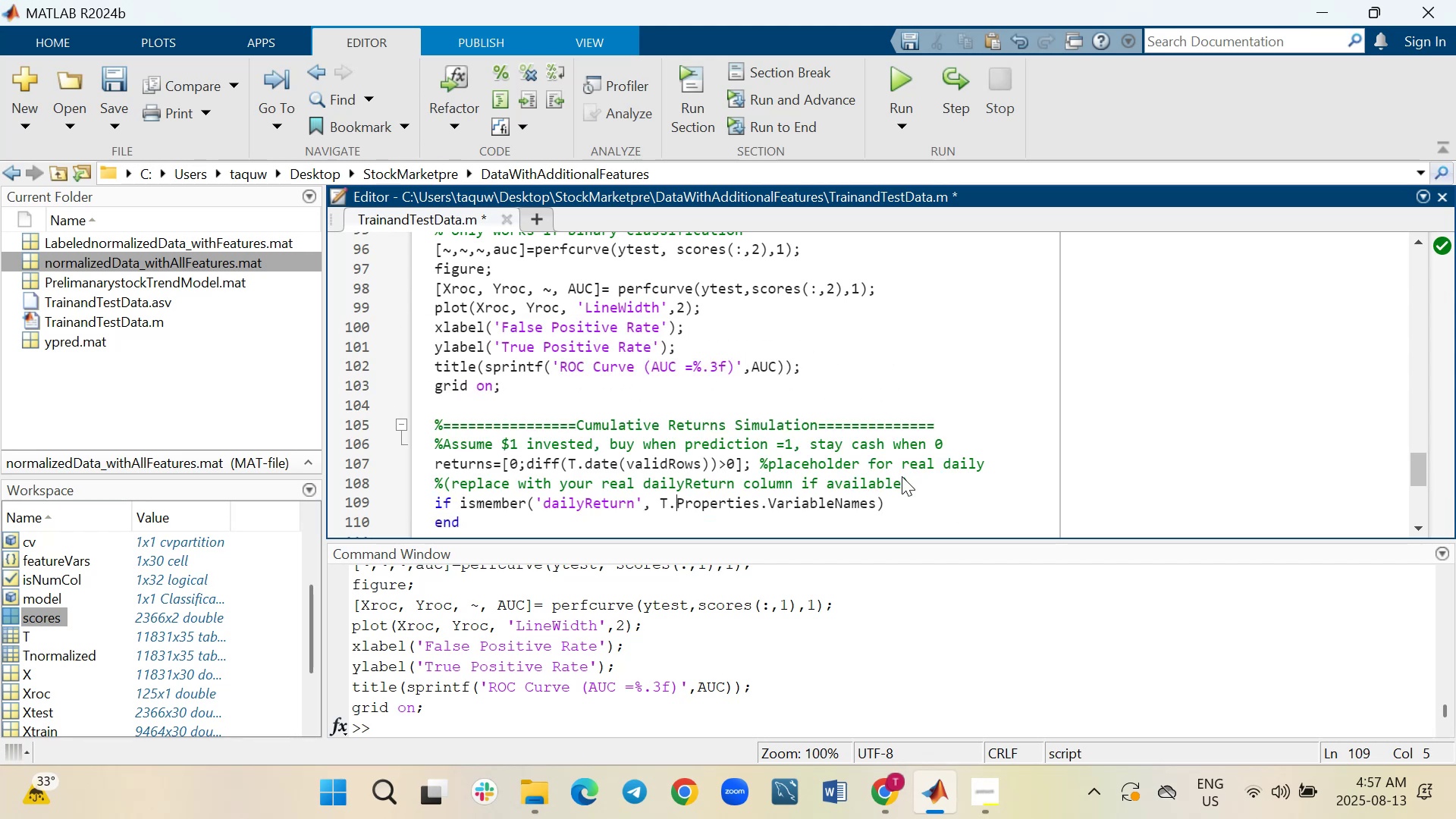 
hold_key(key=ArrowRight, duration=0.93)
 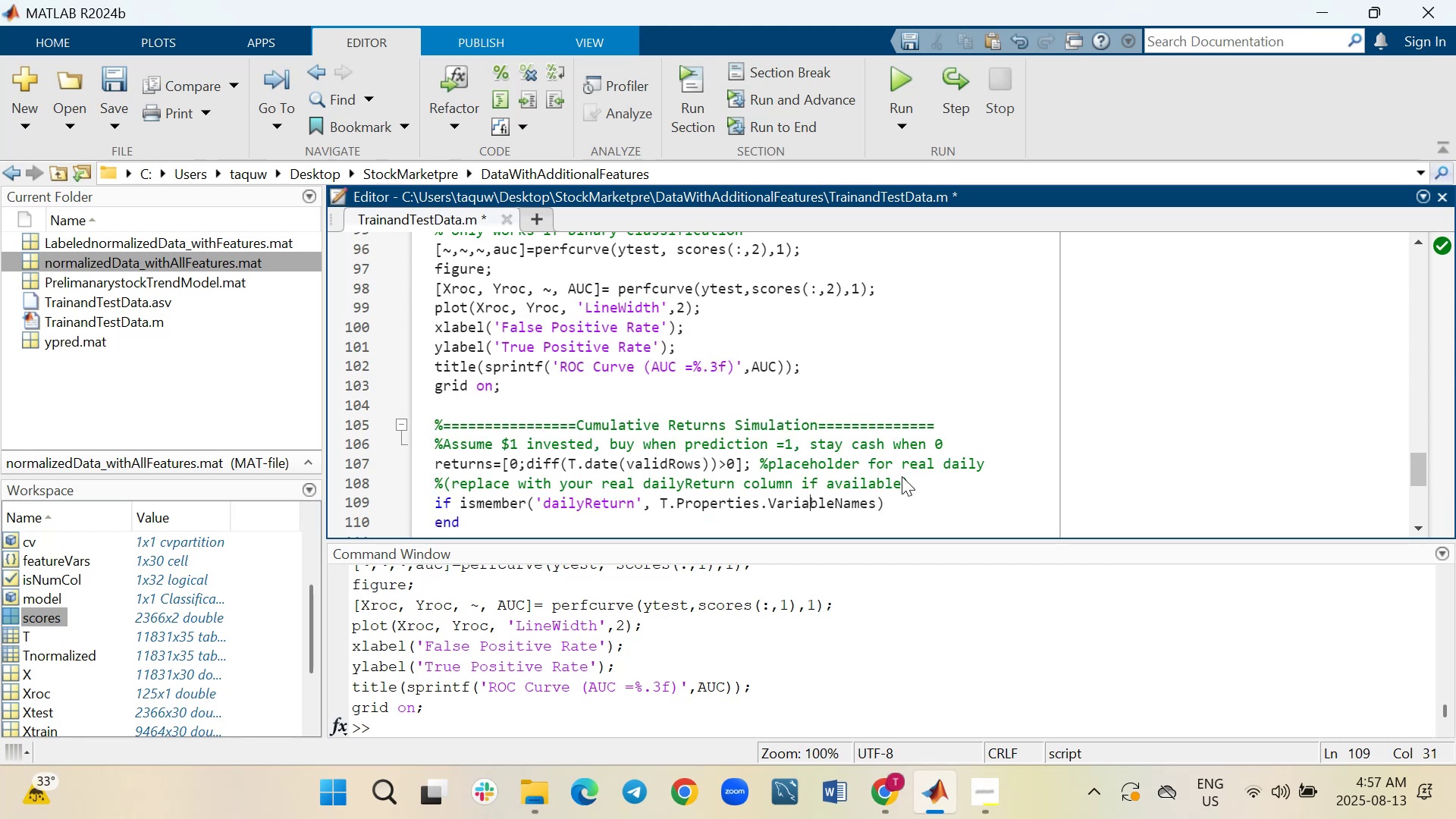 
key(ArrowRight)
 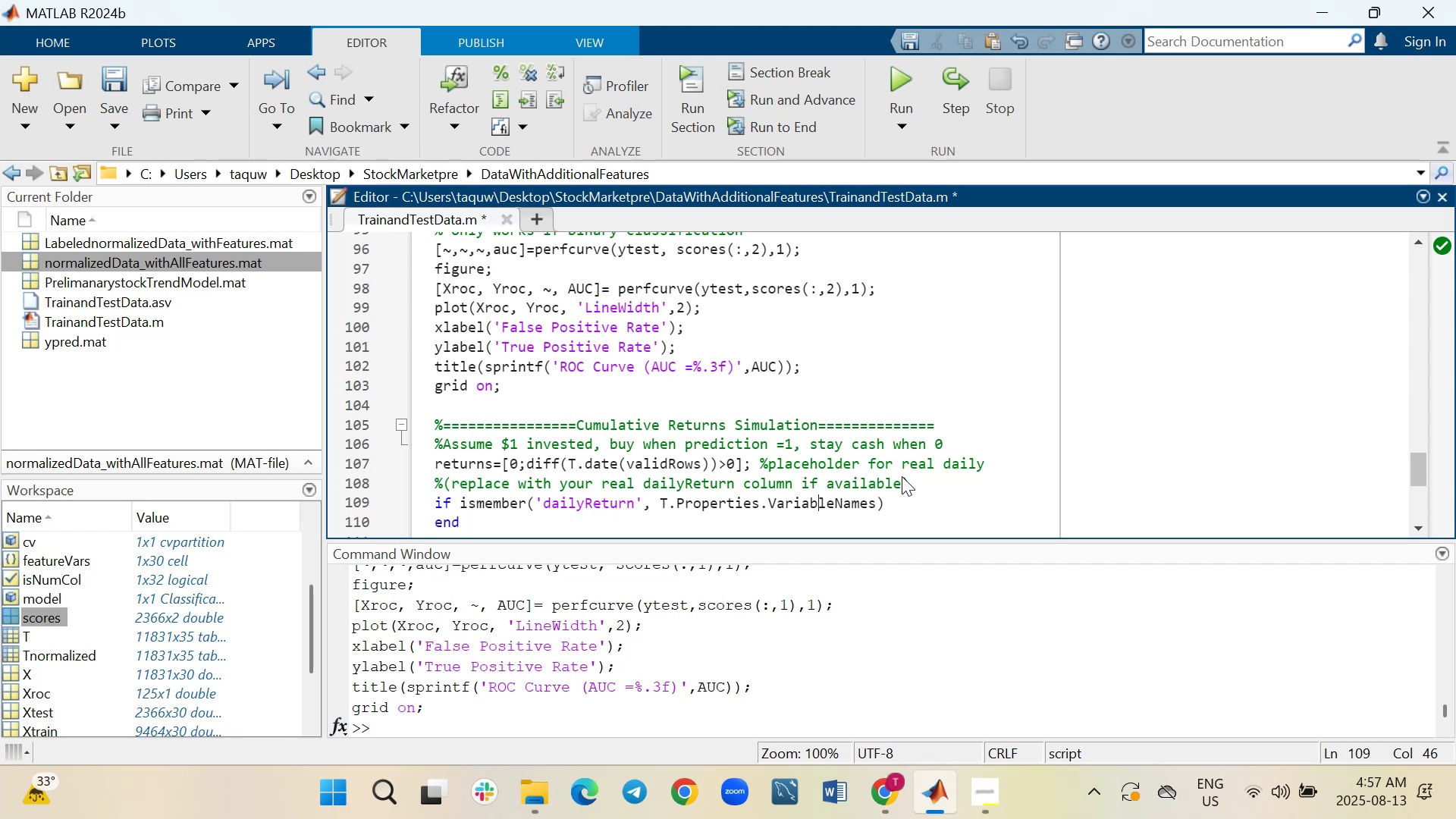 
key(ArrowRight)
 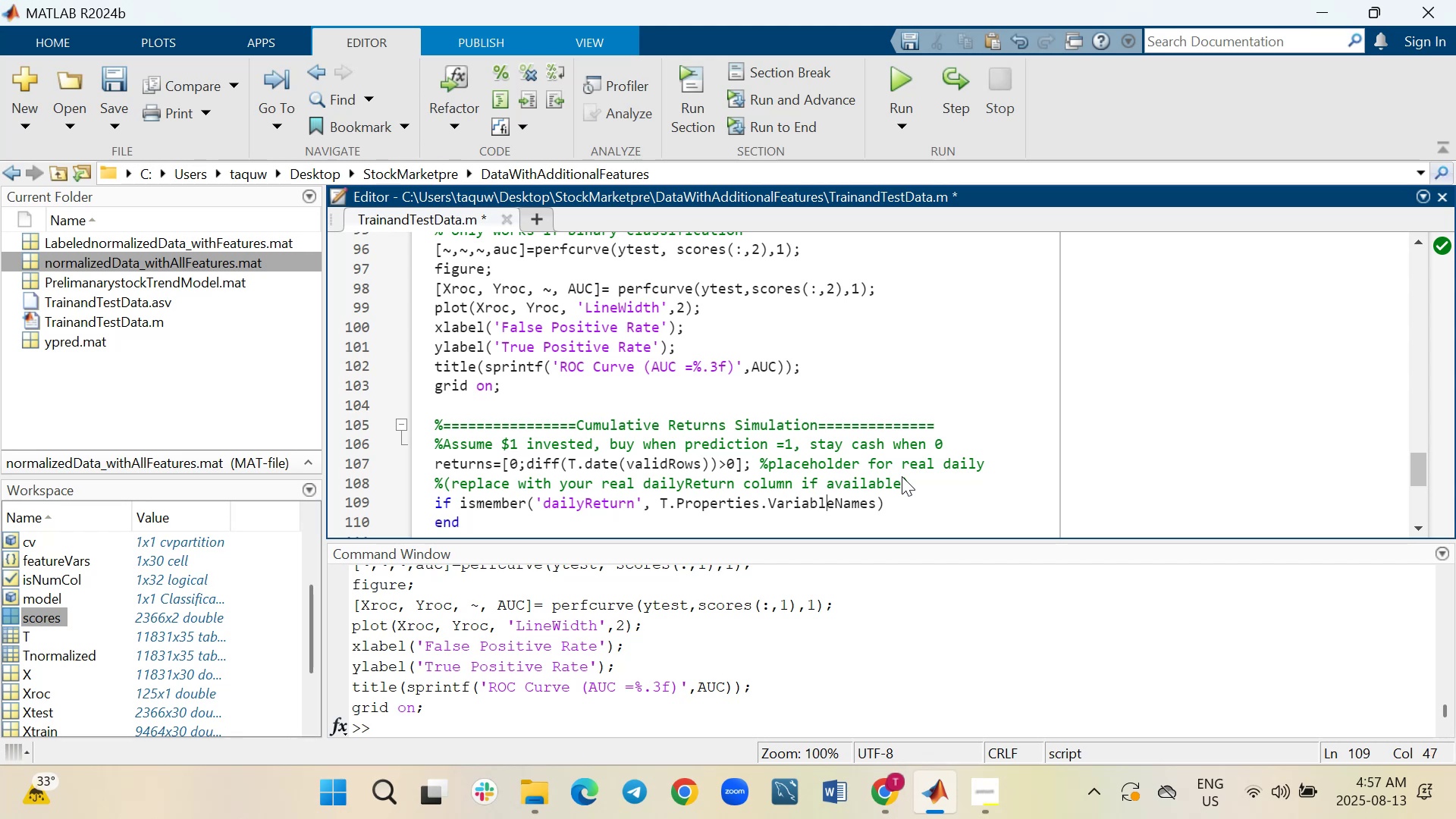 
key(ArrowRight)
 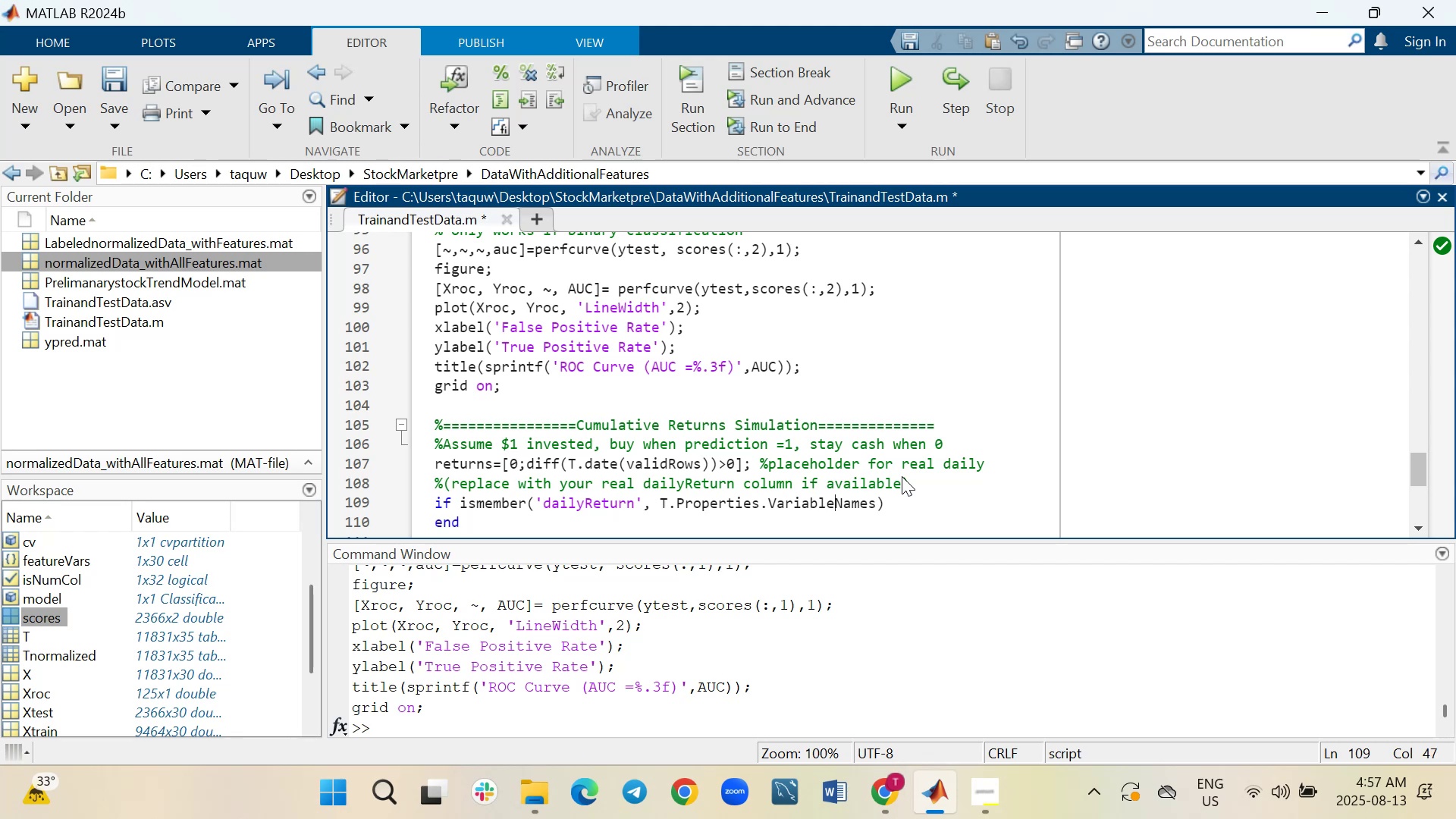 
key(ArrowRight)
 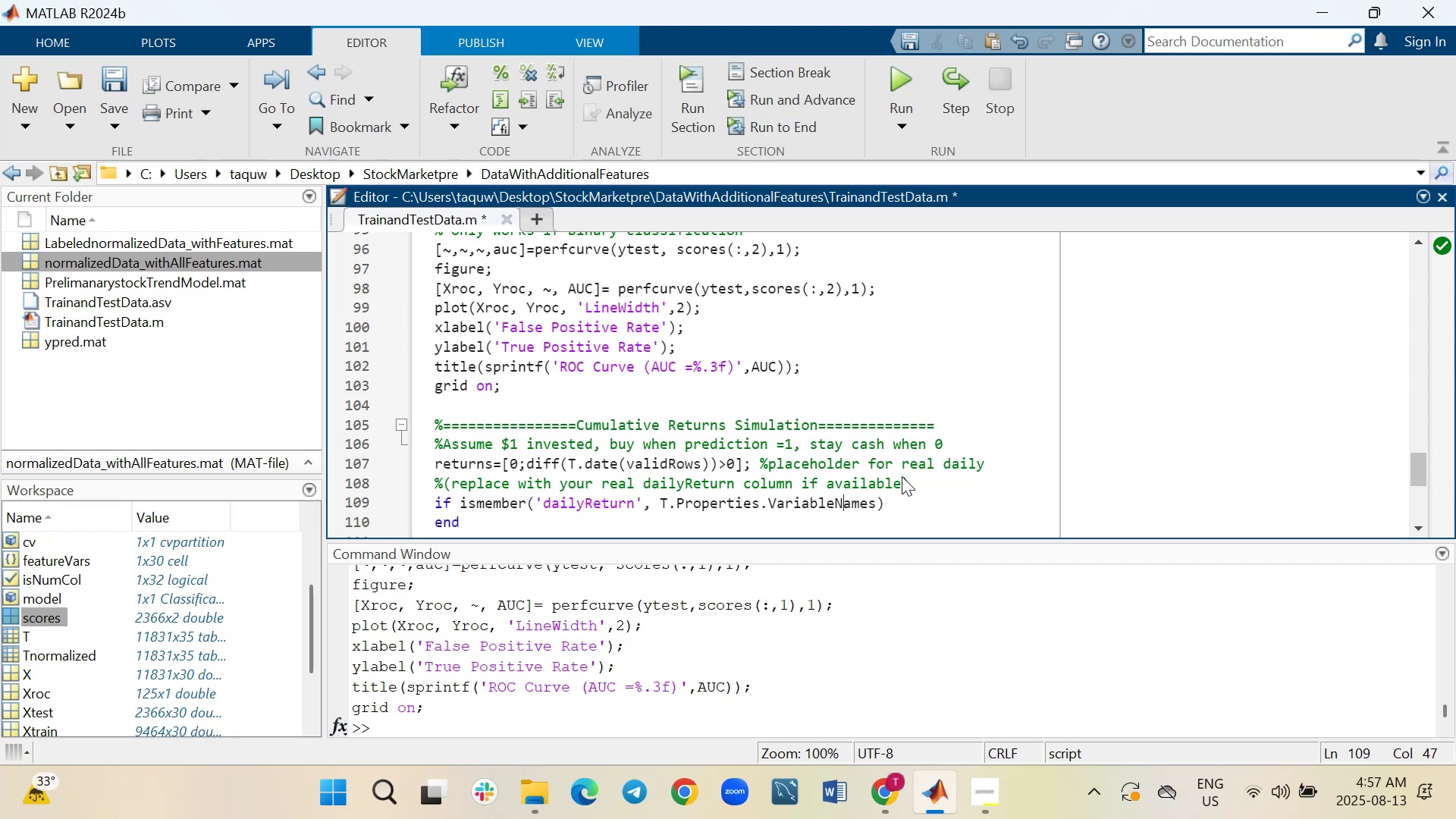 
key(ArrowRight)
 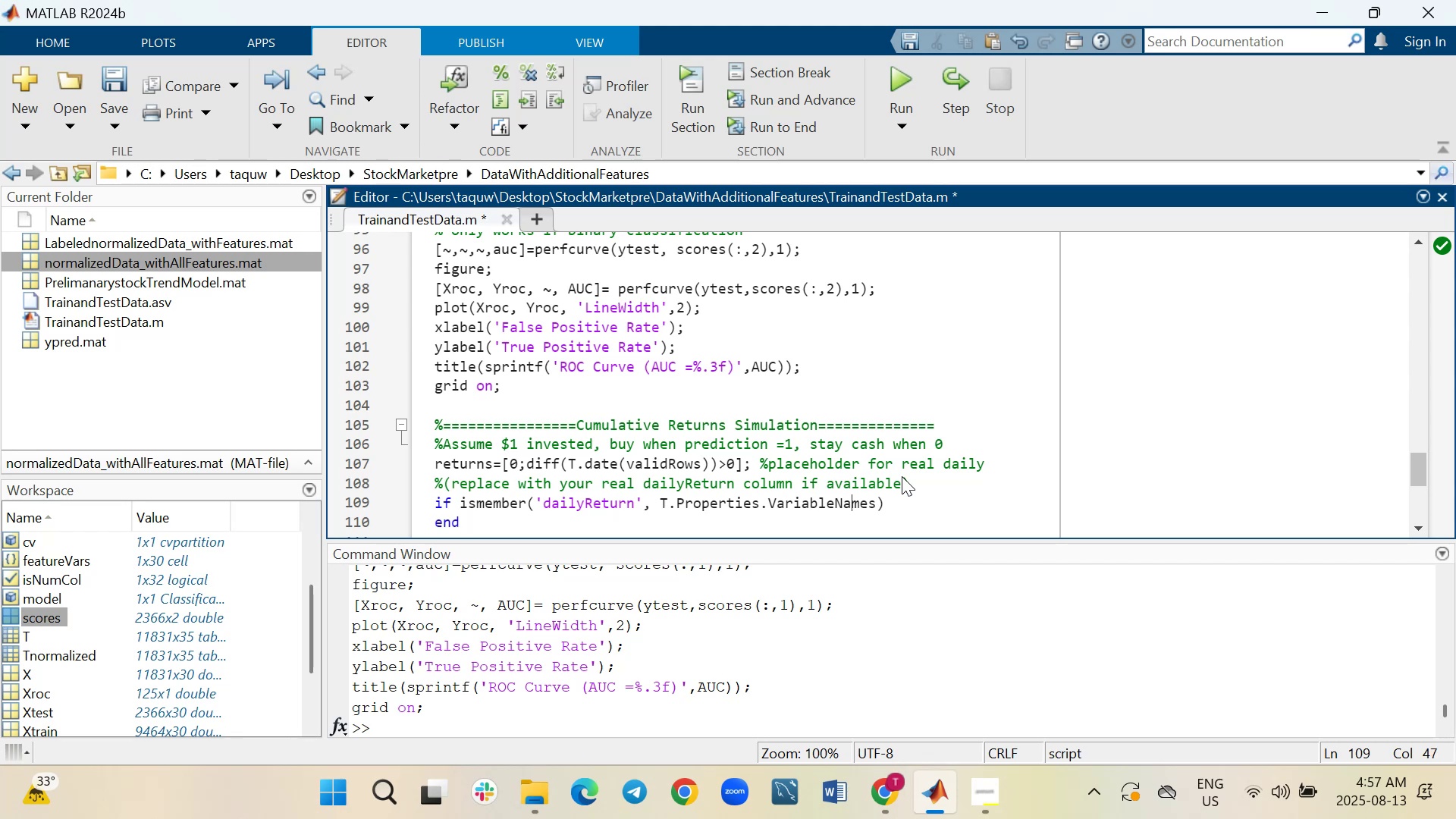 
key(ArrowRight)
 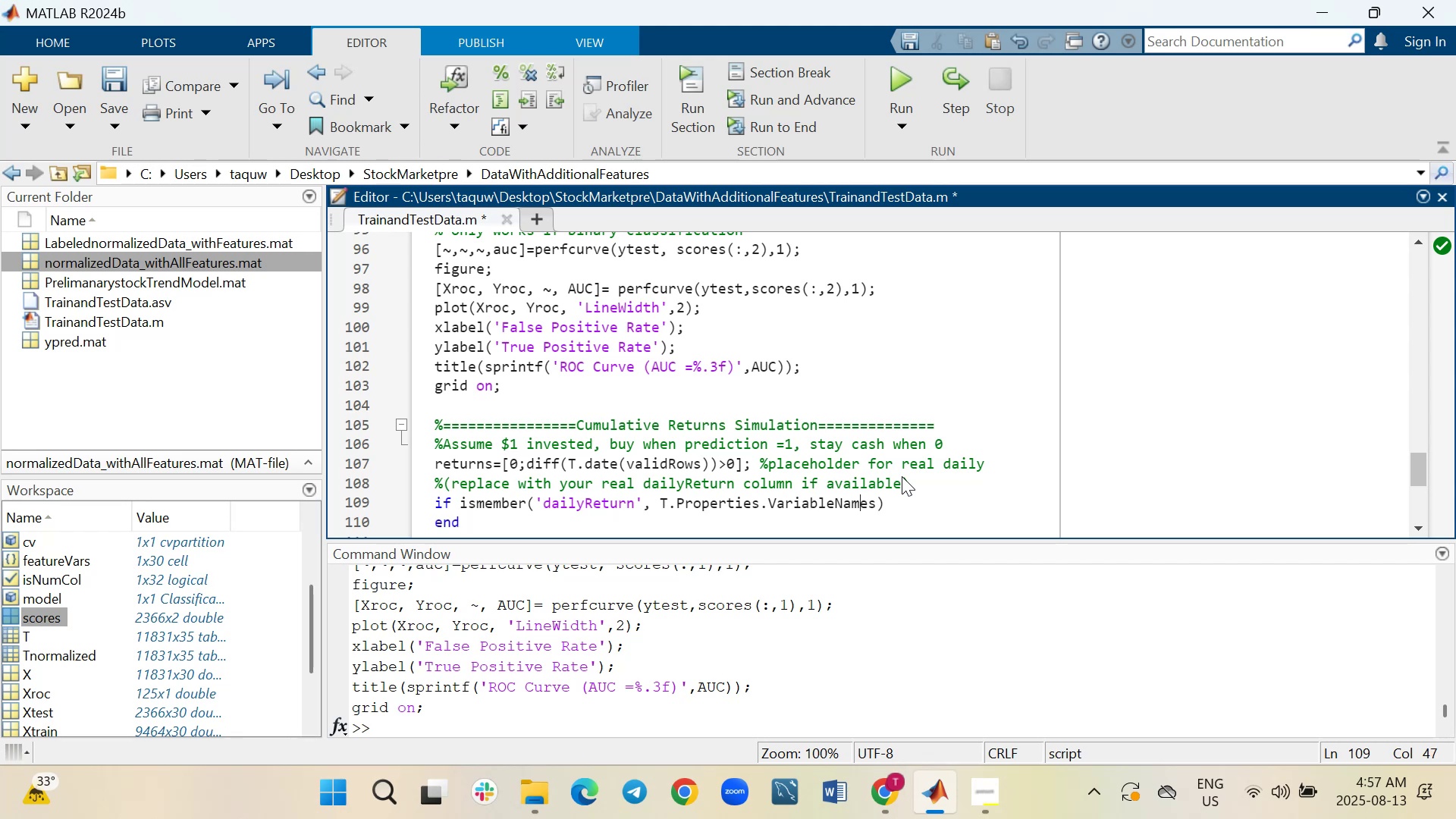 
key(ArrowRight)
 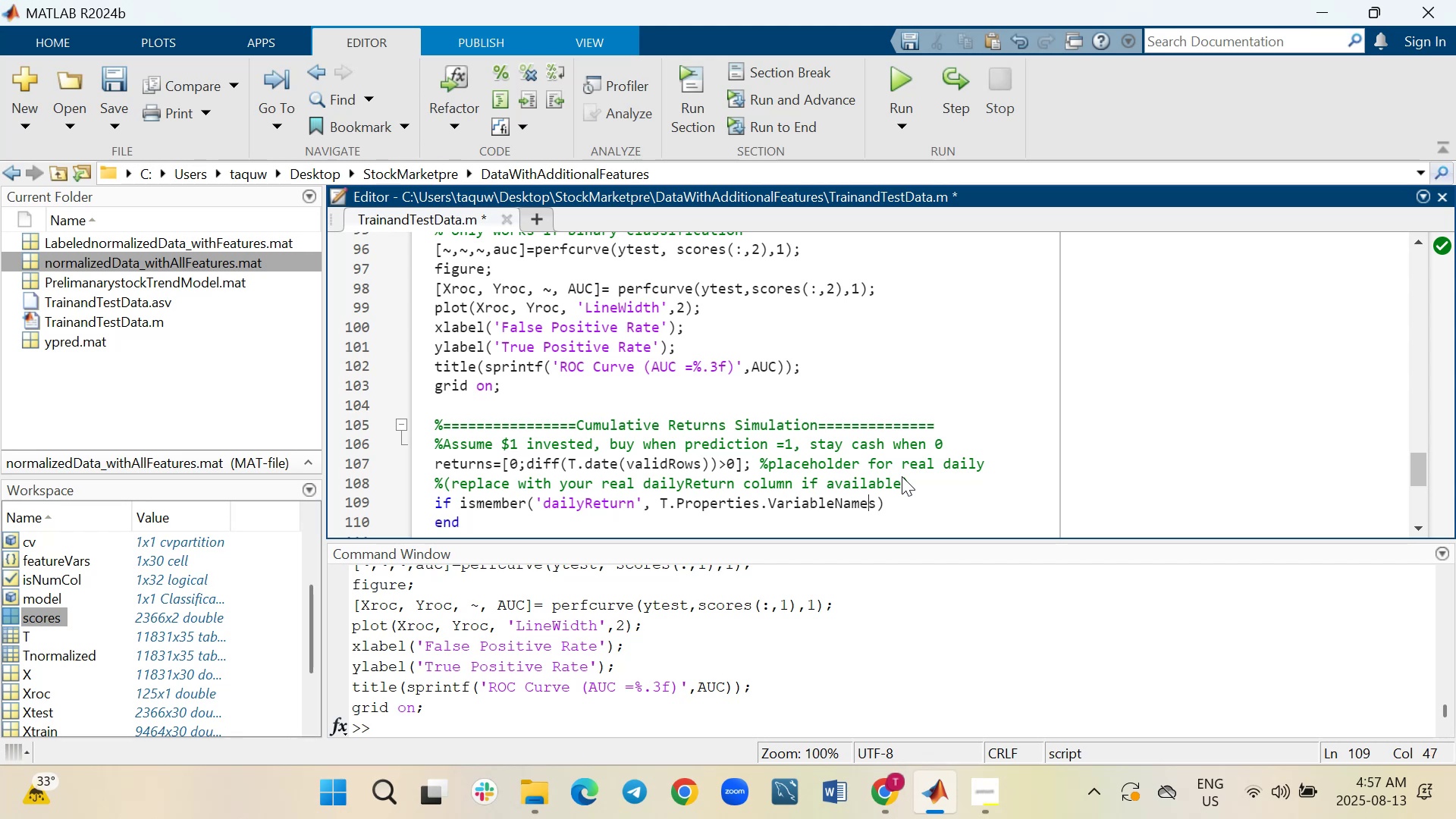 
key(ArrowRight)
 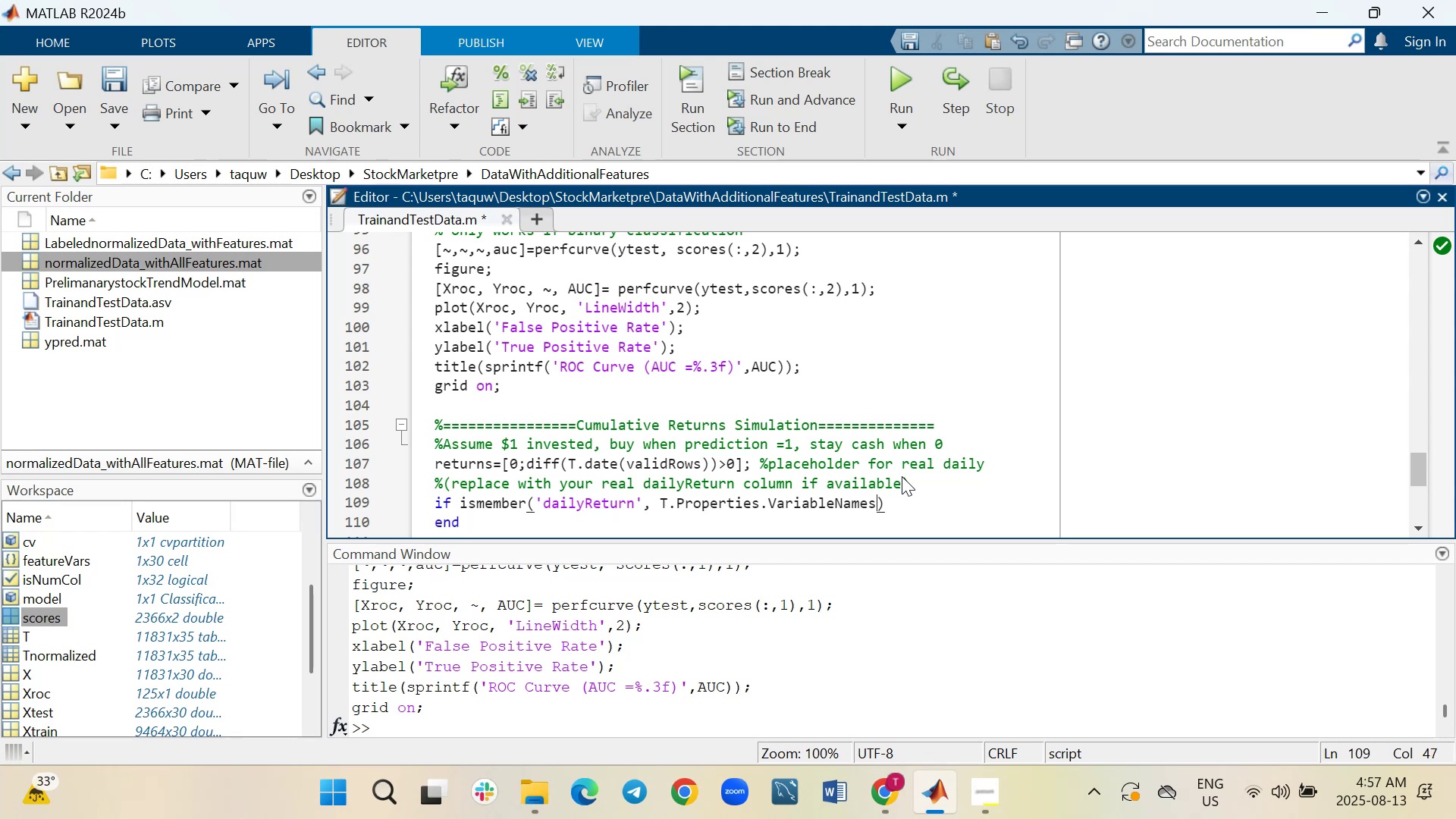 
key(ArrowRight)
 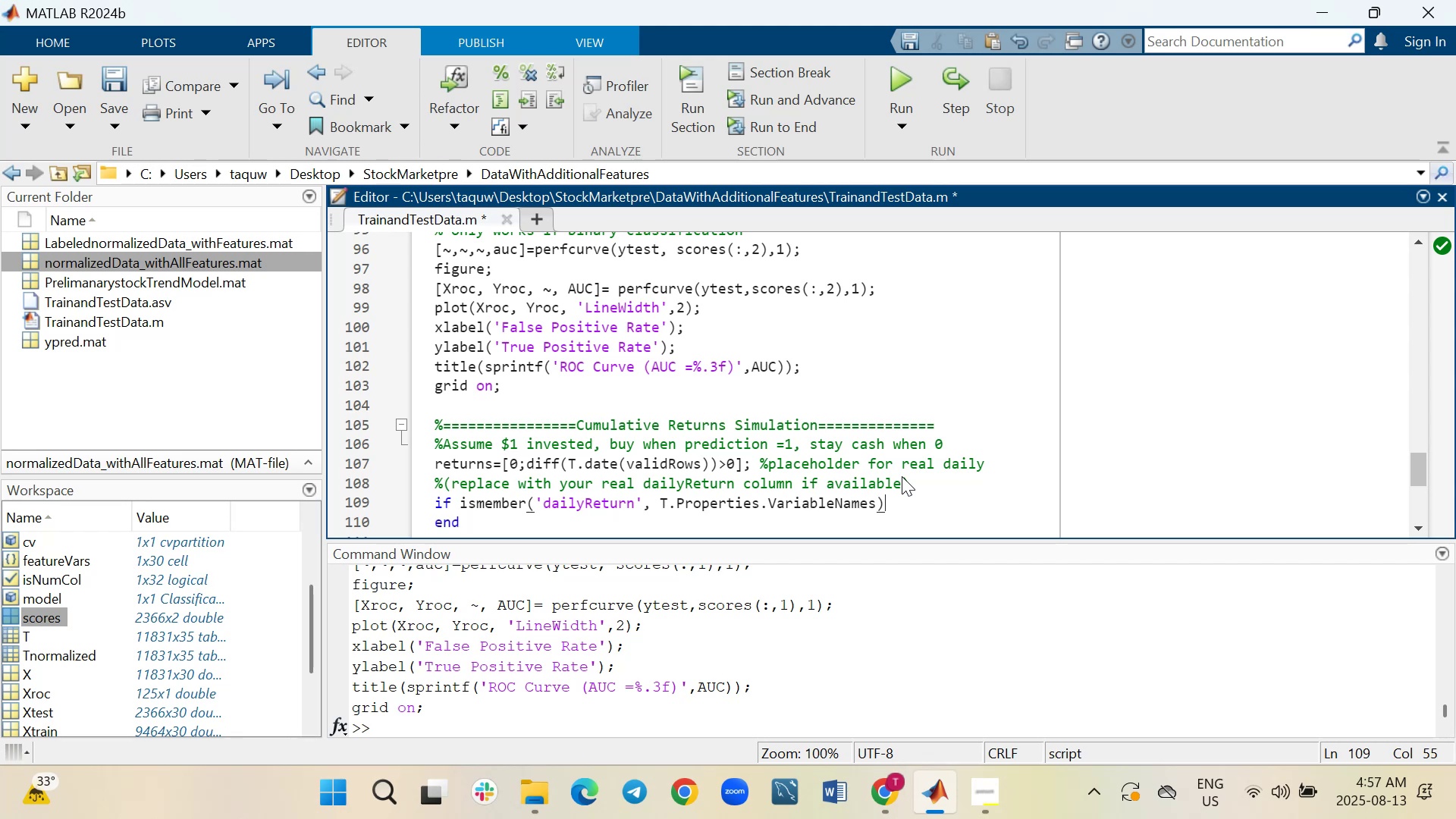 
key(Shift+Enter)
 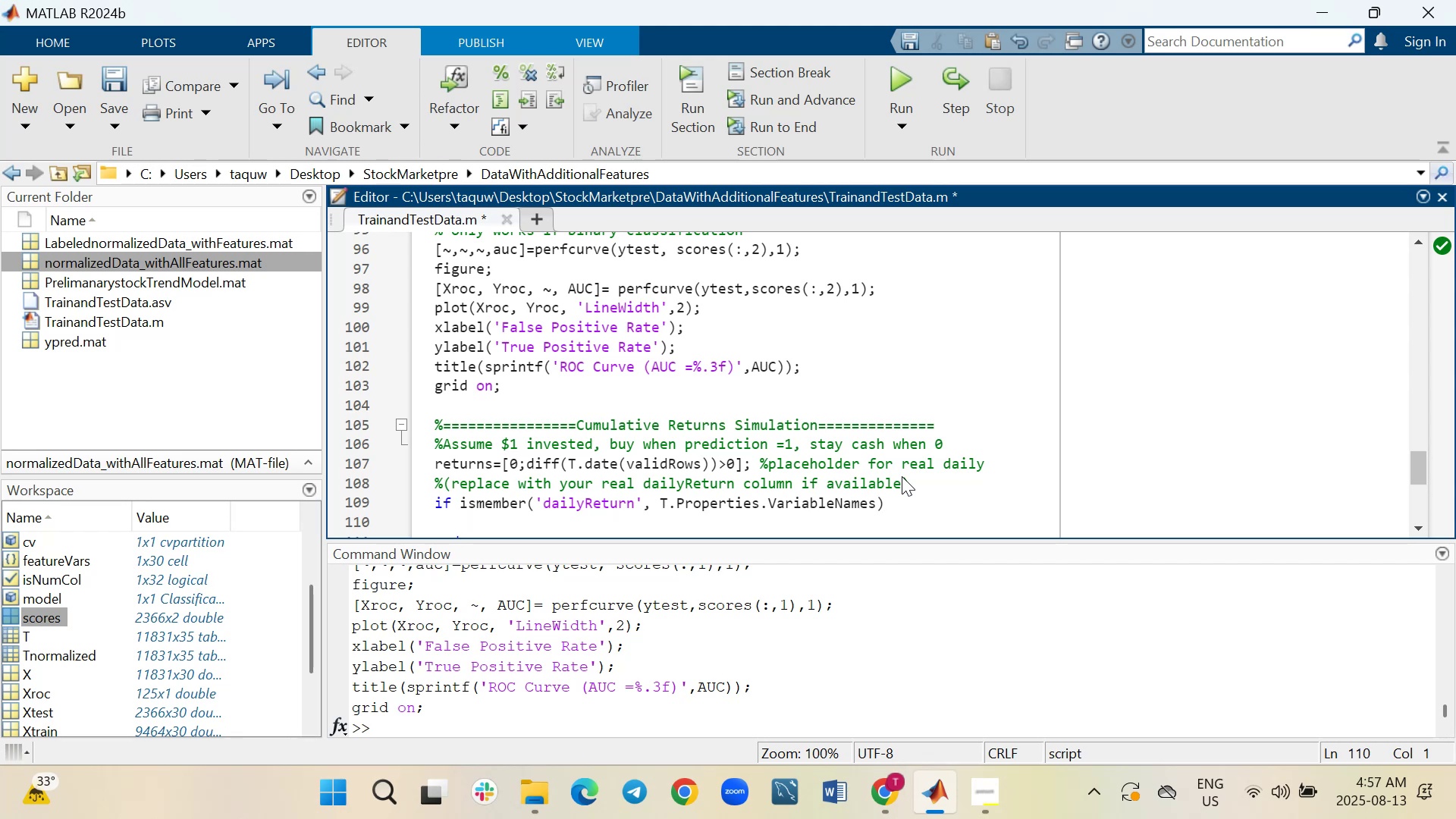 
key(Tab)
 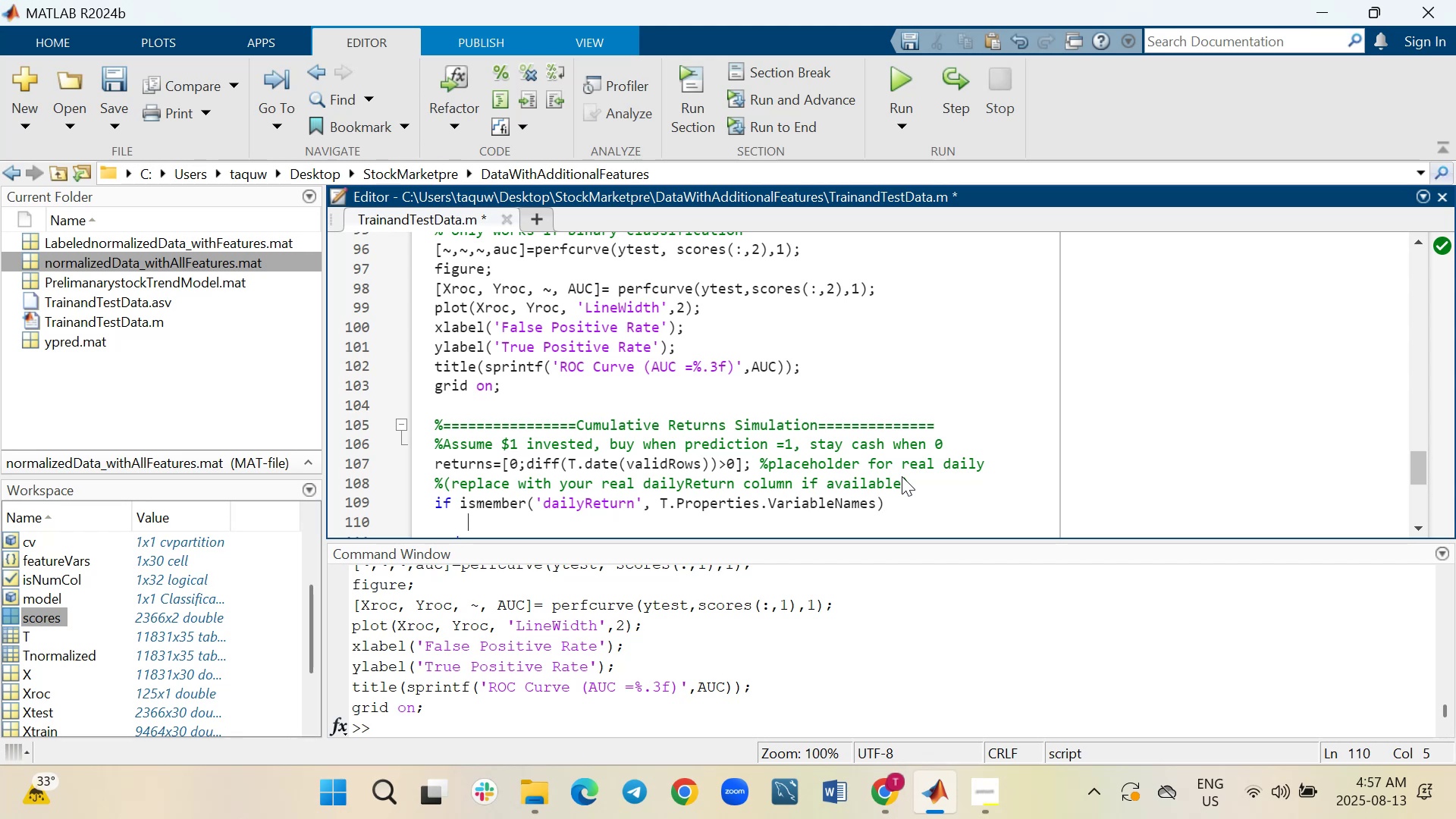 
type(daily)
 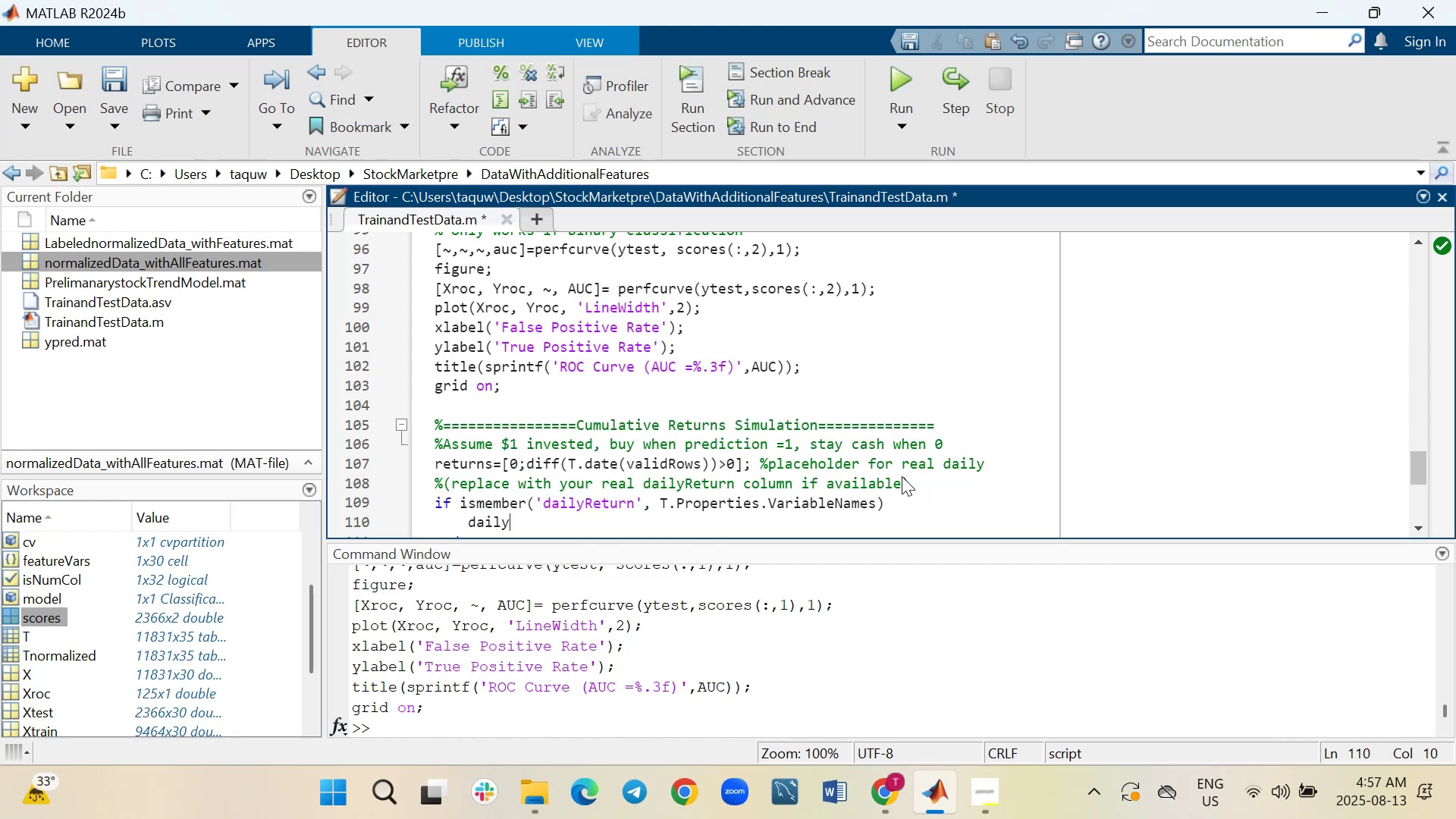 
hold_key(key=ShiftLeft, duration=0.36)
 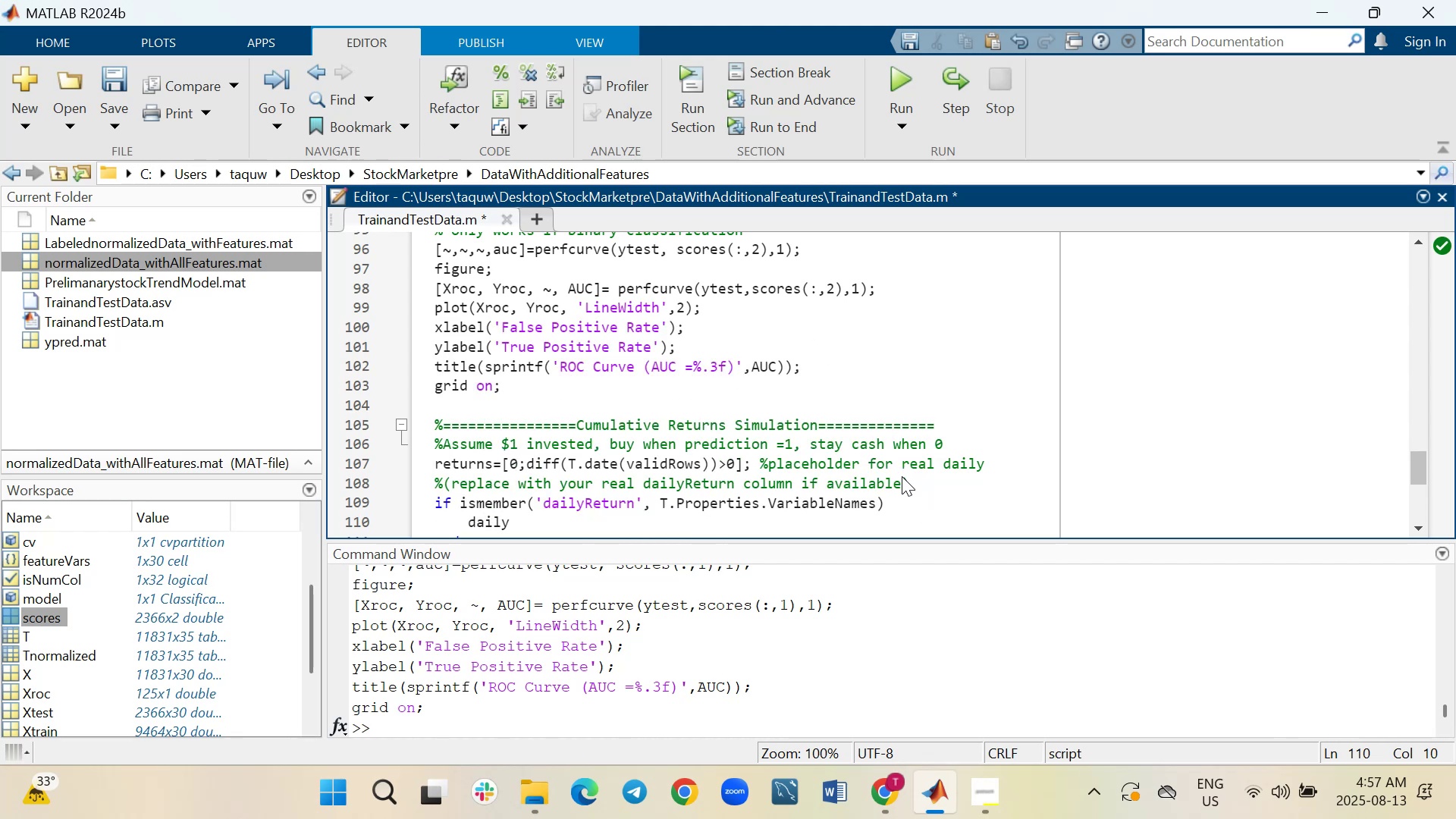 
type(Return)
 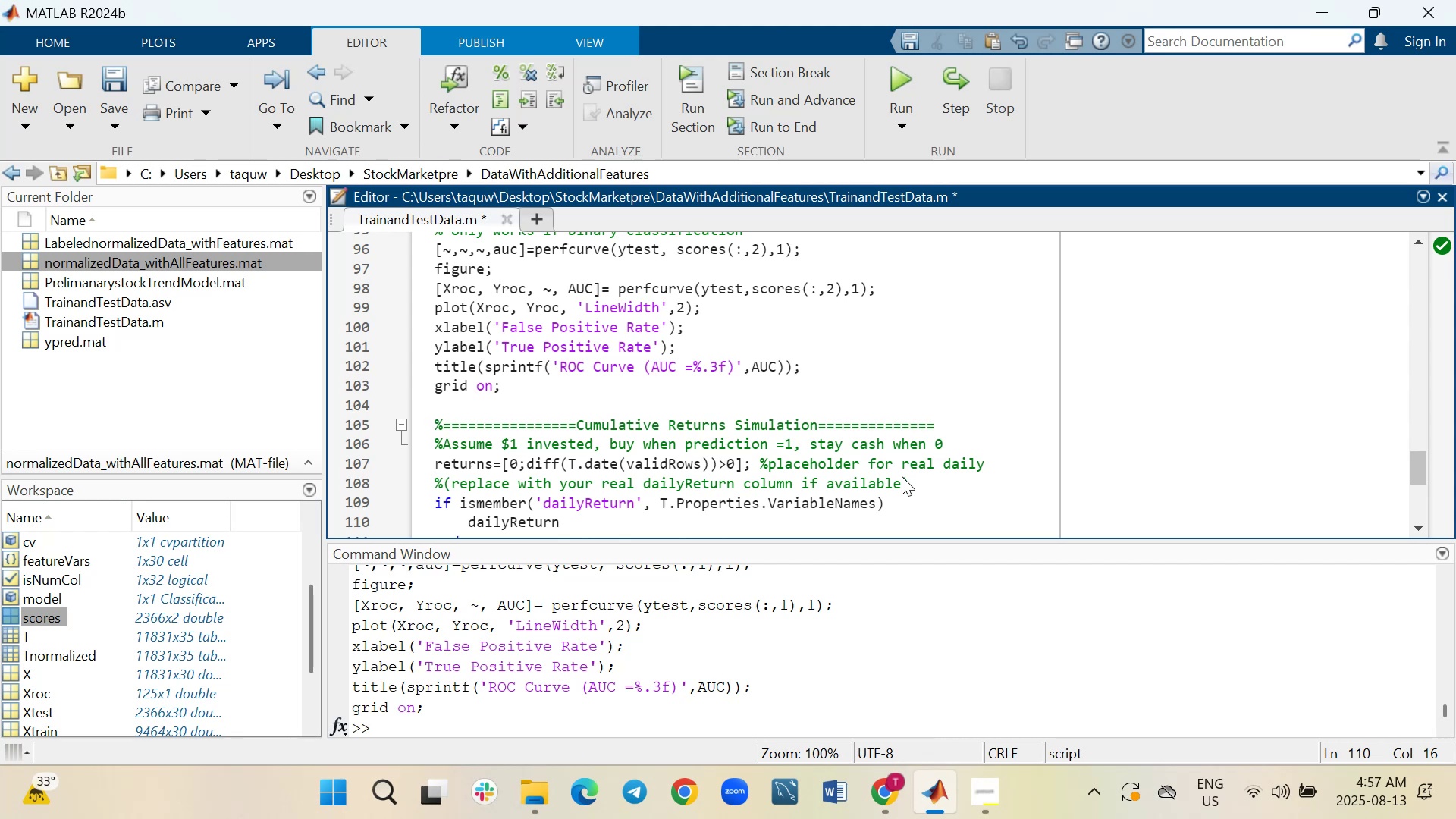 
type(Test=)
 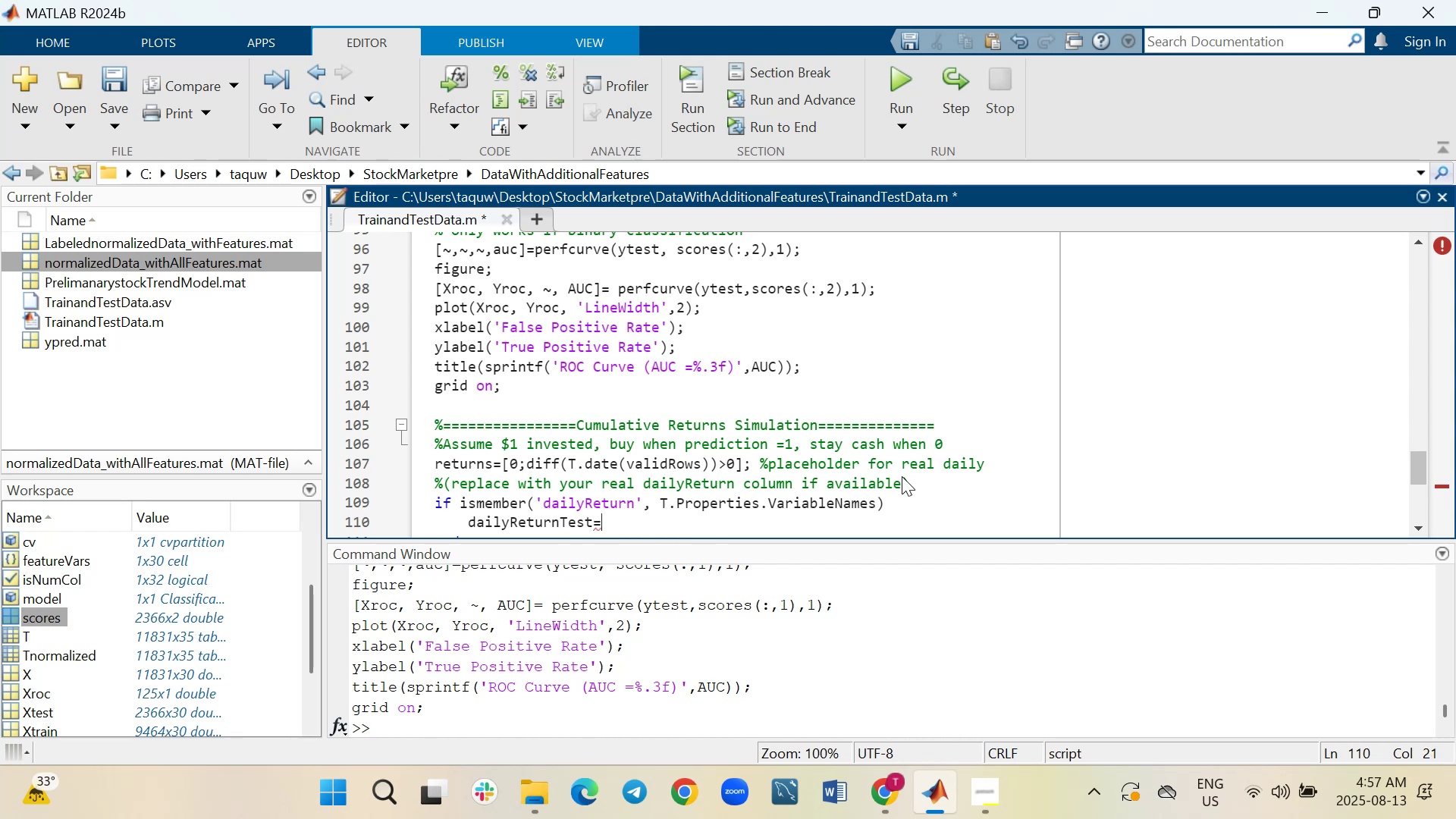 
key(Shift+T)
 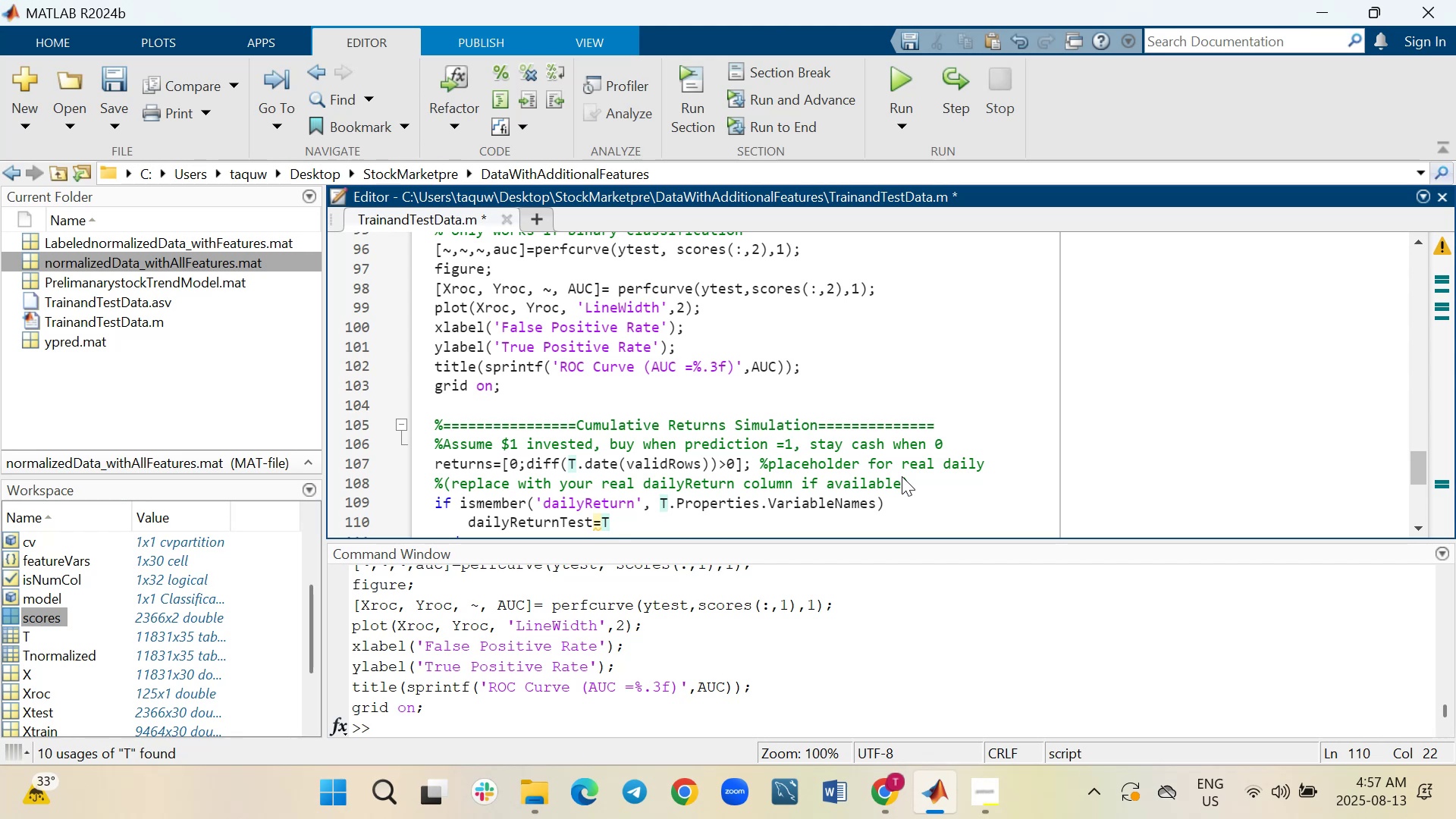 
key(Period)
 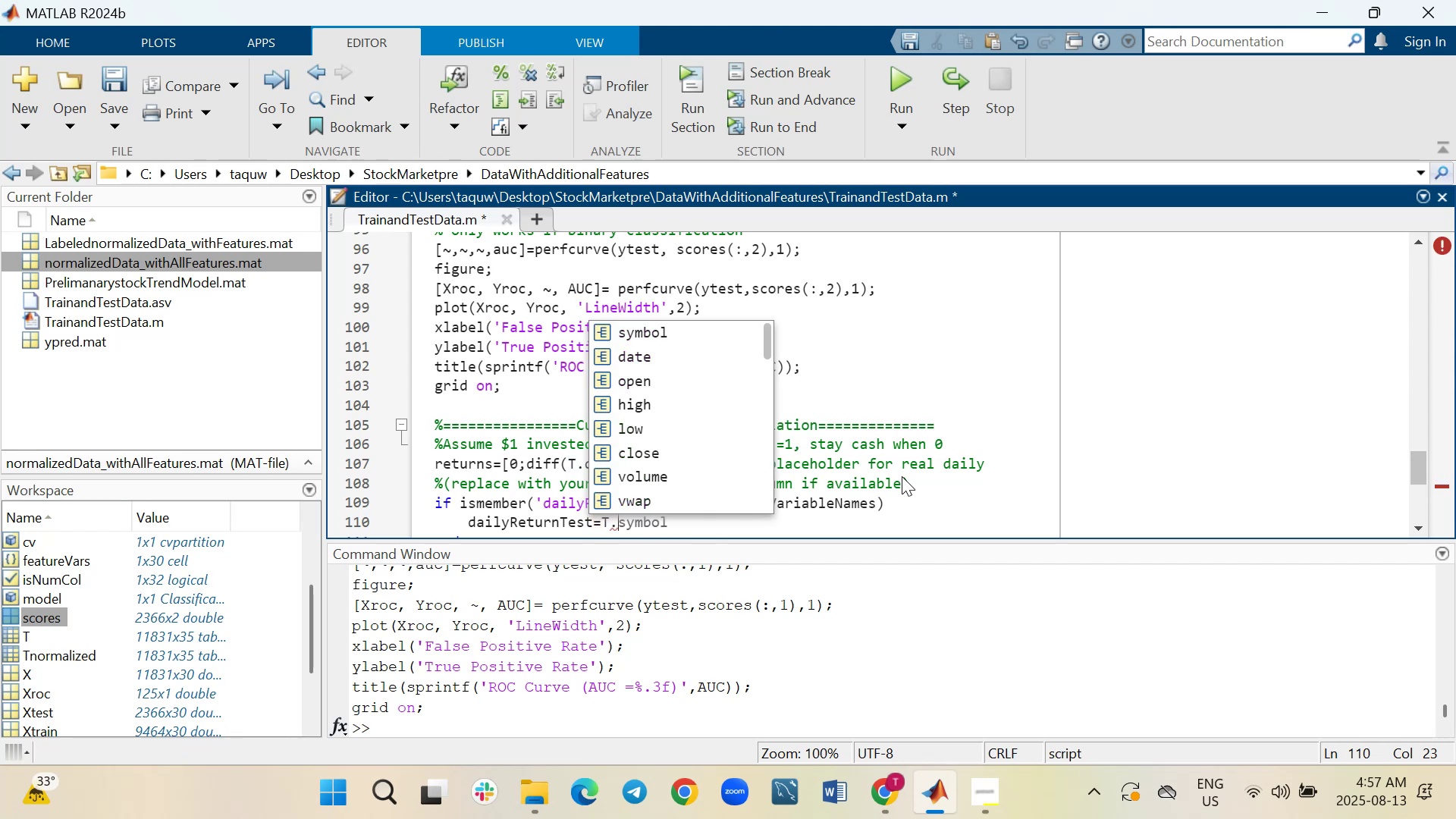 
type(daily)
 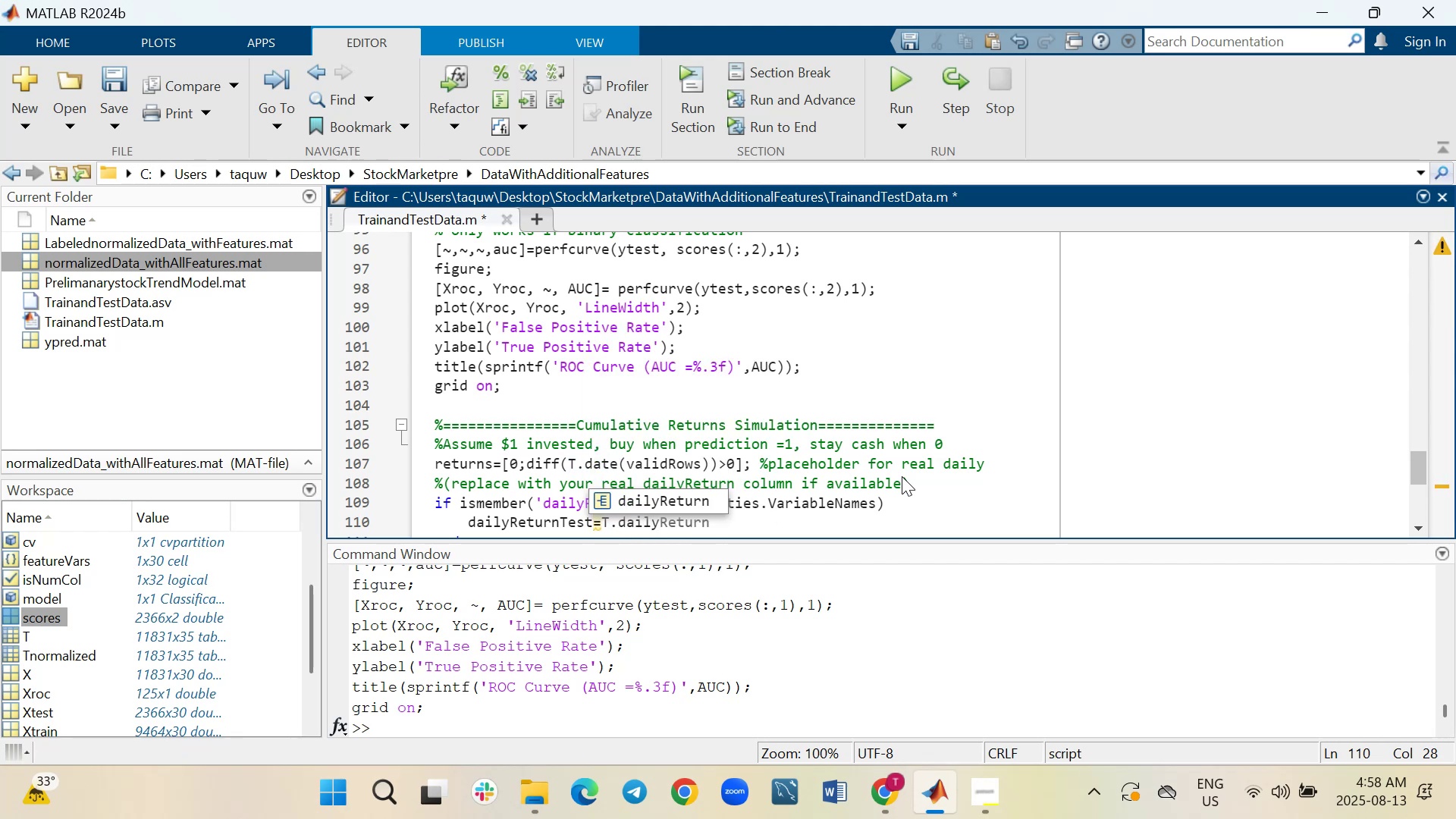 
type(Ret)
key(Tab)
 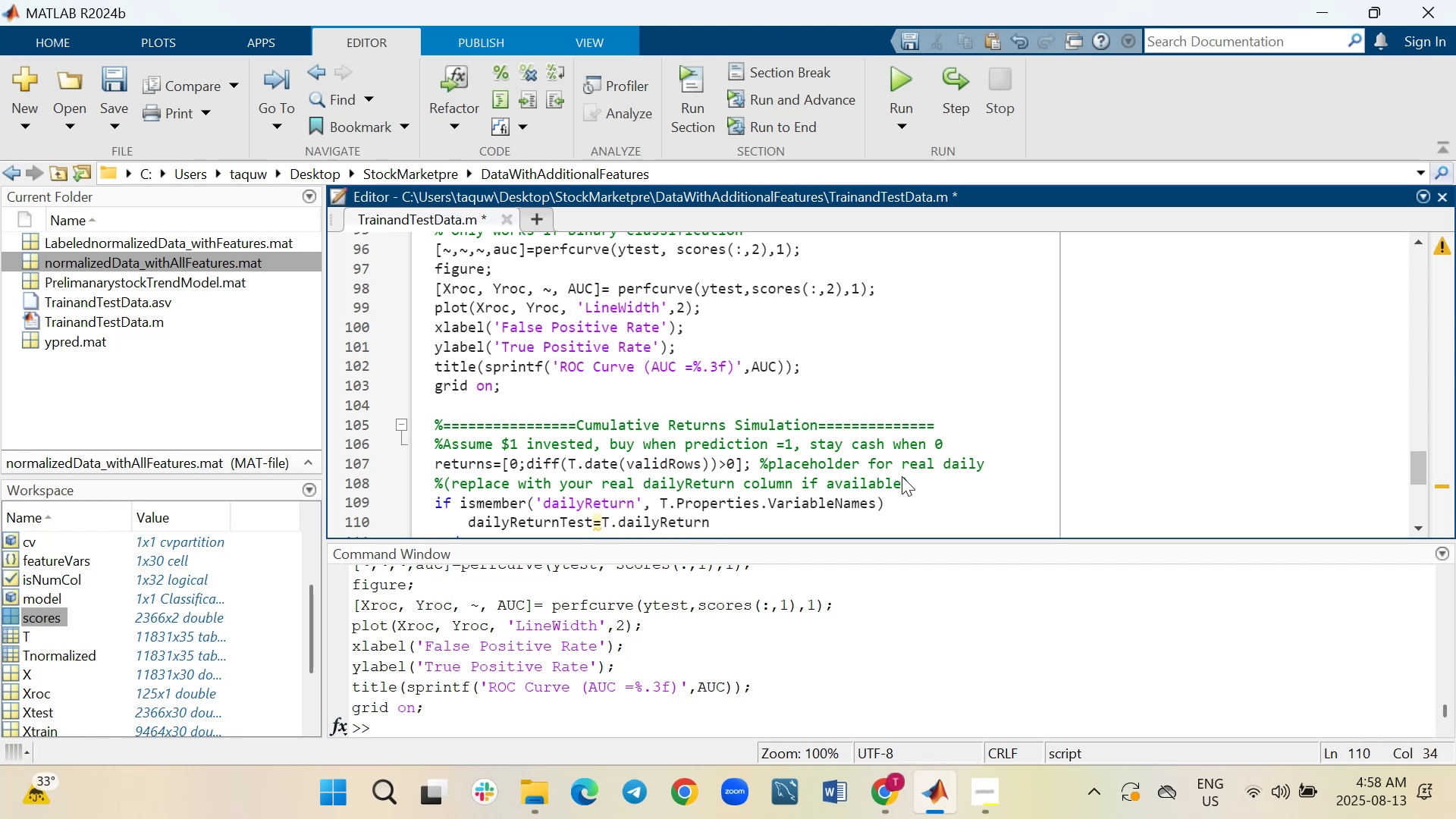 
wait(7.82)
 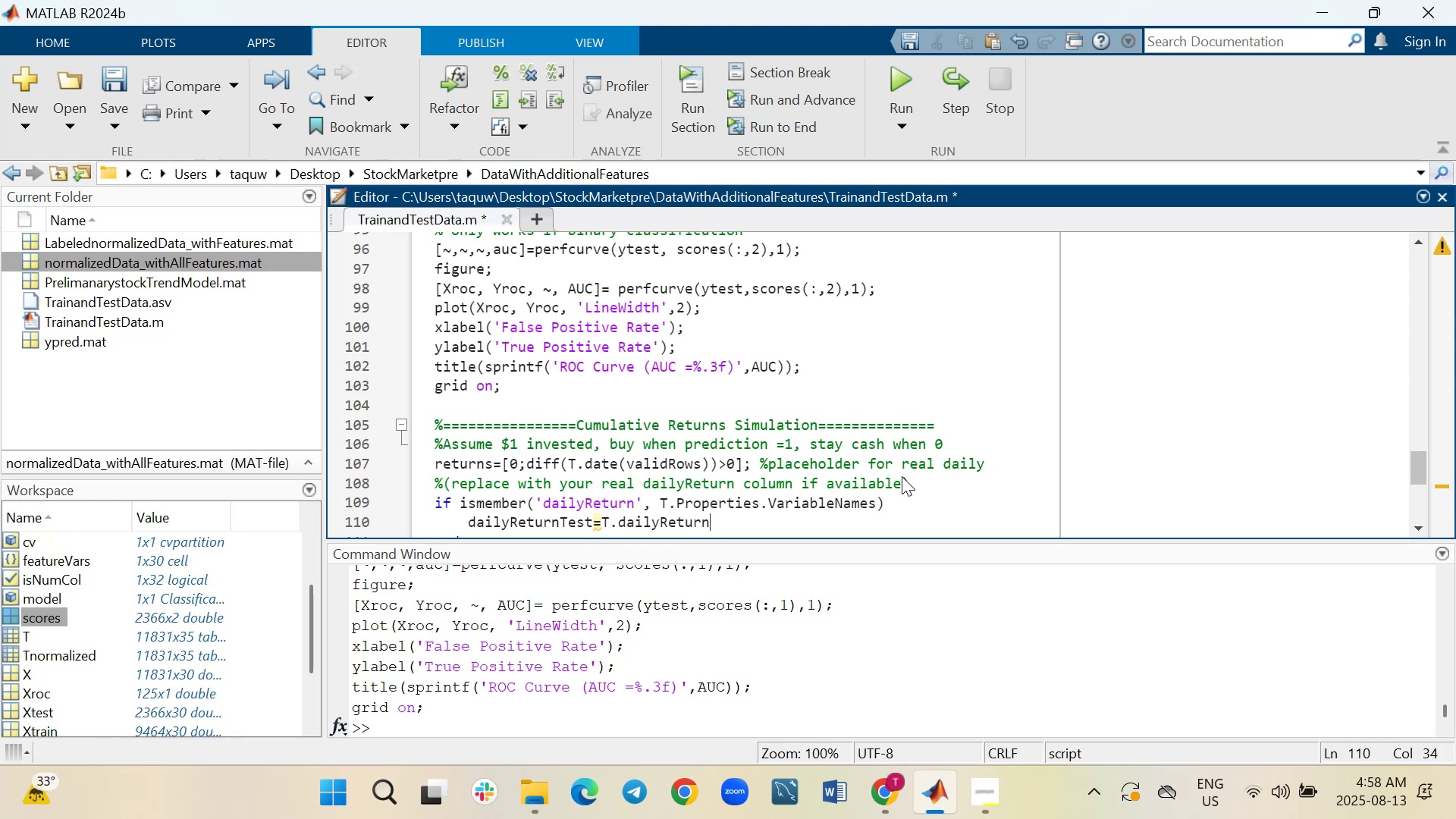 
type((V)
 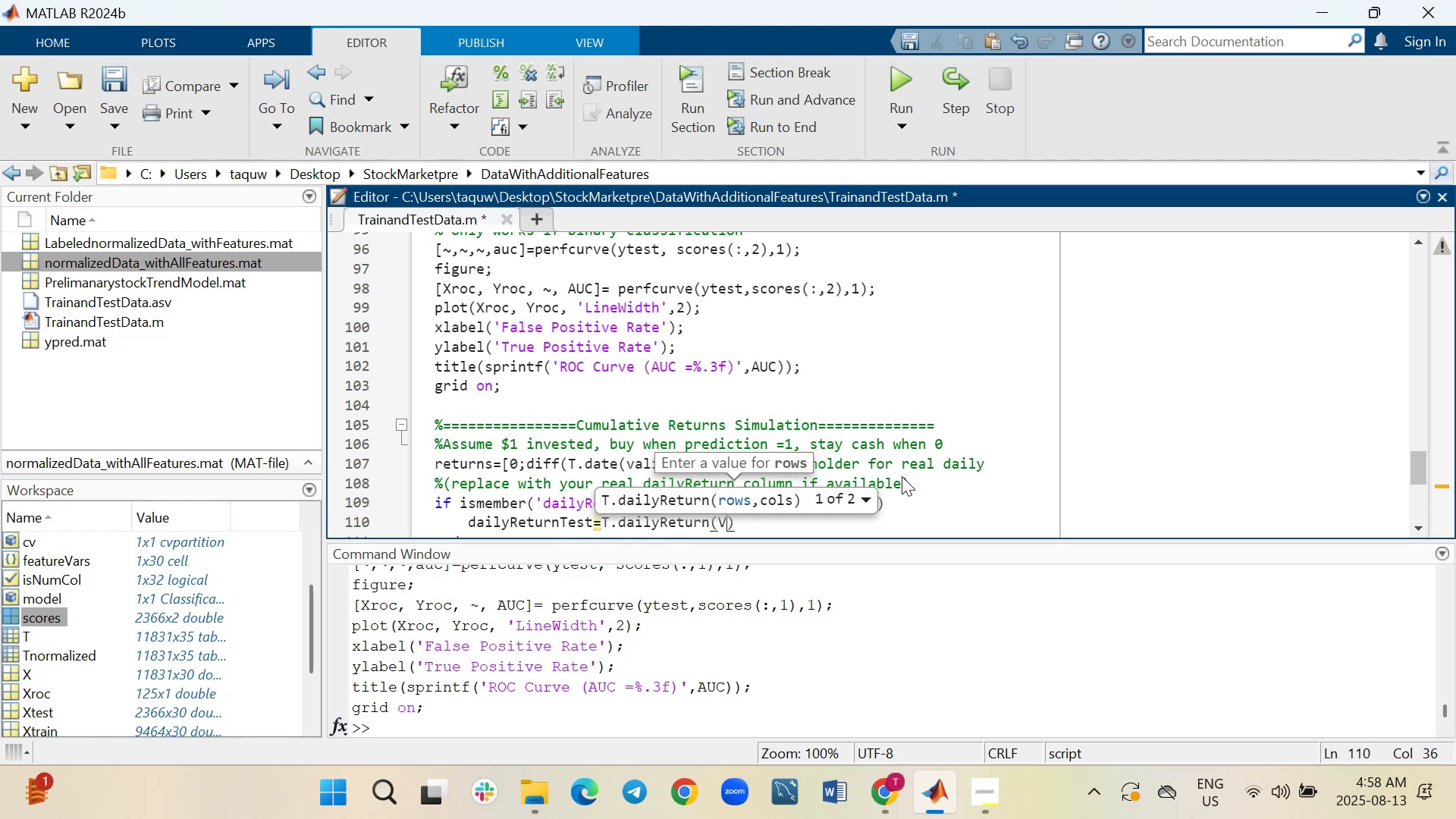 
wait(14.7)
 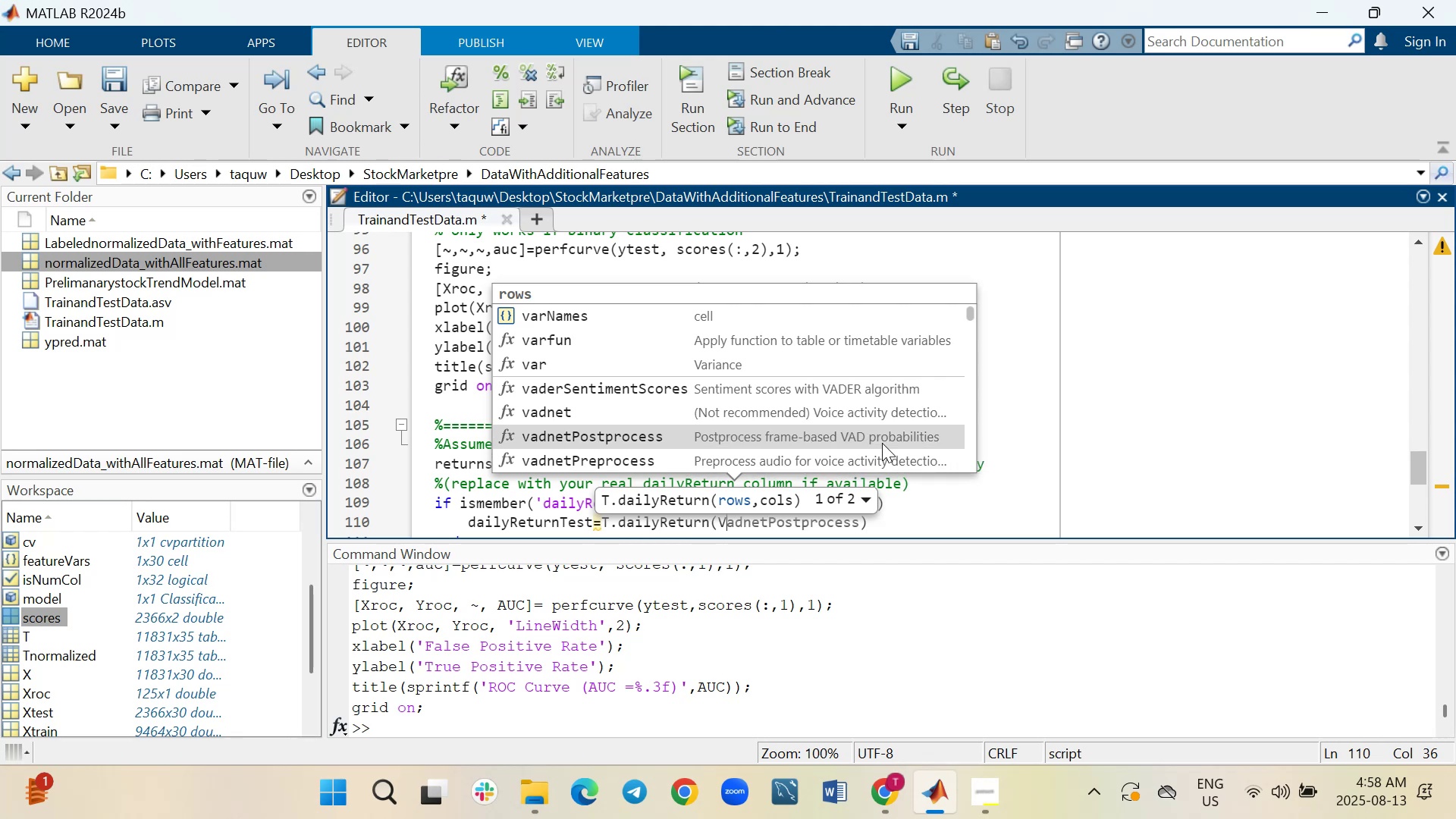 
scroll: coordinate [717, 404], scroll_direction: down, amount: 5.0
 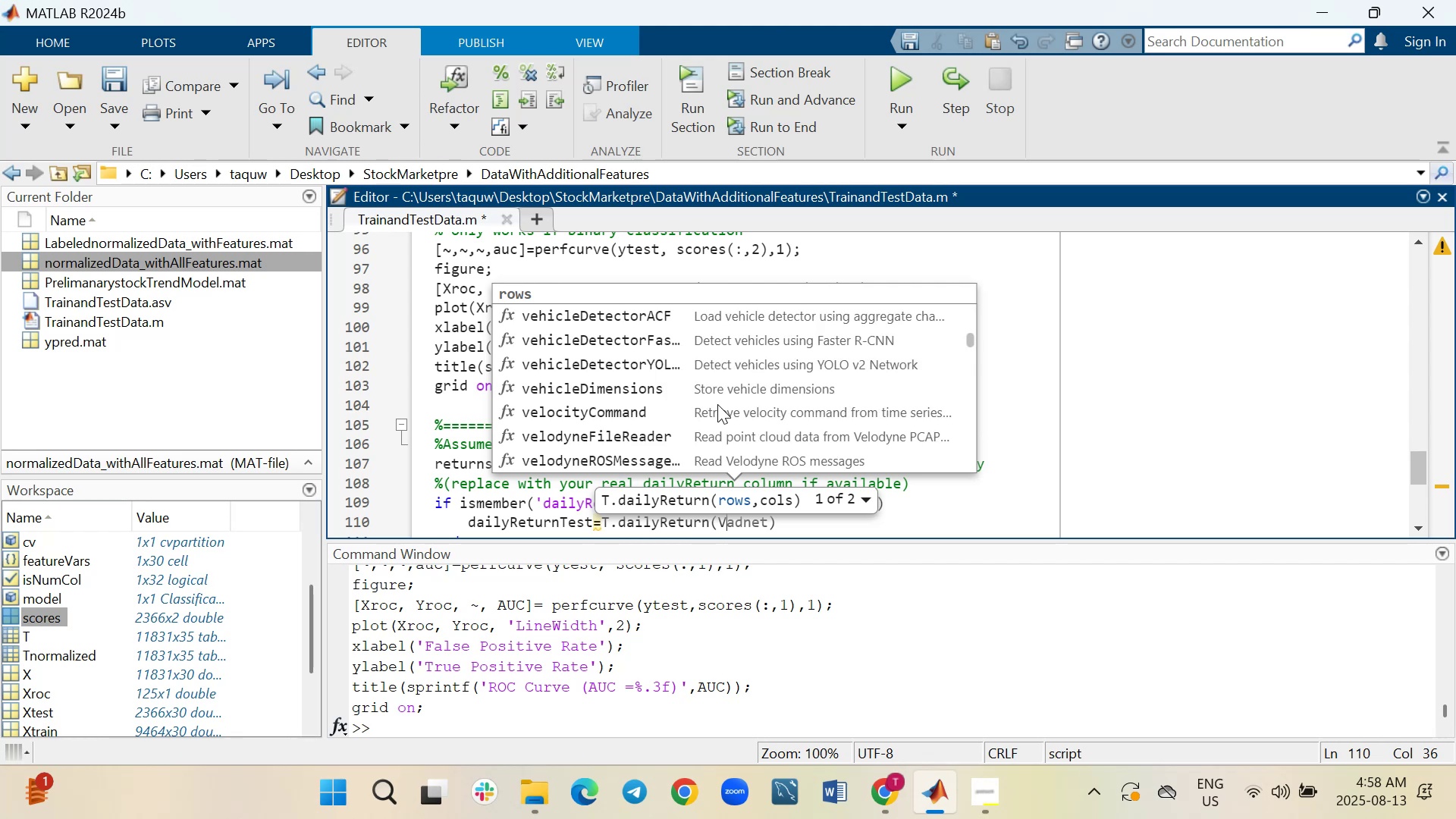 
scroll: coordinate [717, 404], scroll_direction: down, amount: 3.0
 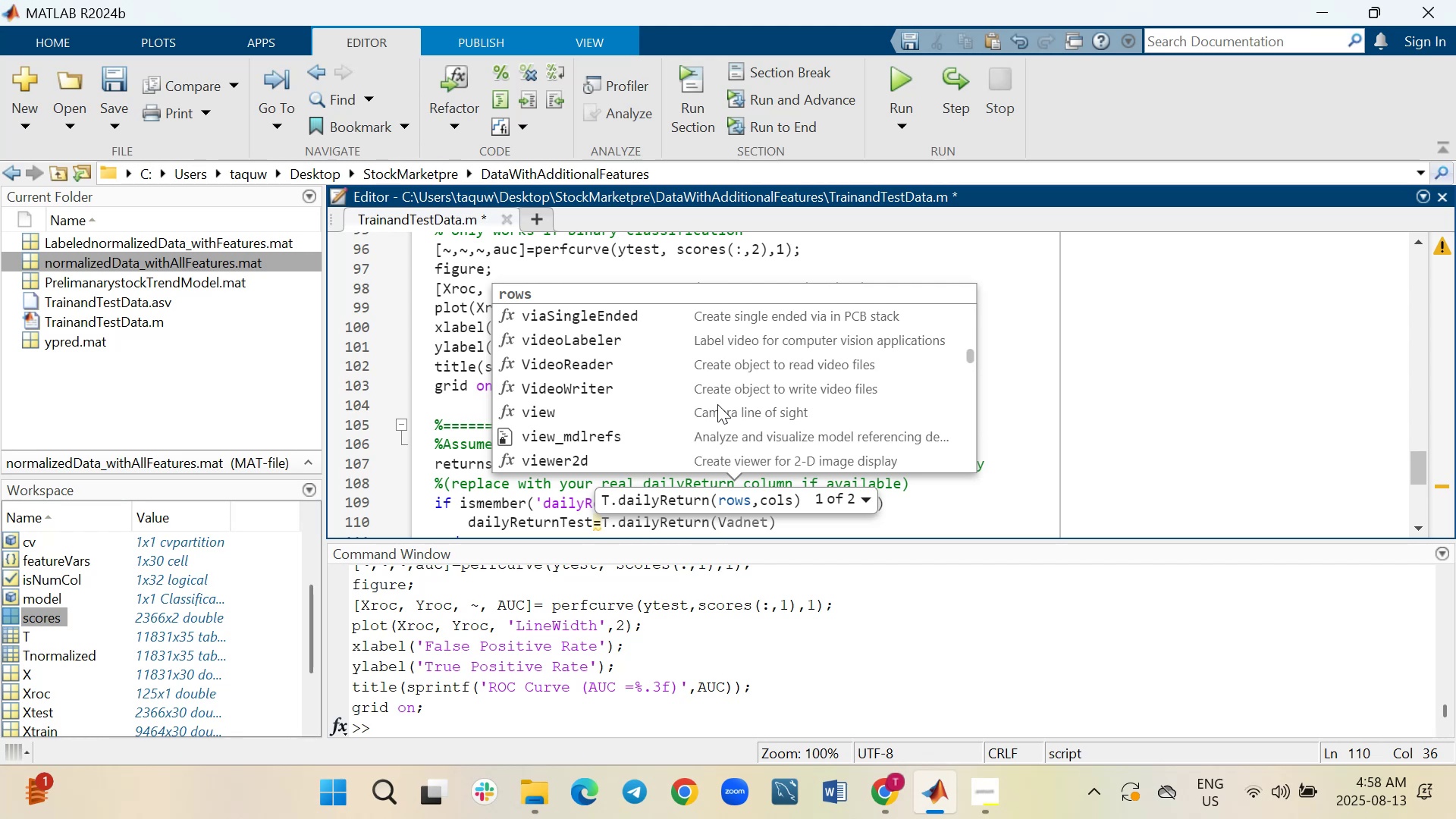 
wait(6.12)
 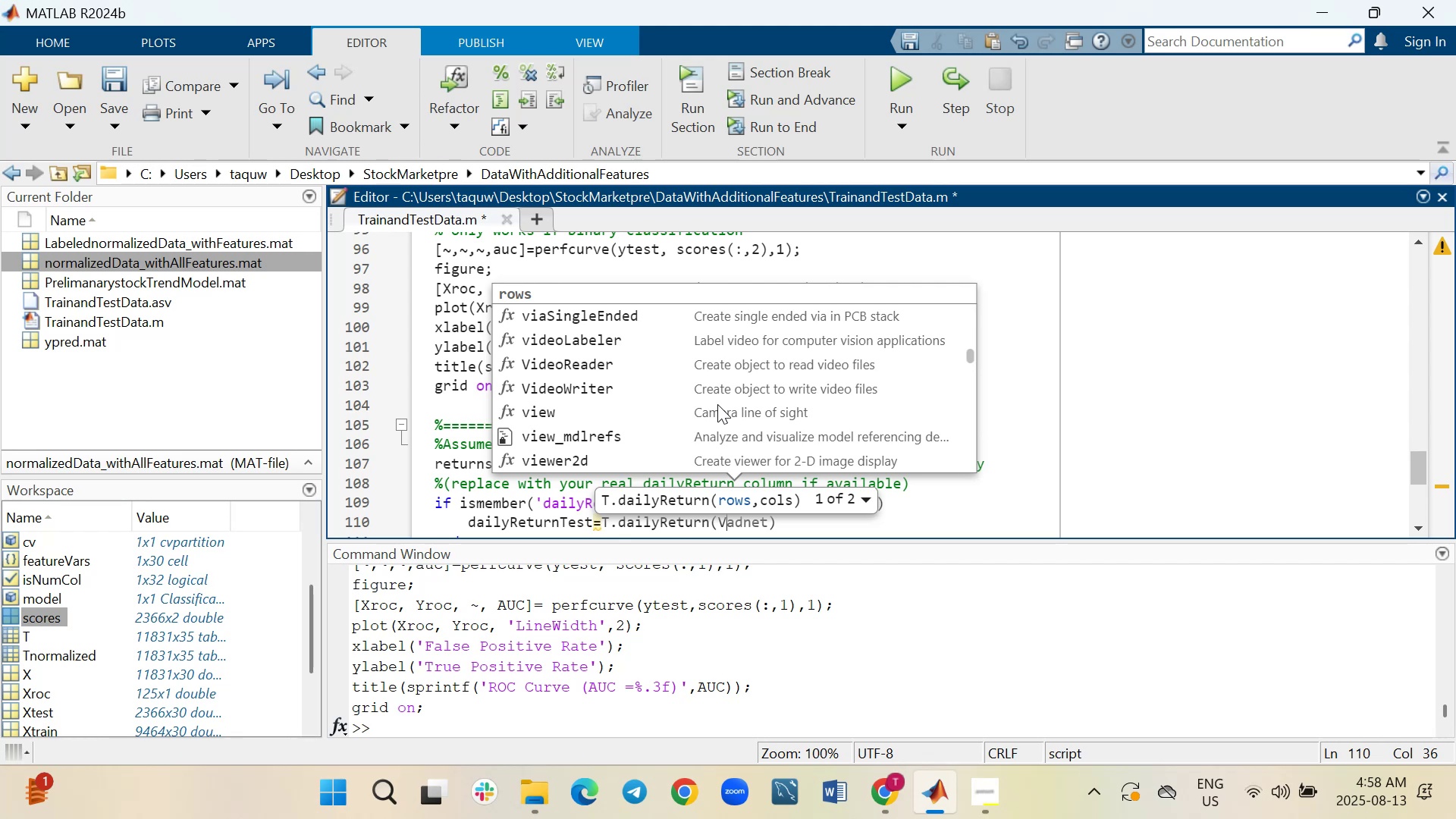 
scroll: coordinate [717, 404], scroll_direction: down, amount: 5.0
 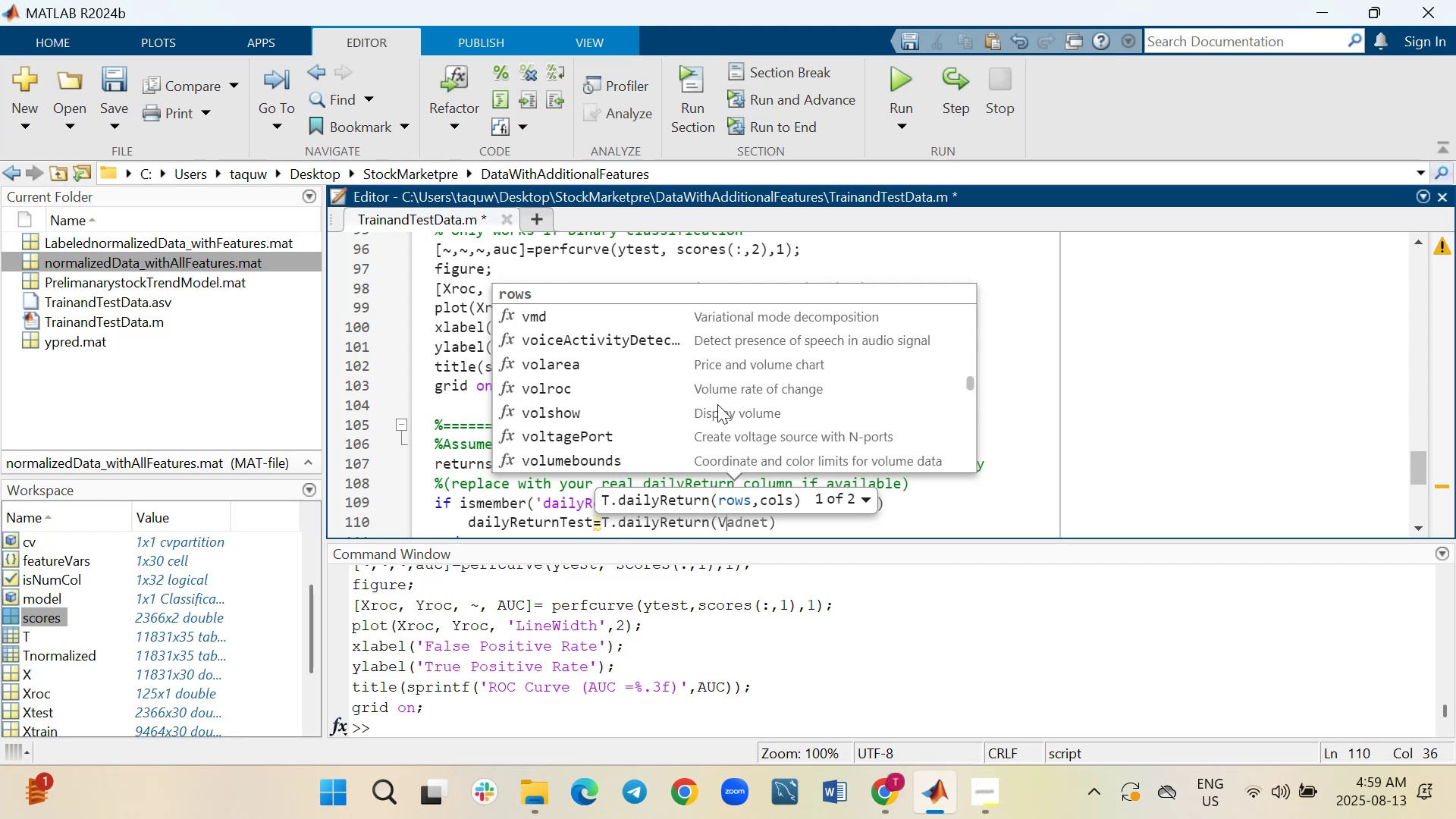 
wait(5.15)
 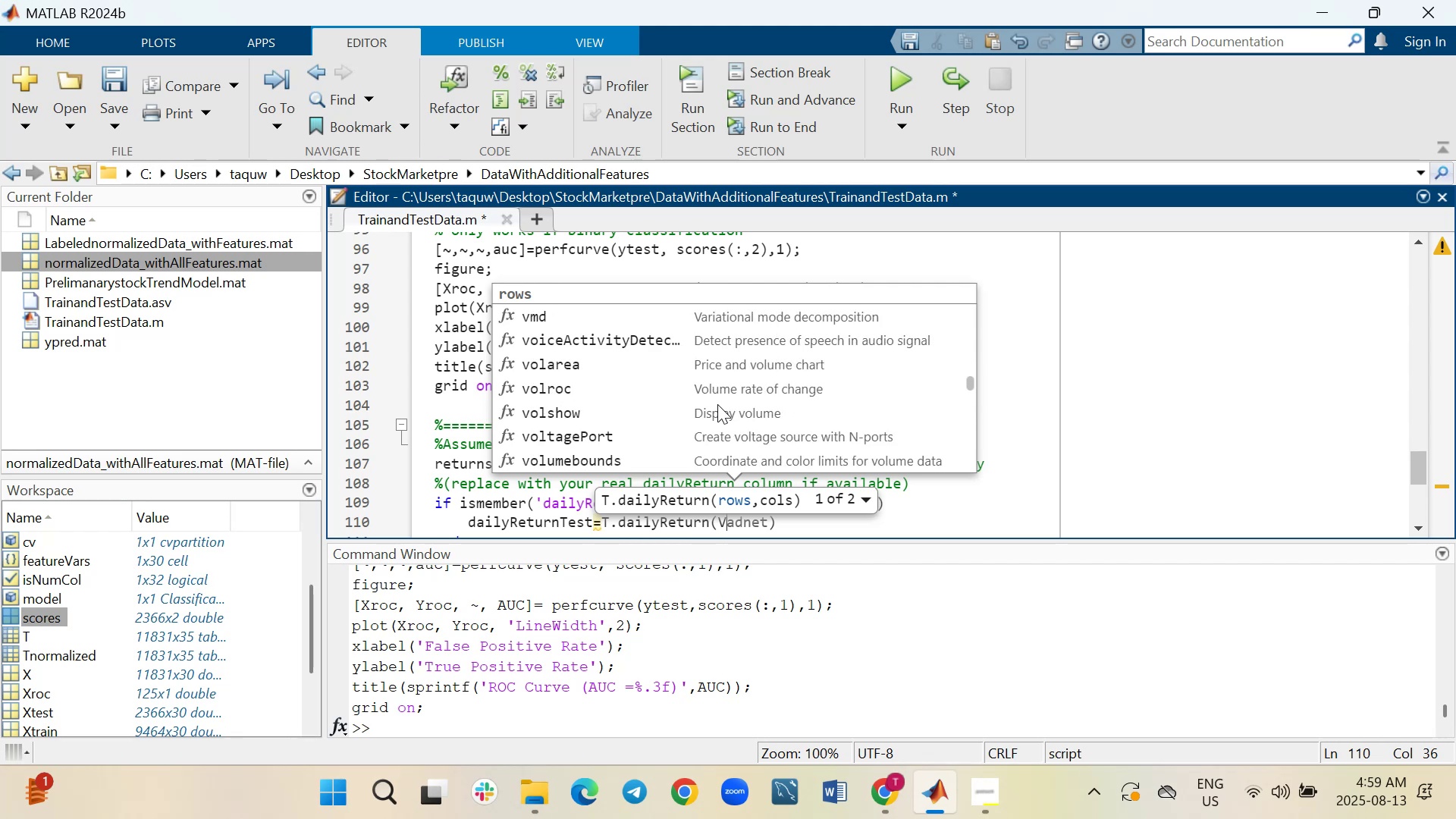 
scroll: coordinate [717, 404], scroll_direction: down, amount: 5.0
 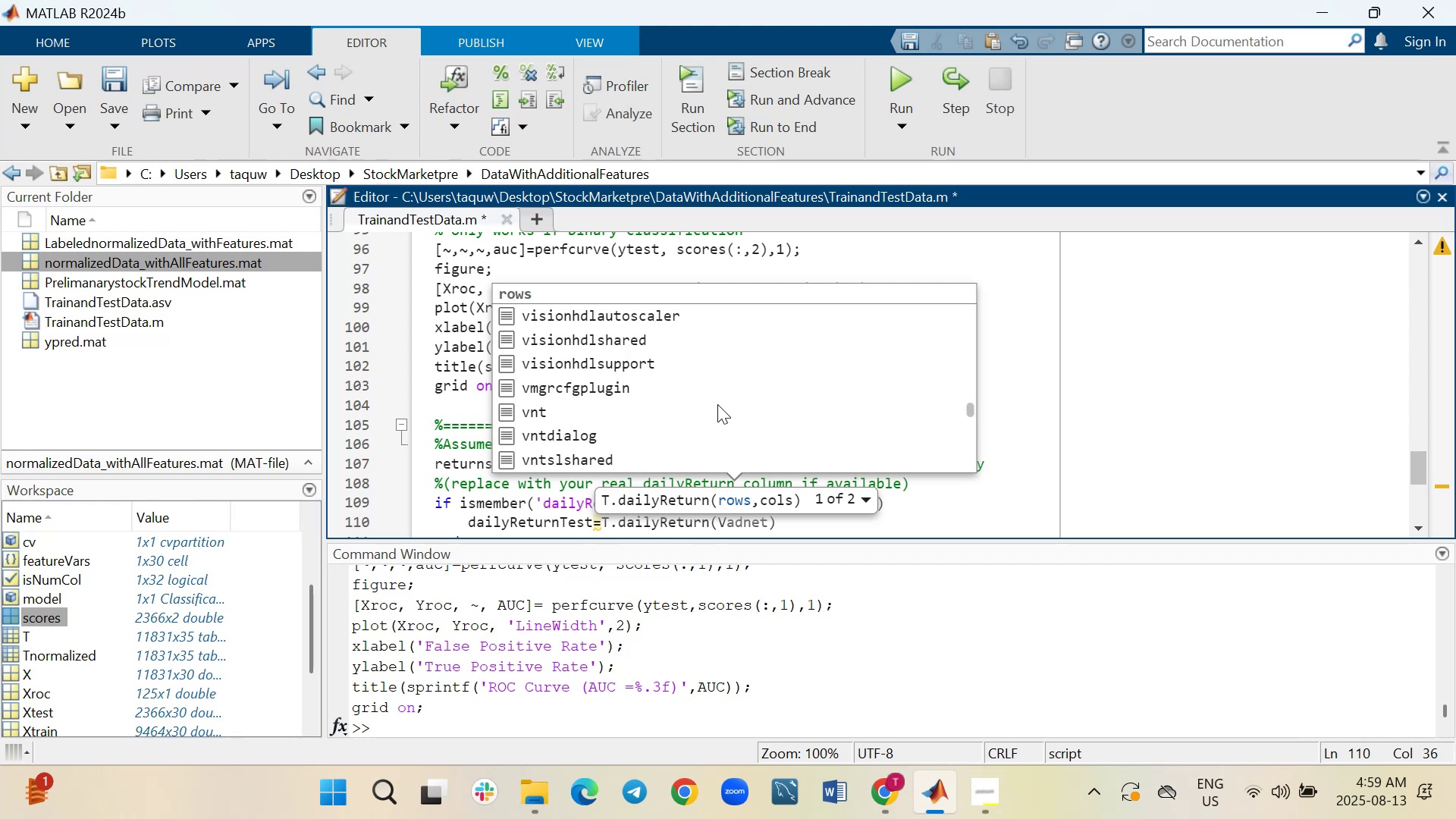 
wait(5.18)
 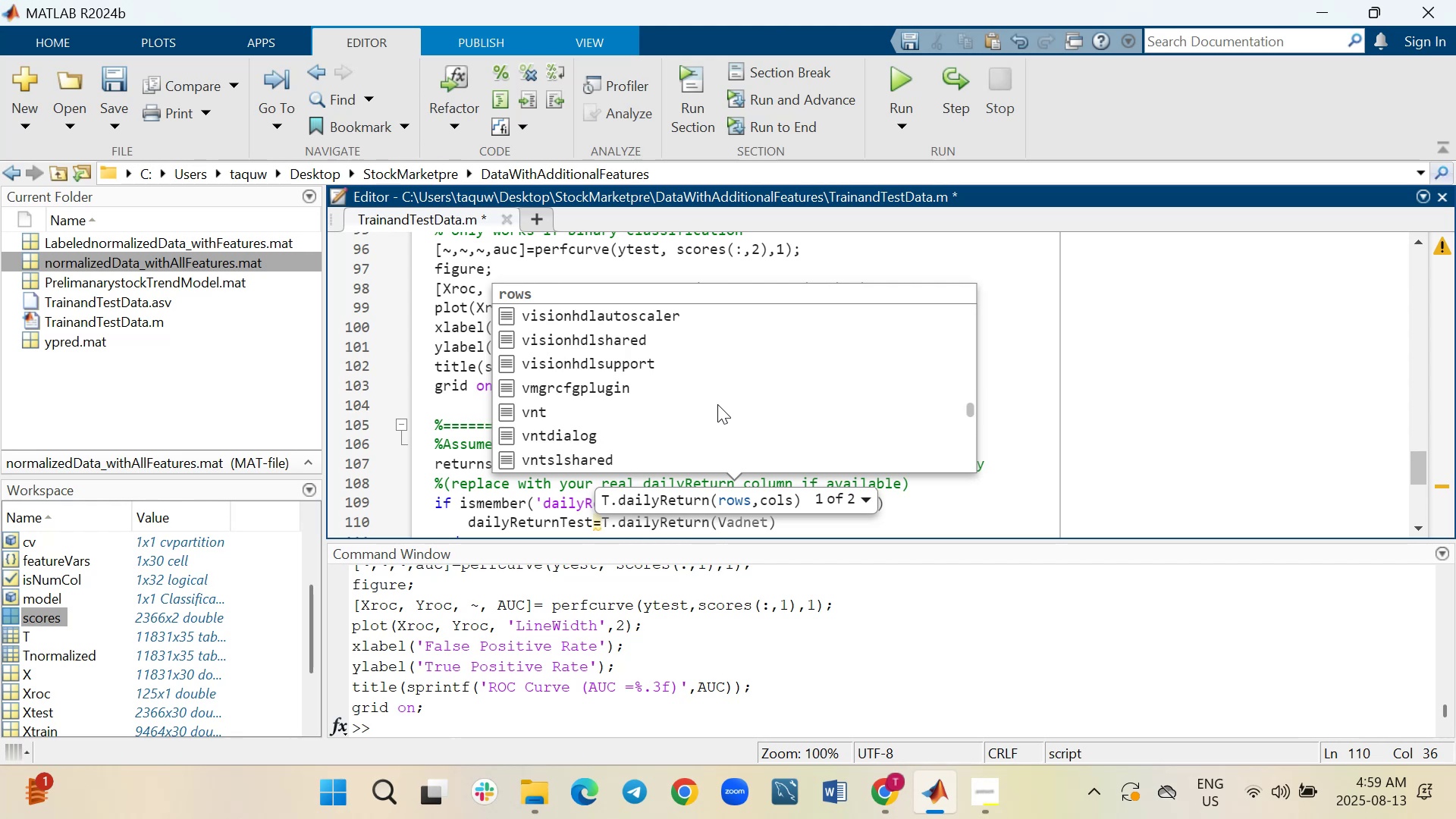 
scroll: coordinate [717, 404], scroll_direction: down, amount: 5.0
 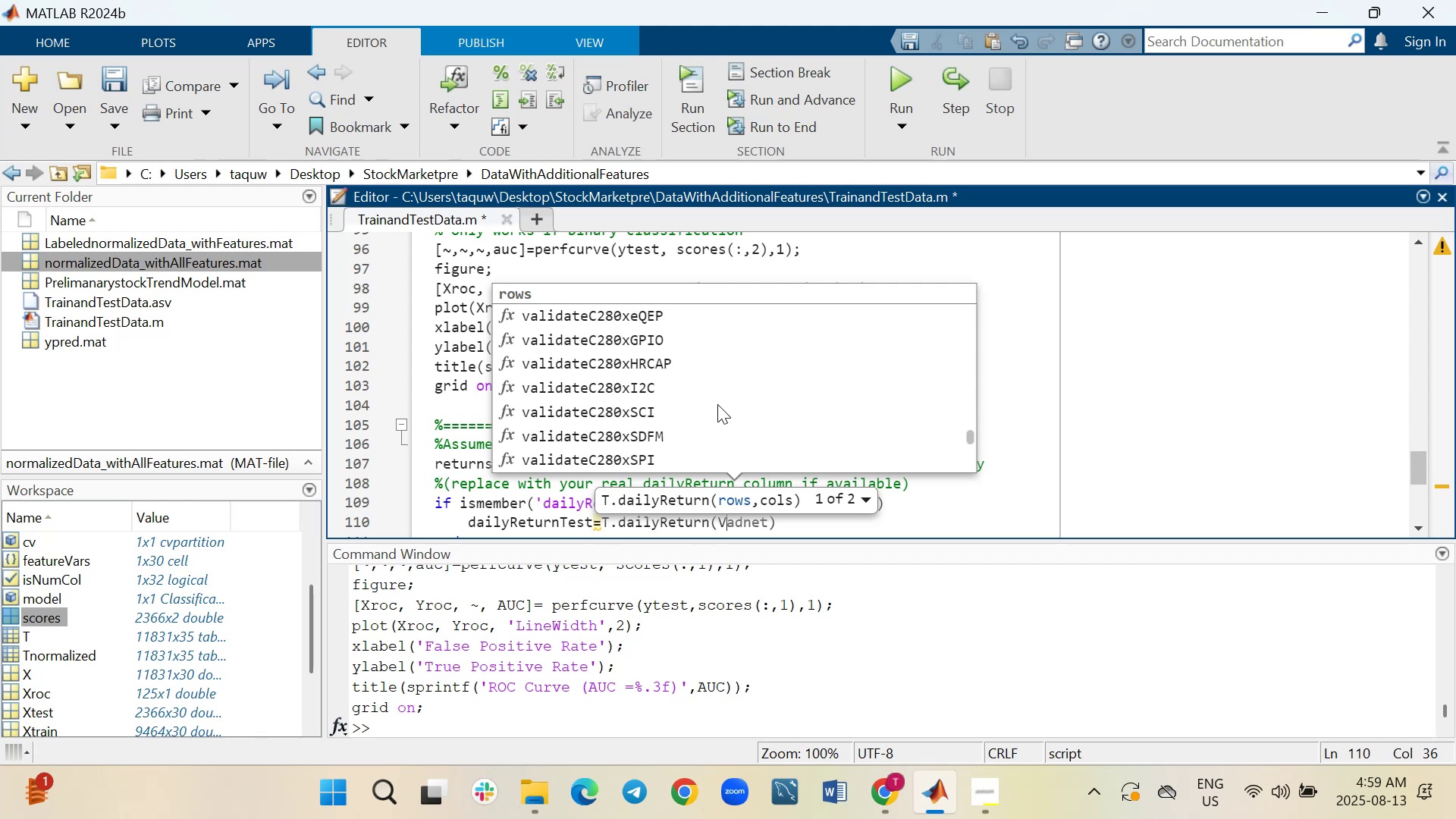 
scroll: coordinate [717, 404], scroll_direction: down, amount: 5.0
 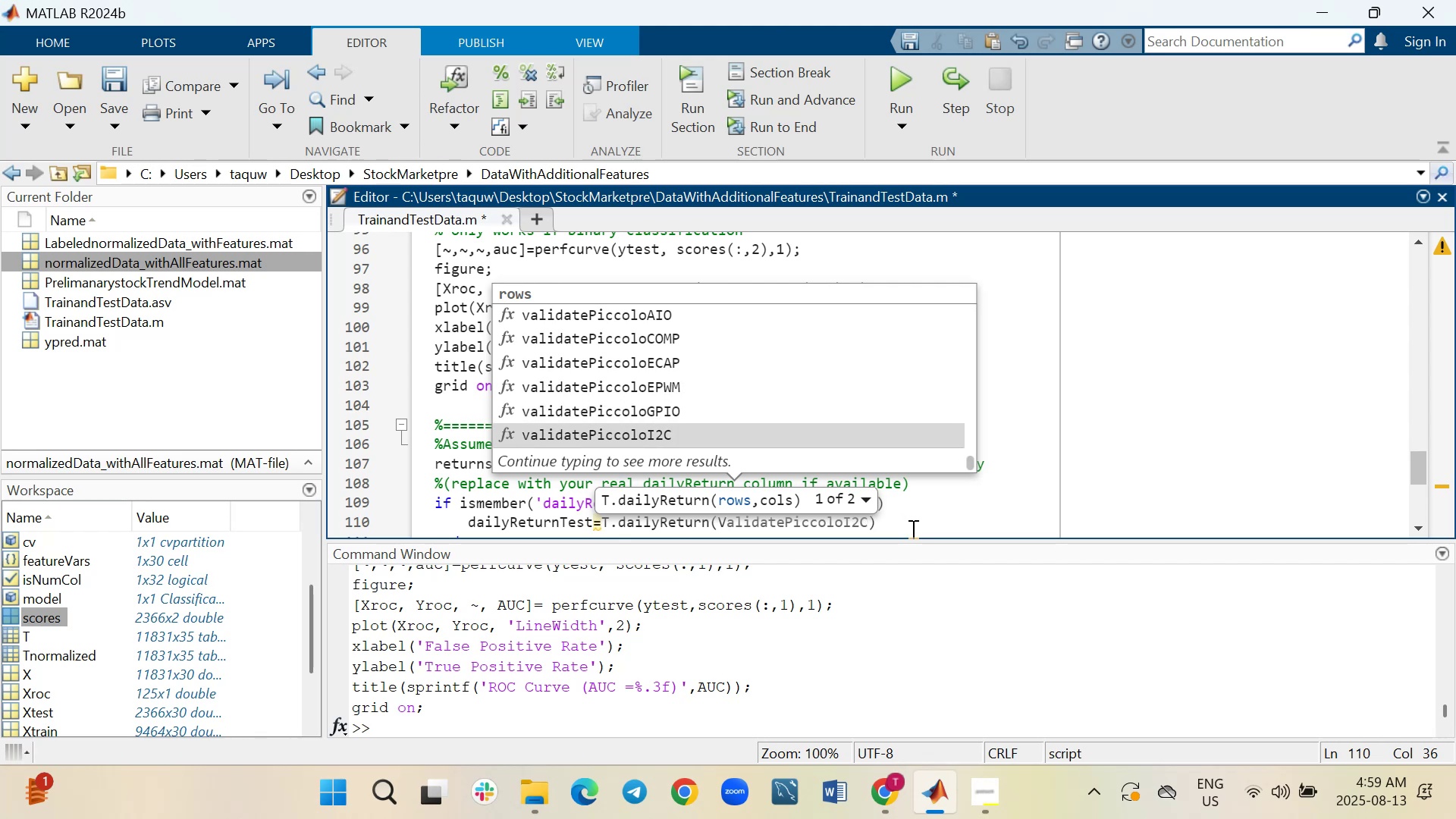 
left_click([912, 523])
 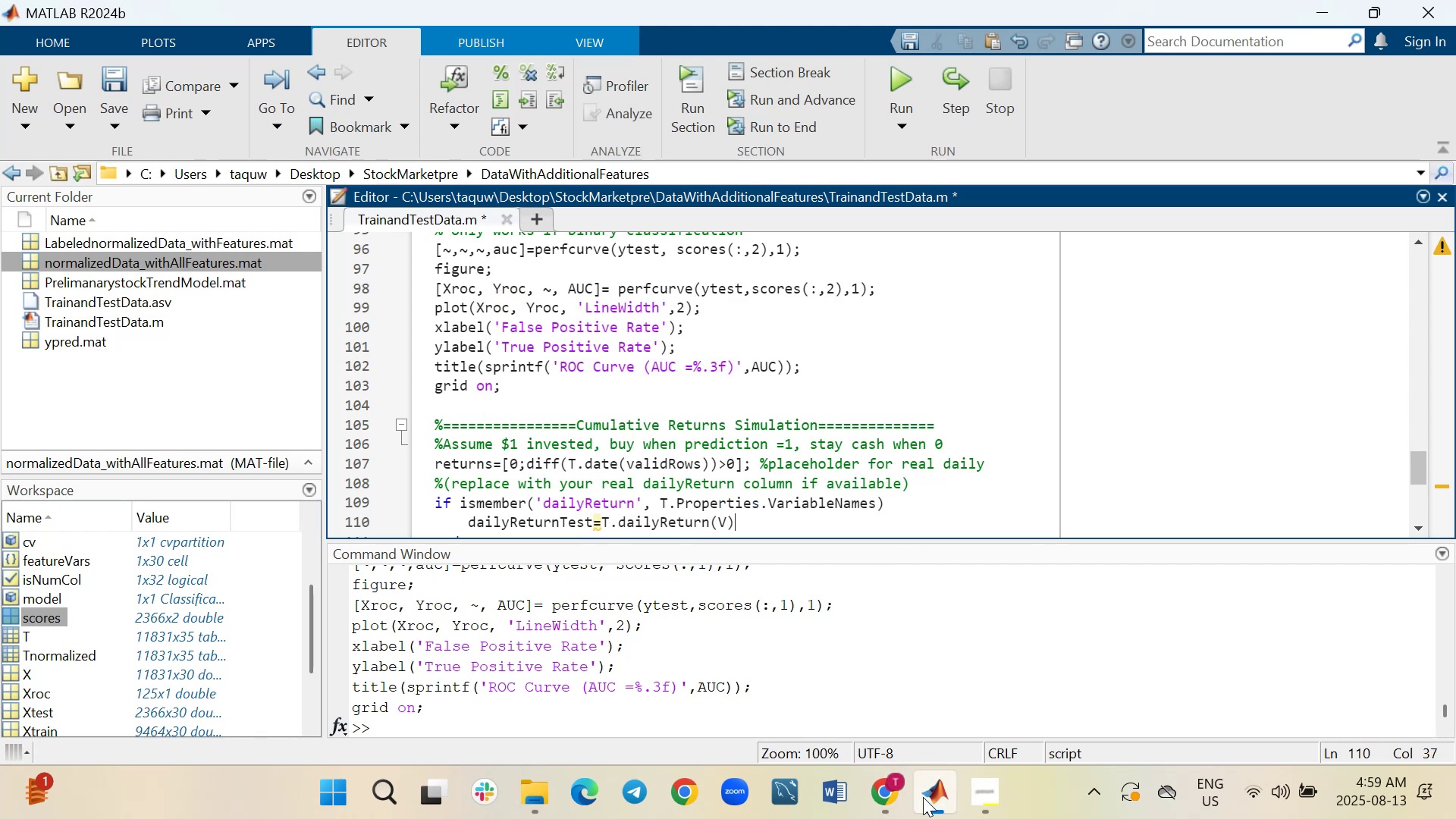 
wait(5.39)
 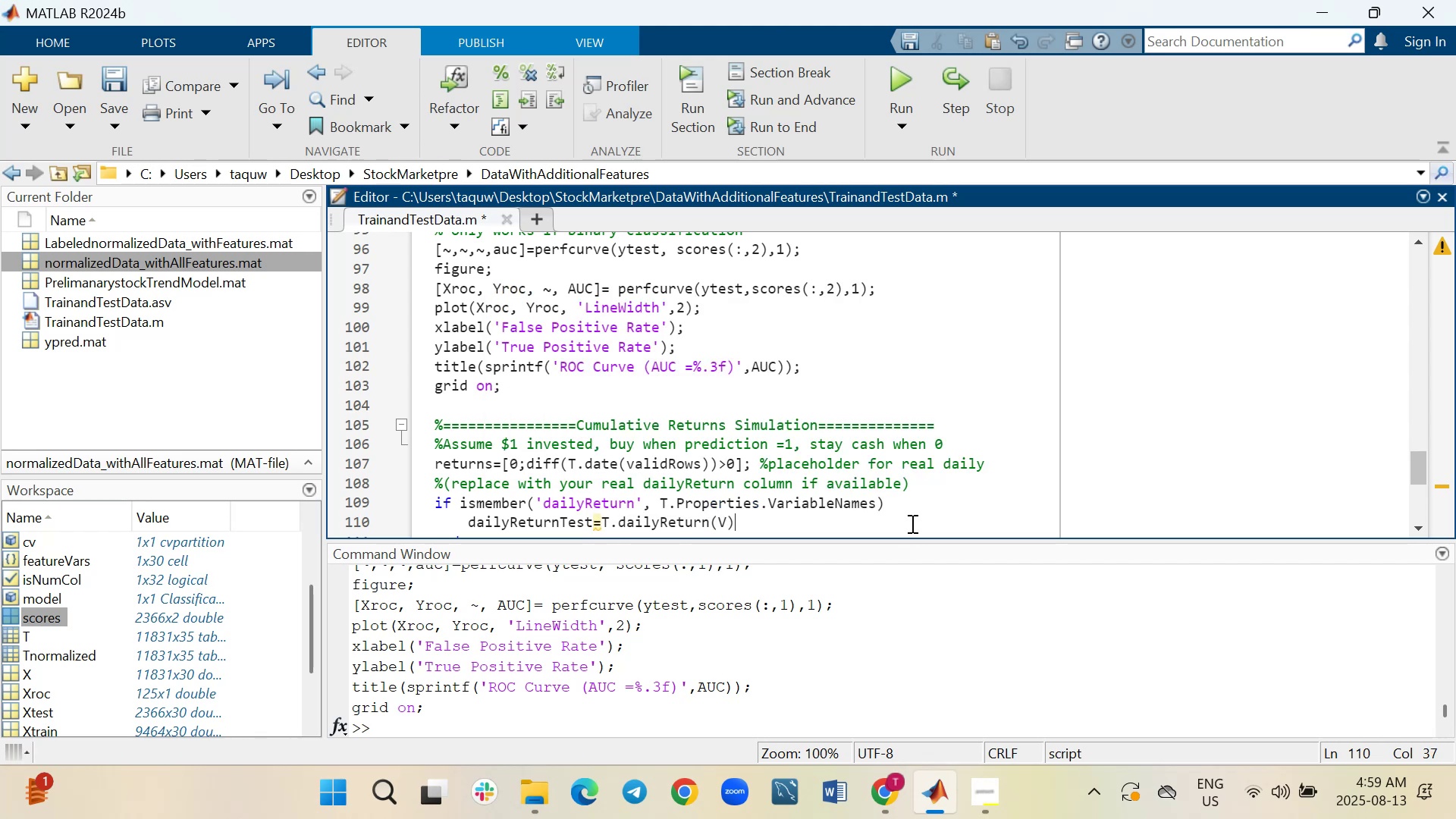 
left_click([807, 679])
 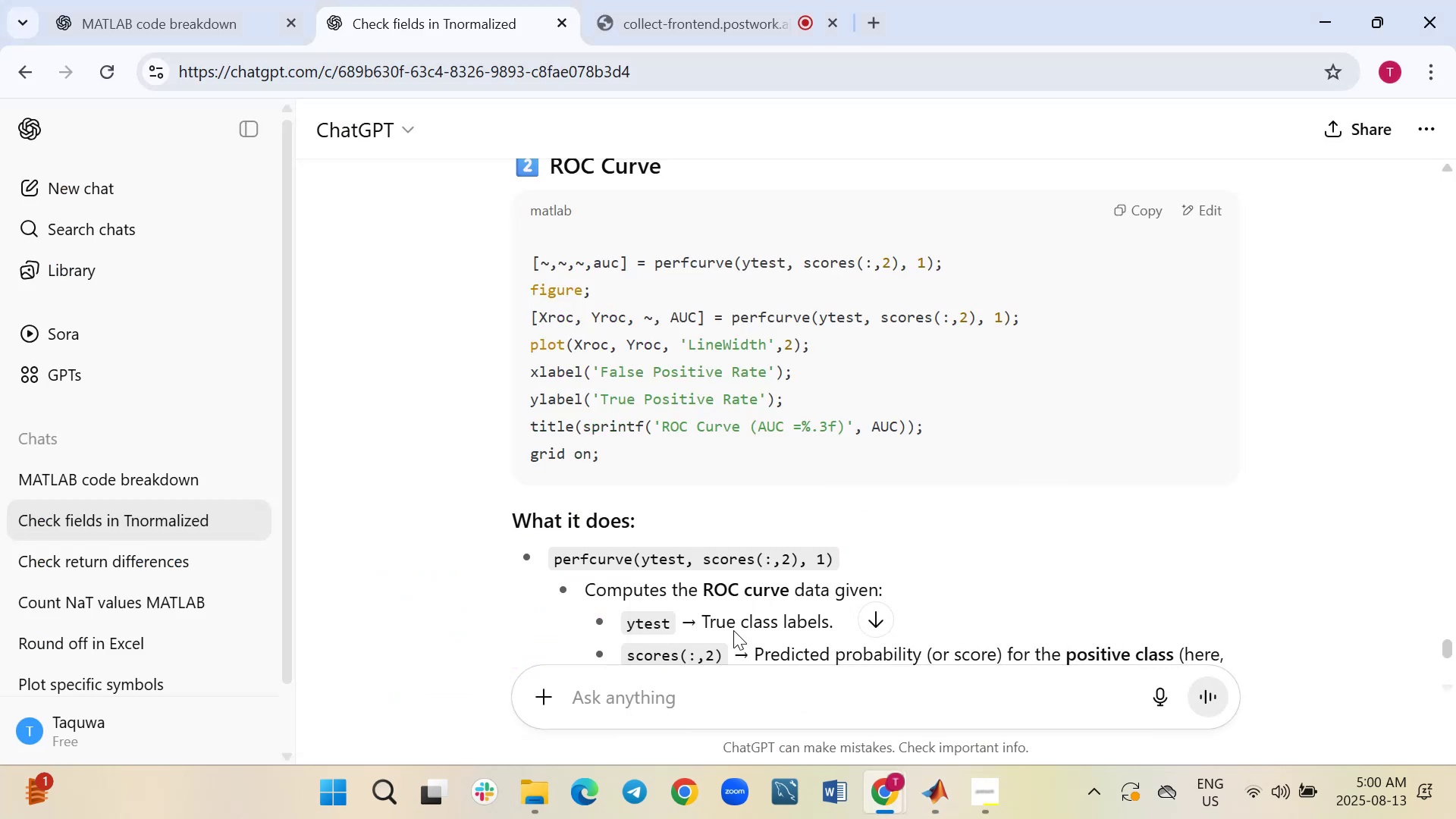 
left_click_drag(start_coordinate=[591, 466], to_coordinate=[592, 446])
 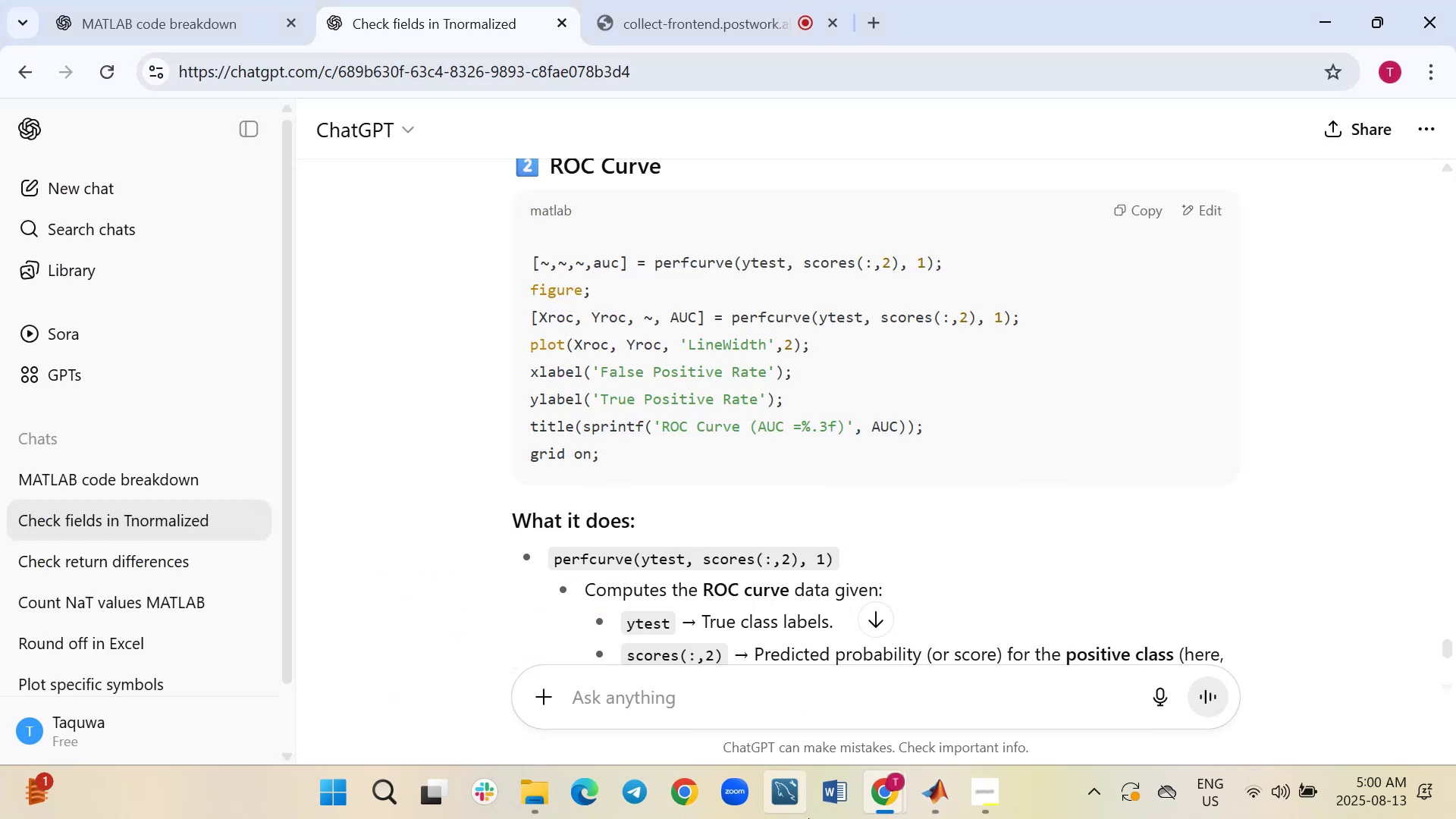 
scroll: coordinate [677, 792], scroll_direction: up, amount: 1.0
 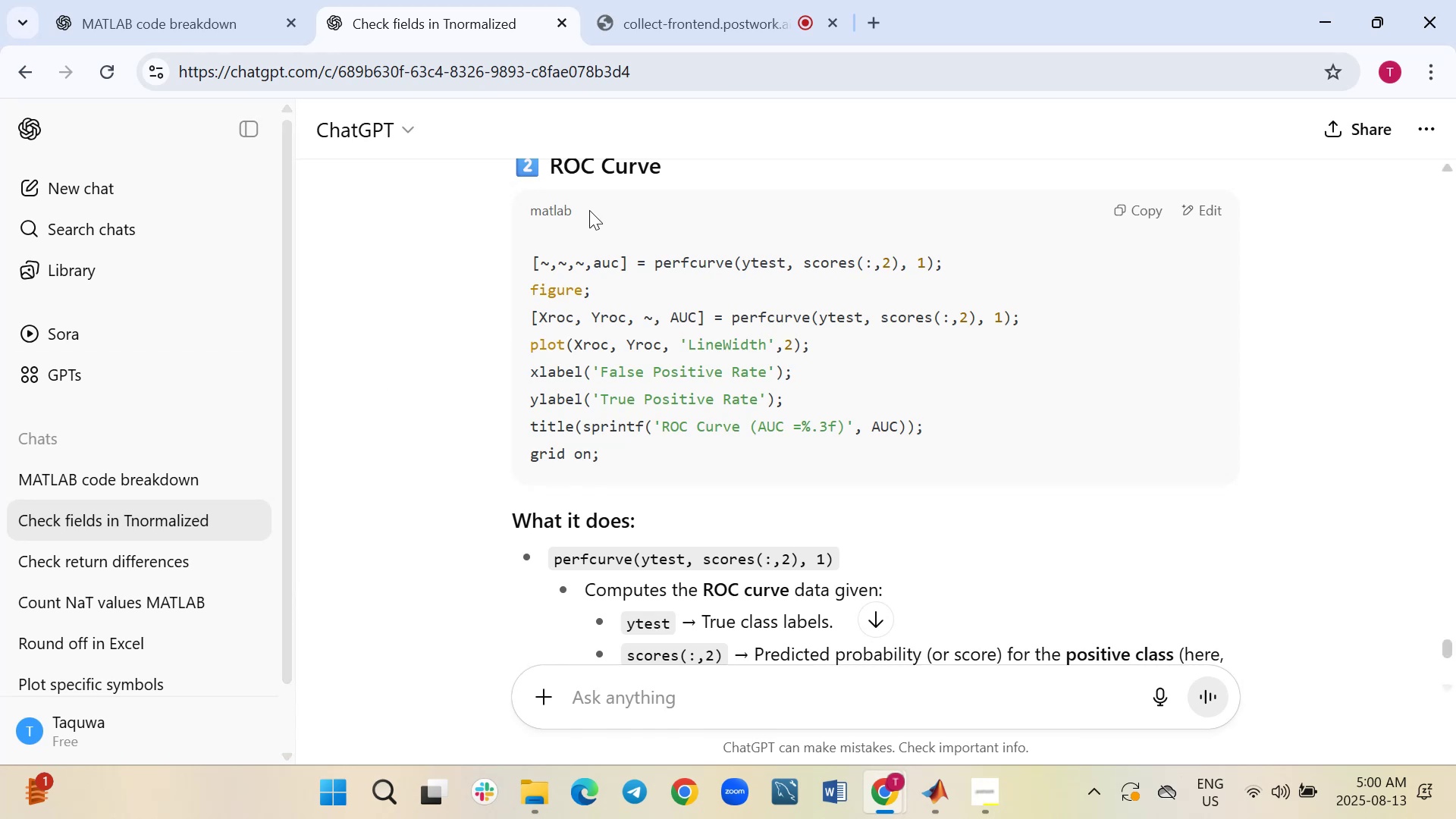 
left_click([767, 0])
 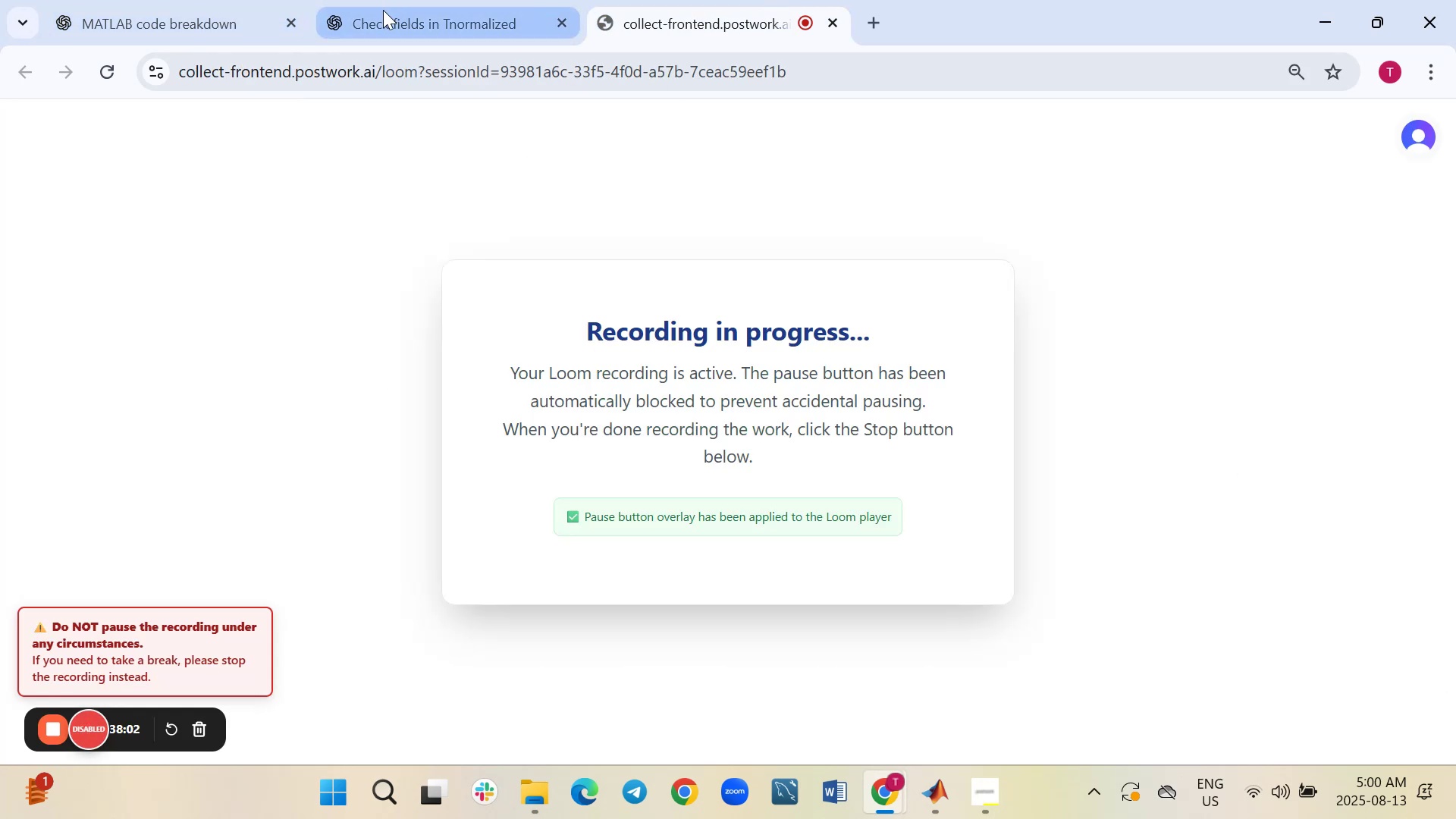 
left_click([407, 7])
 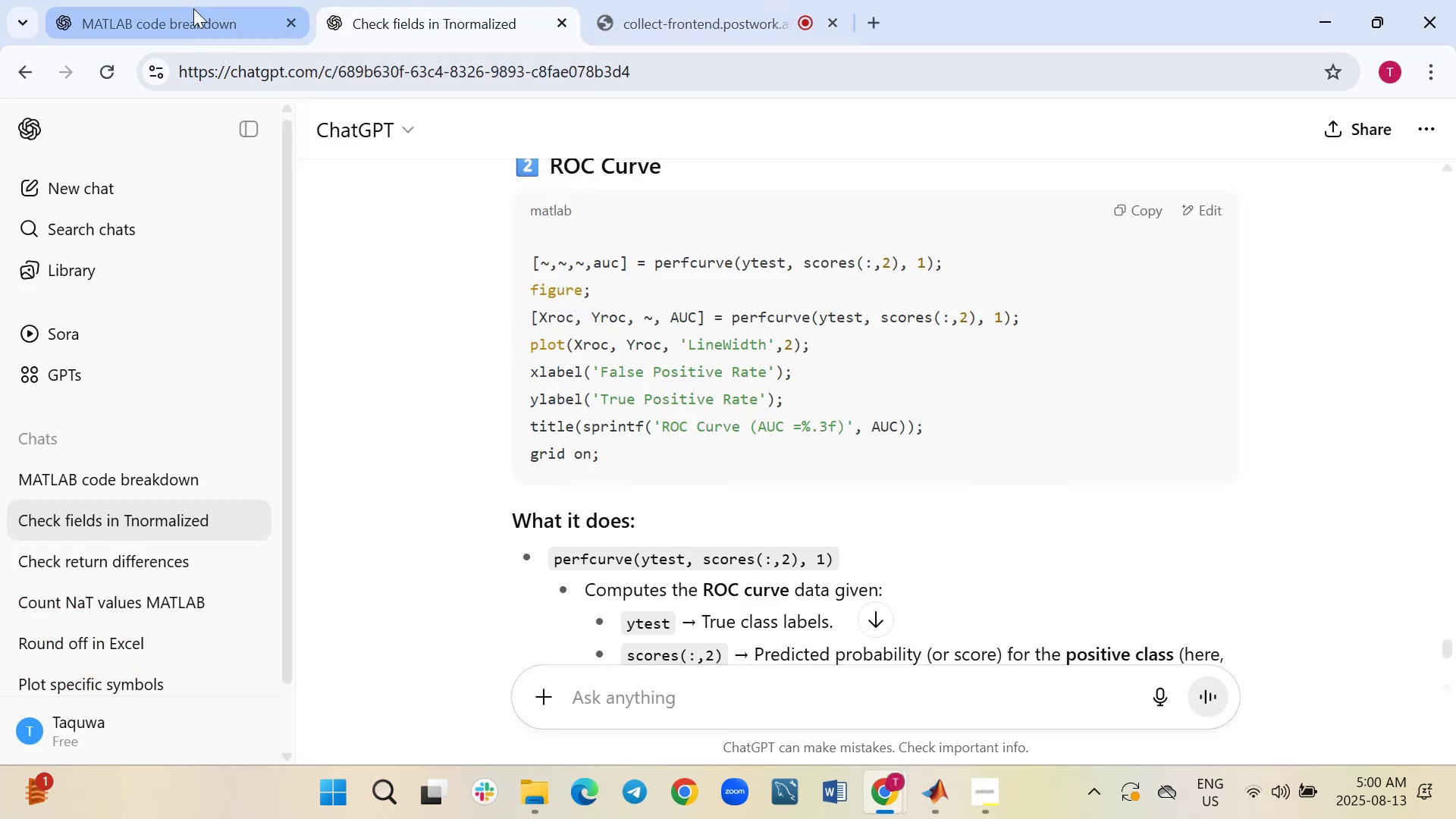 
left_click([193, 8])
 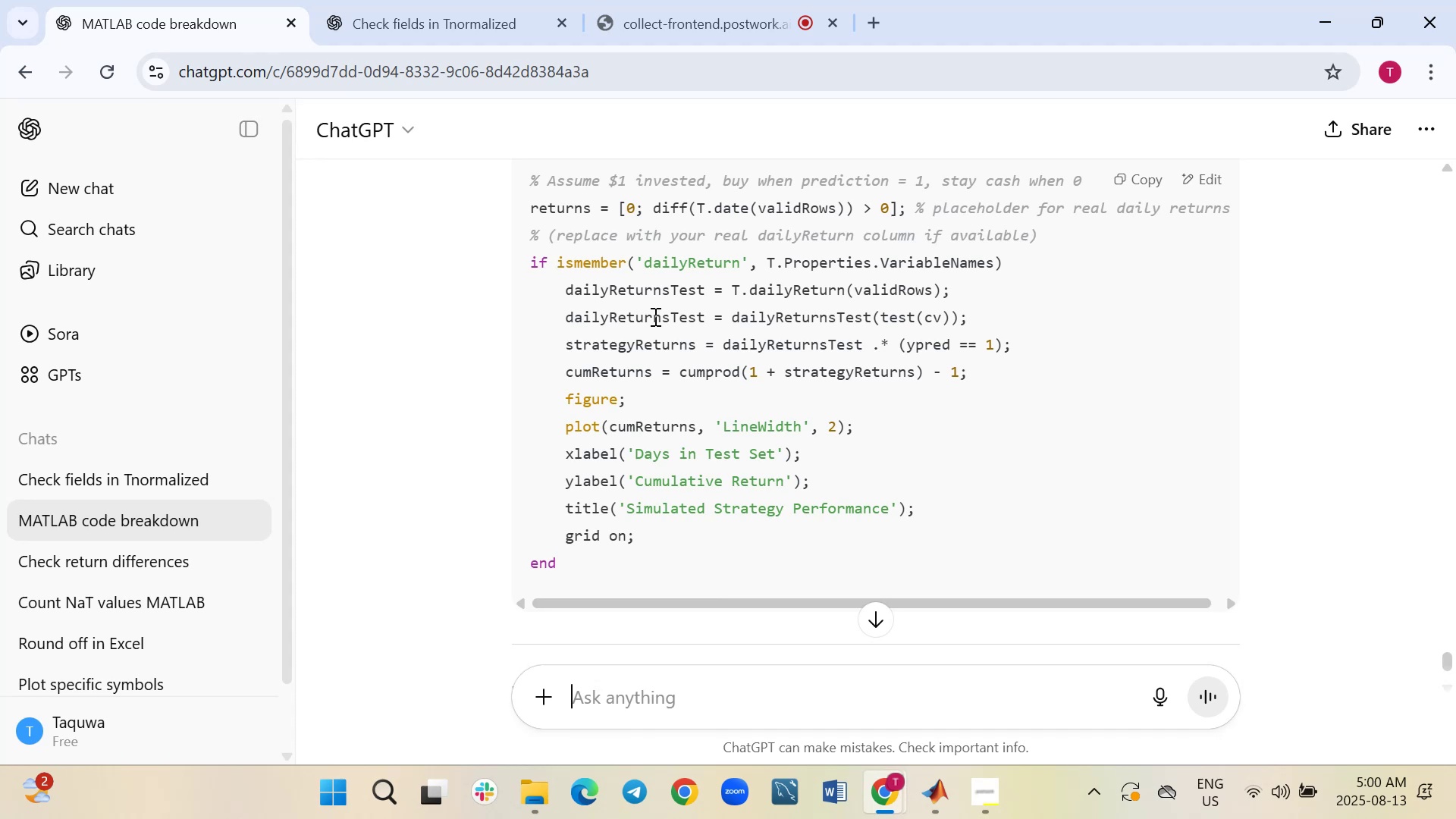 
wait(10.57)
 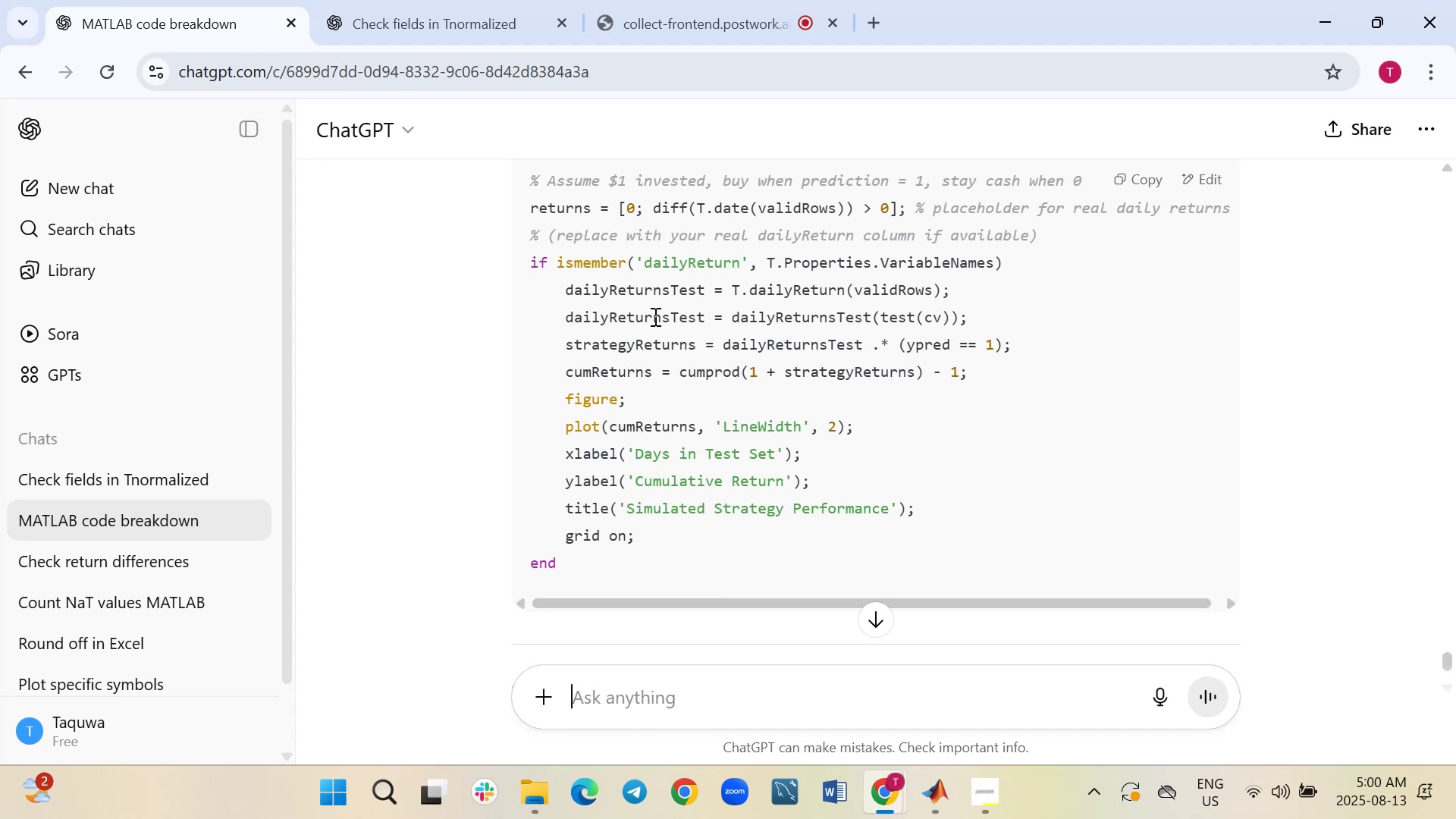 
scroll: coordinate [645, 333], scroll_direction: up, amount: 3.0
 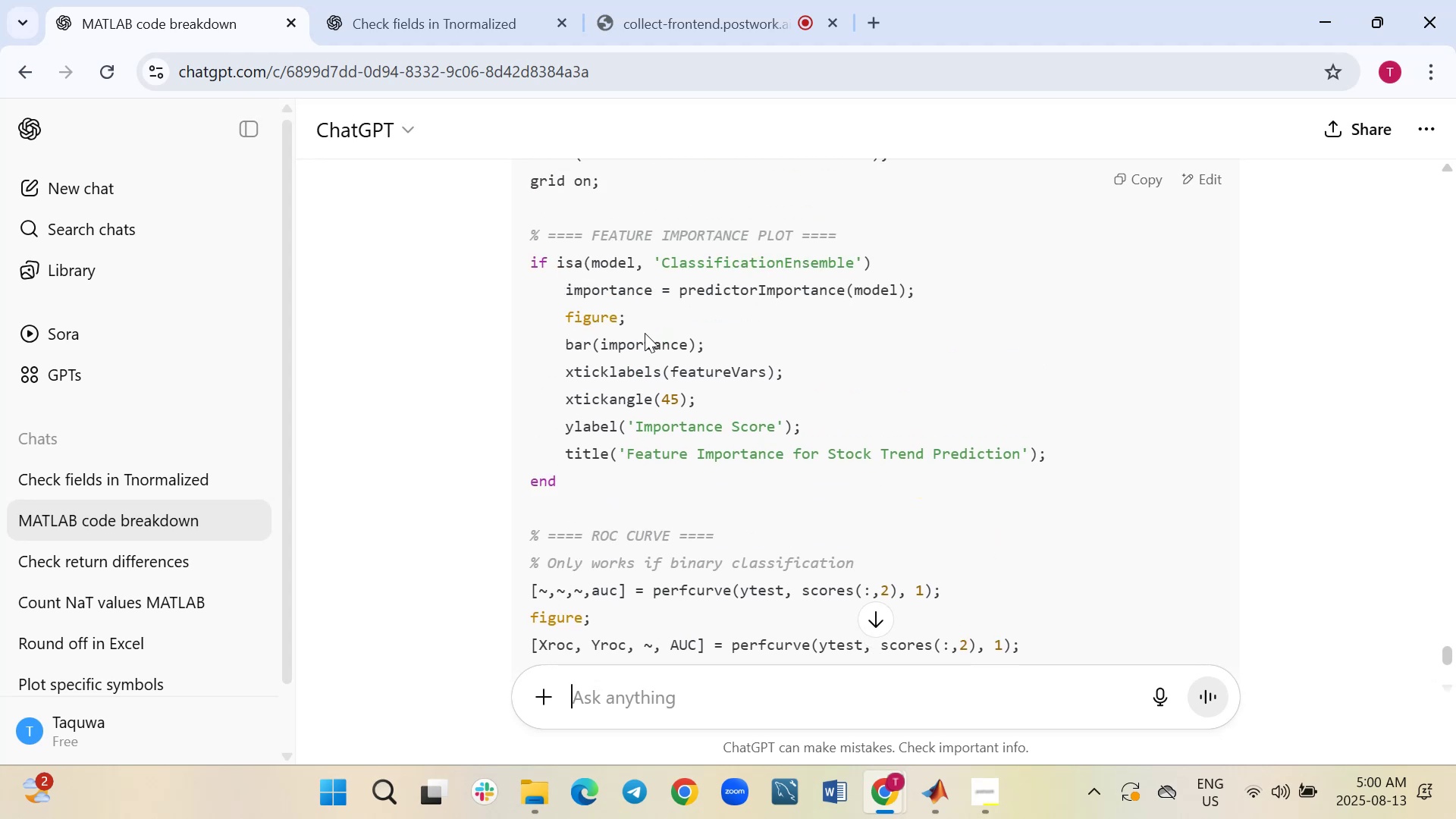 
scroll: coordinate [645, 333], scroll_direction: down, amount: 4.0
 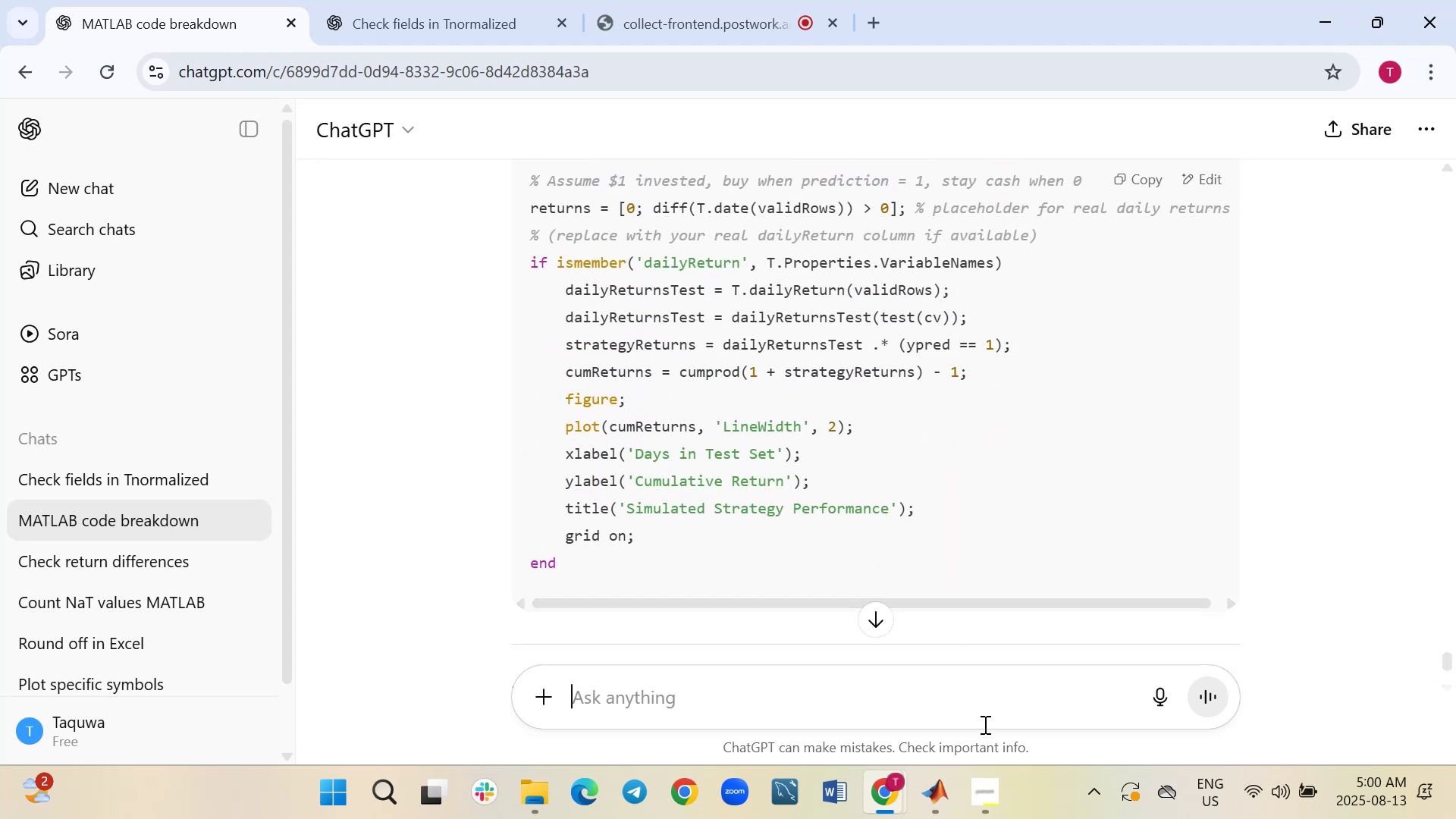 
wait(5.73)
 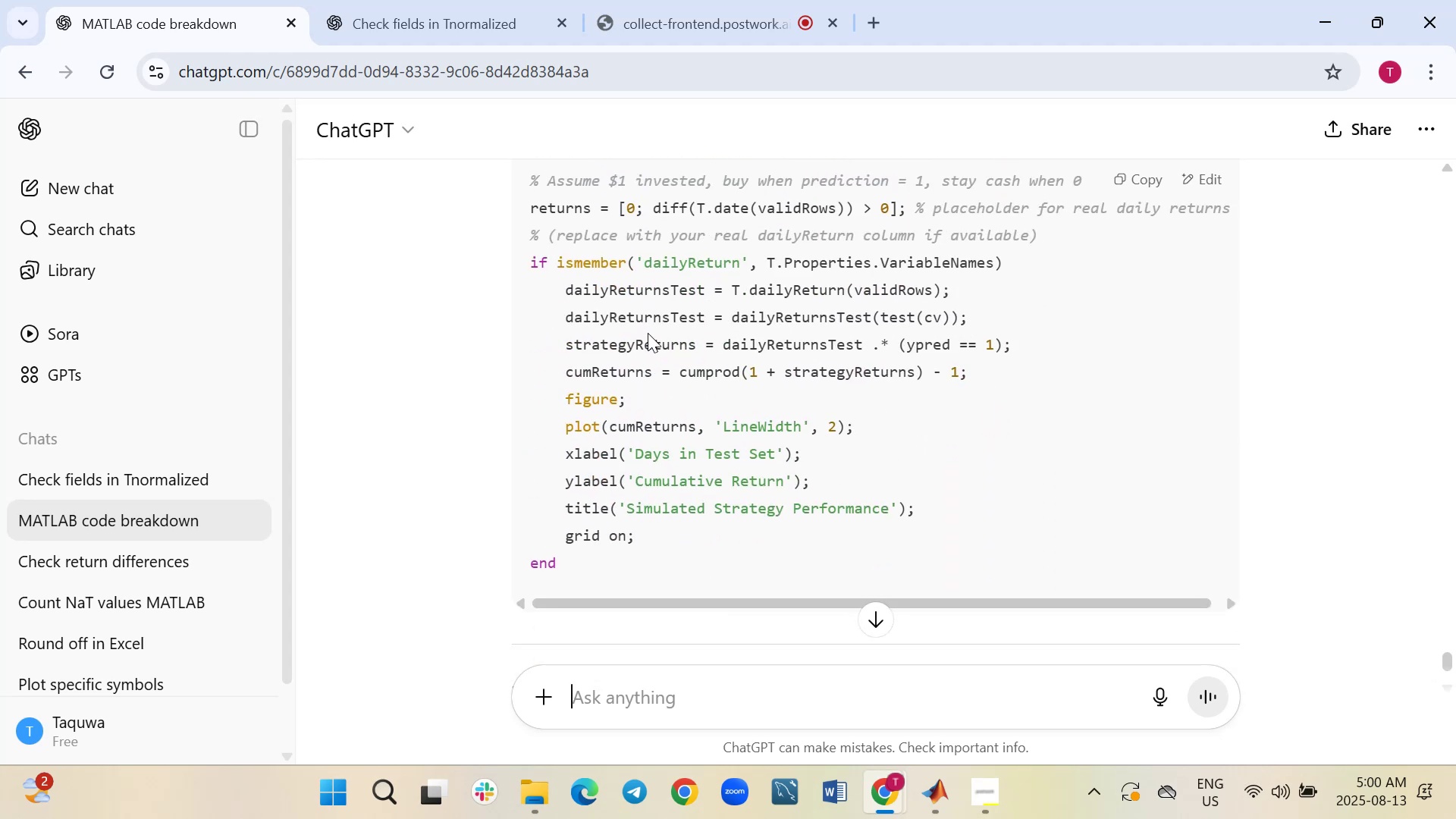 
left_click([909, 704])
 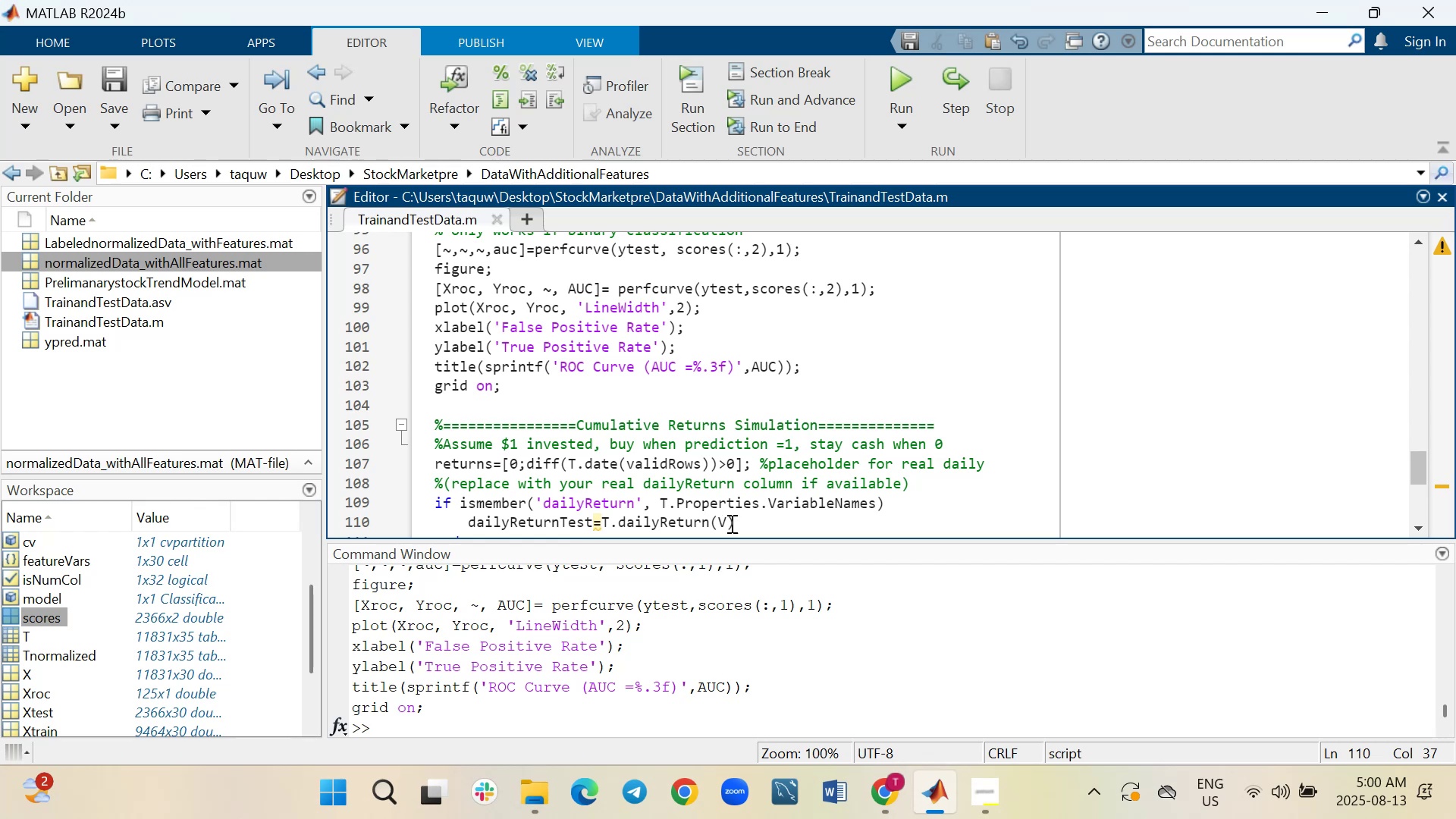 
left_click([728, 524])
 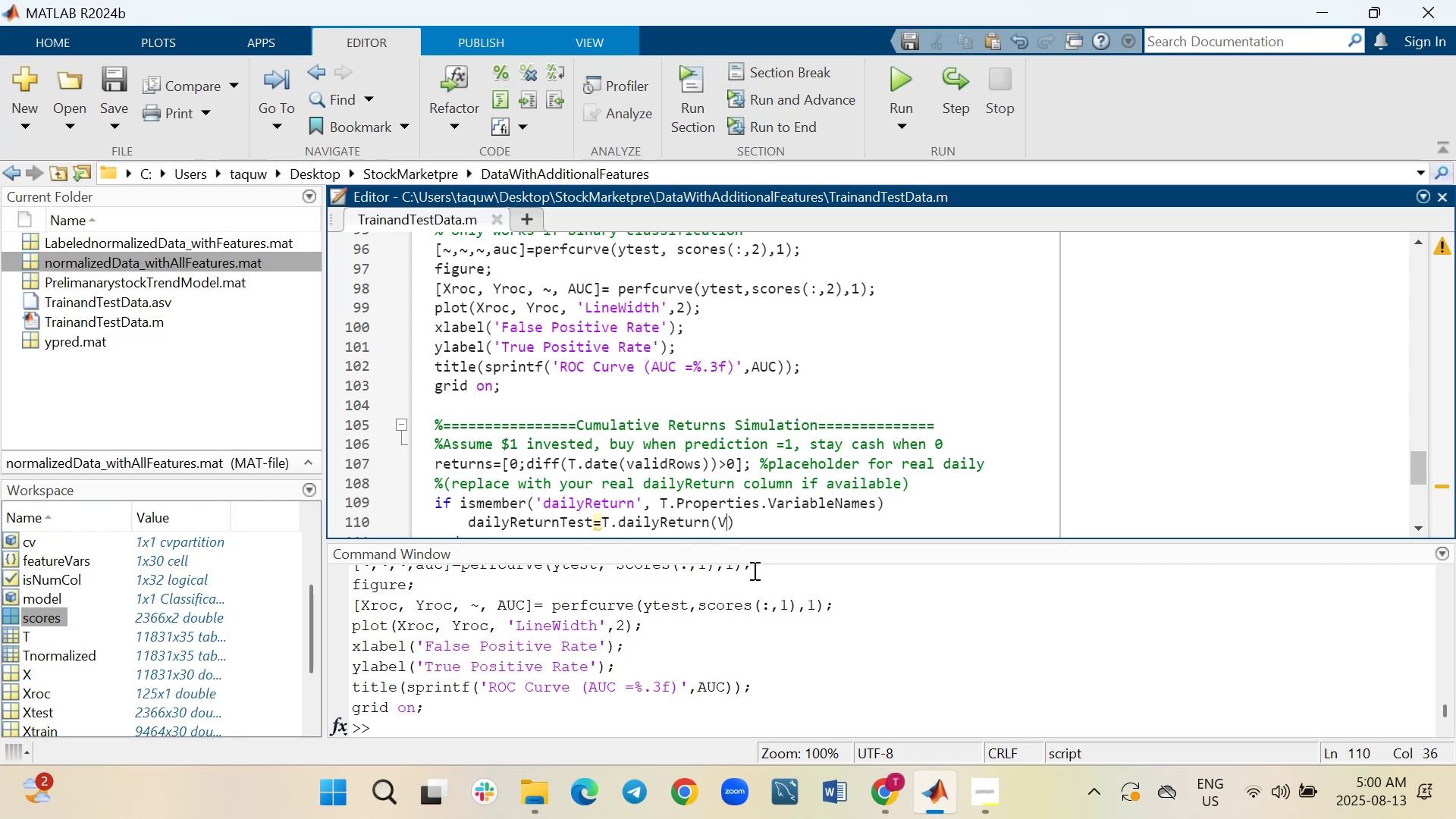 
type(alidR)
 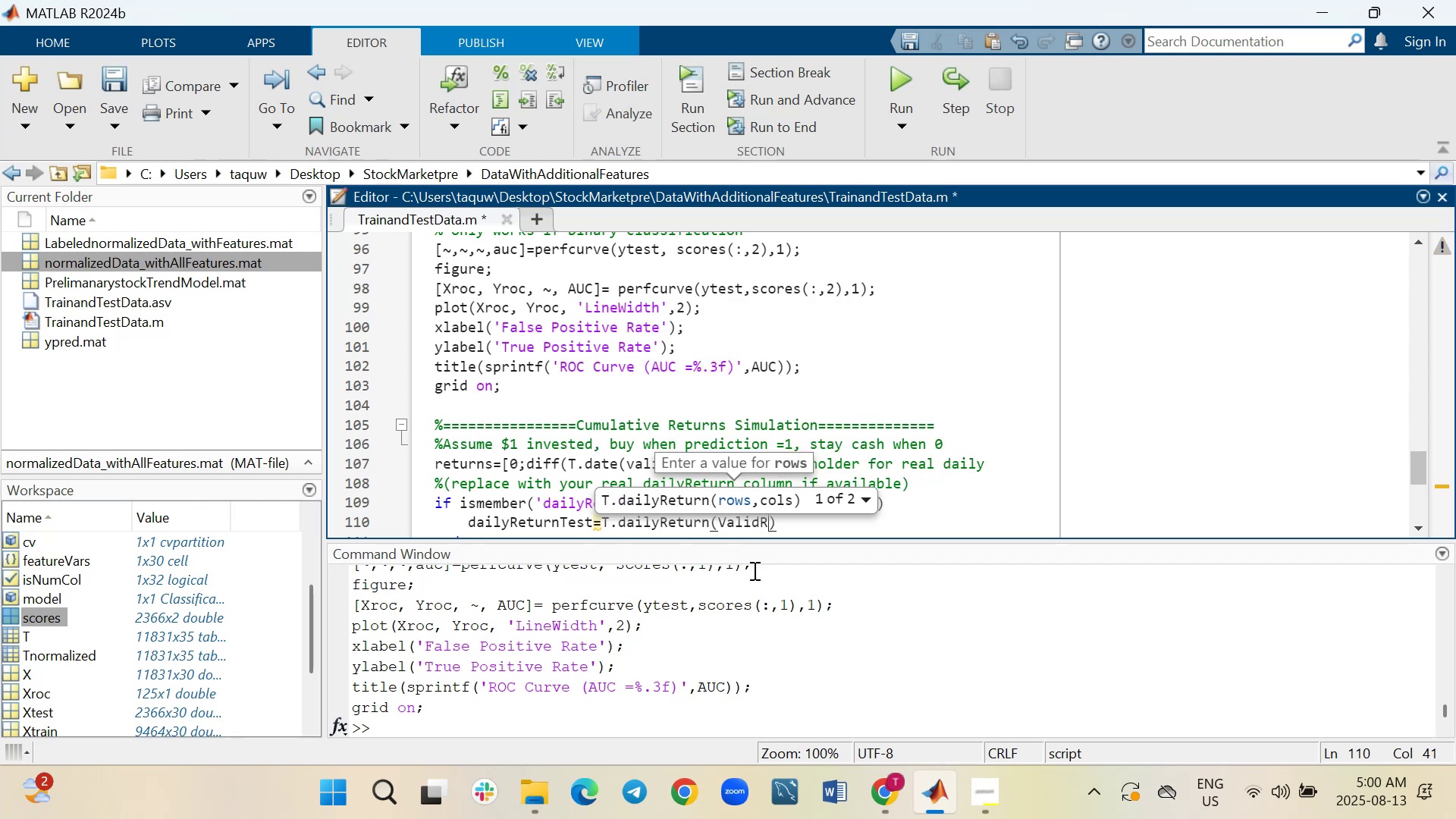 
type(ows)
 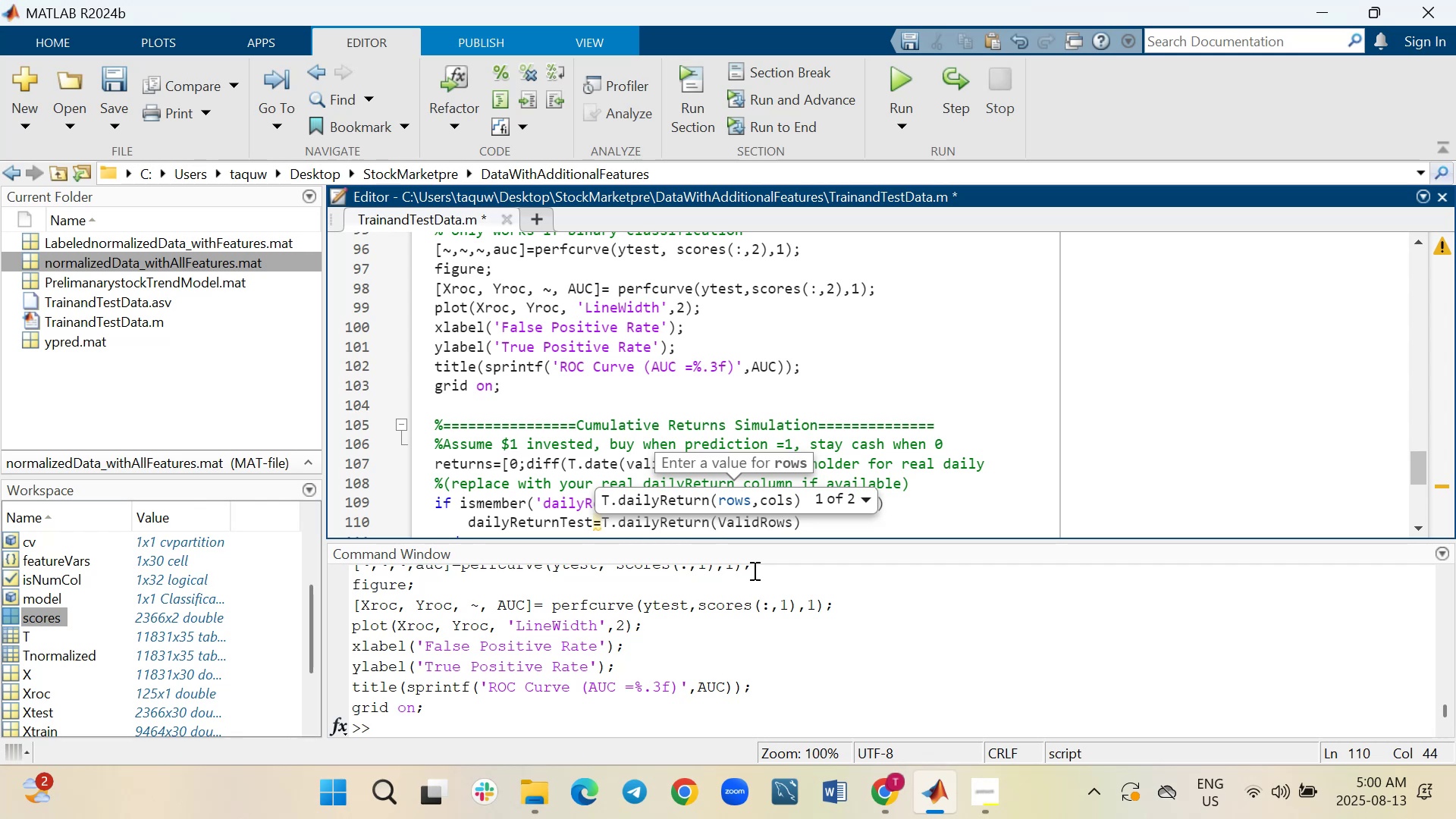 
key(ArrowRight)
 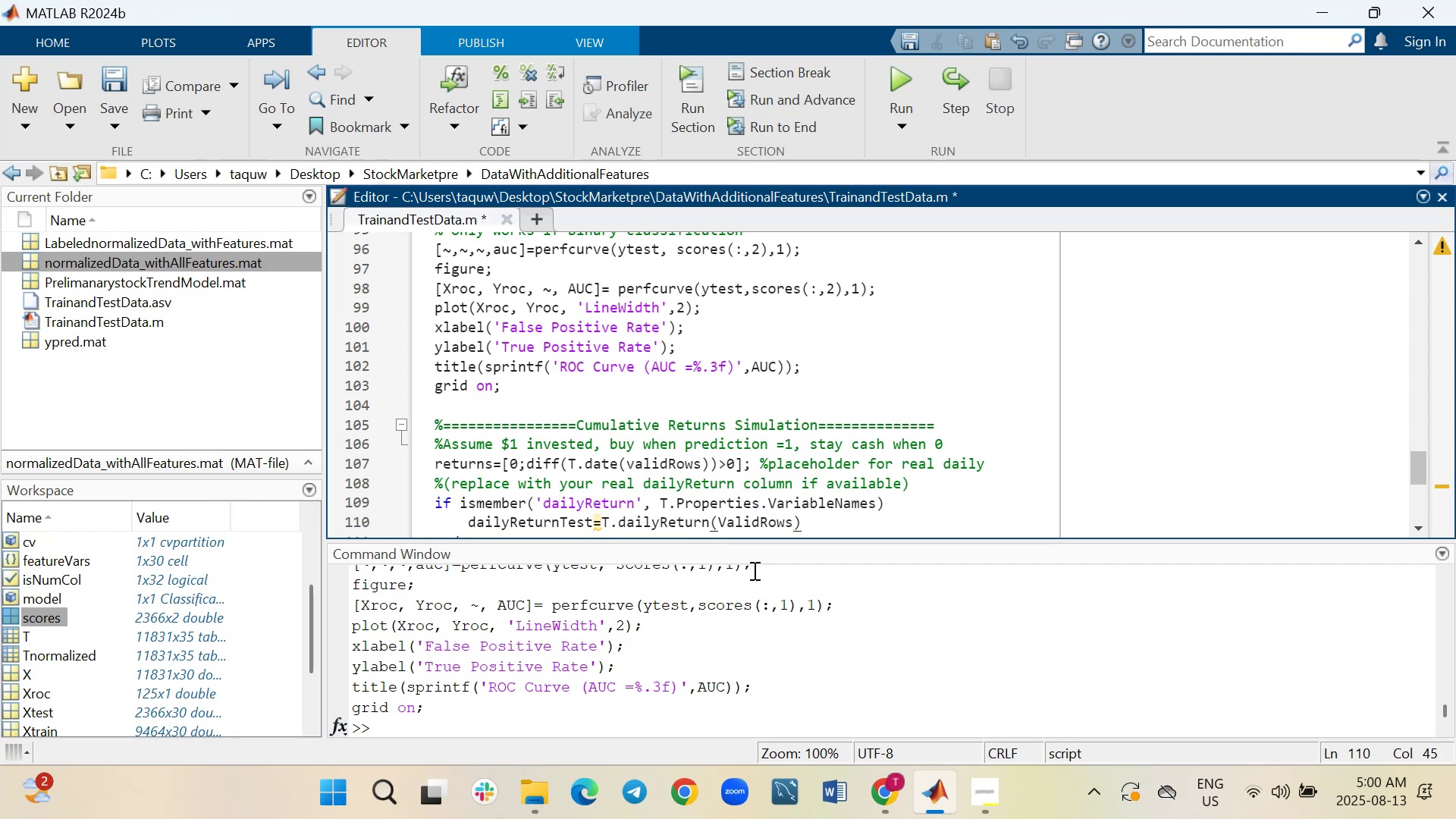 
key(Semicolon)
 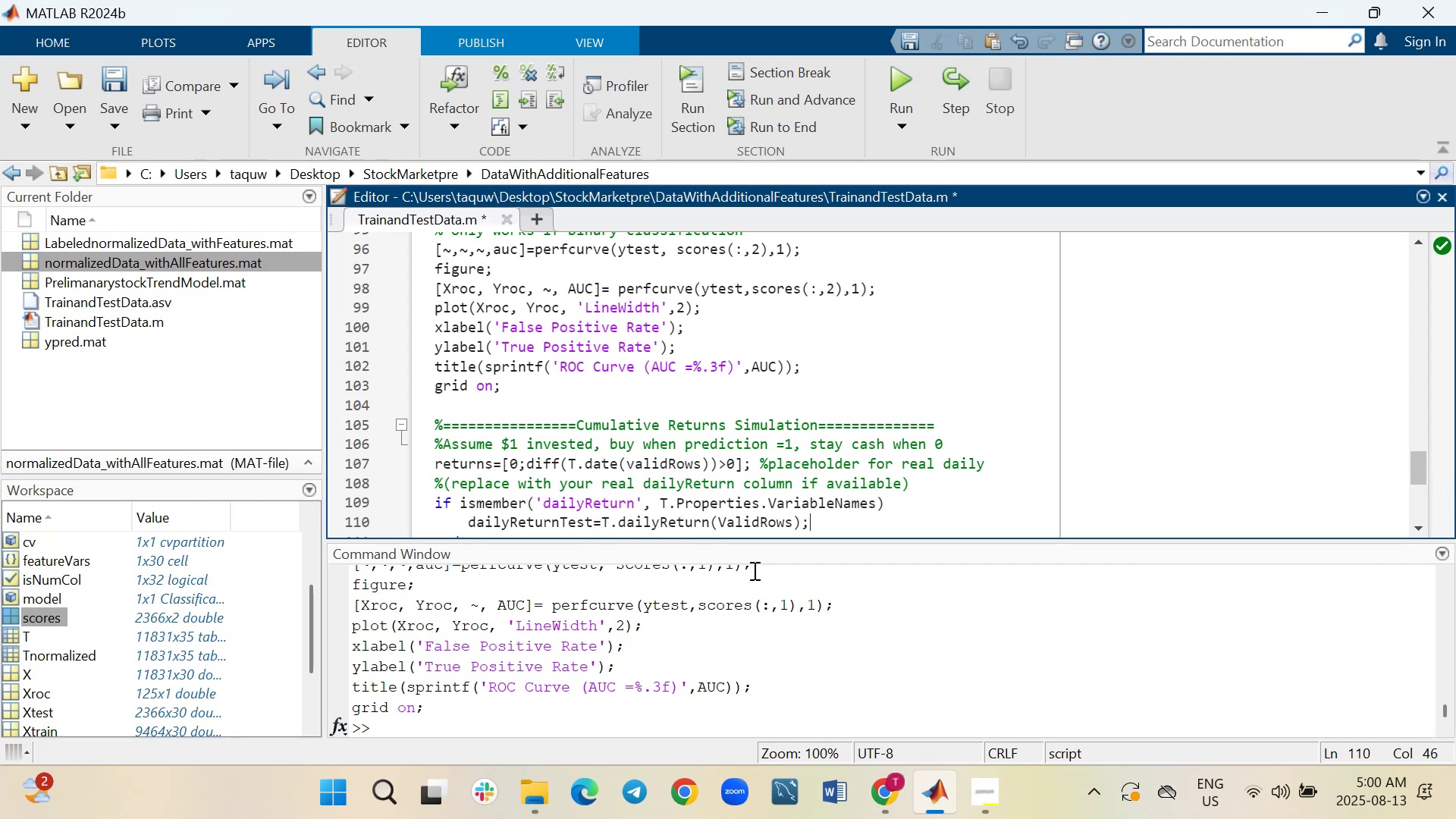 
key(Shift+Enter)
 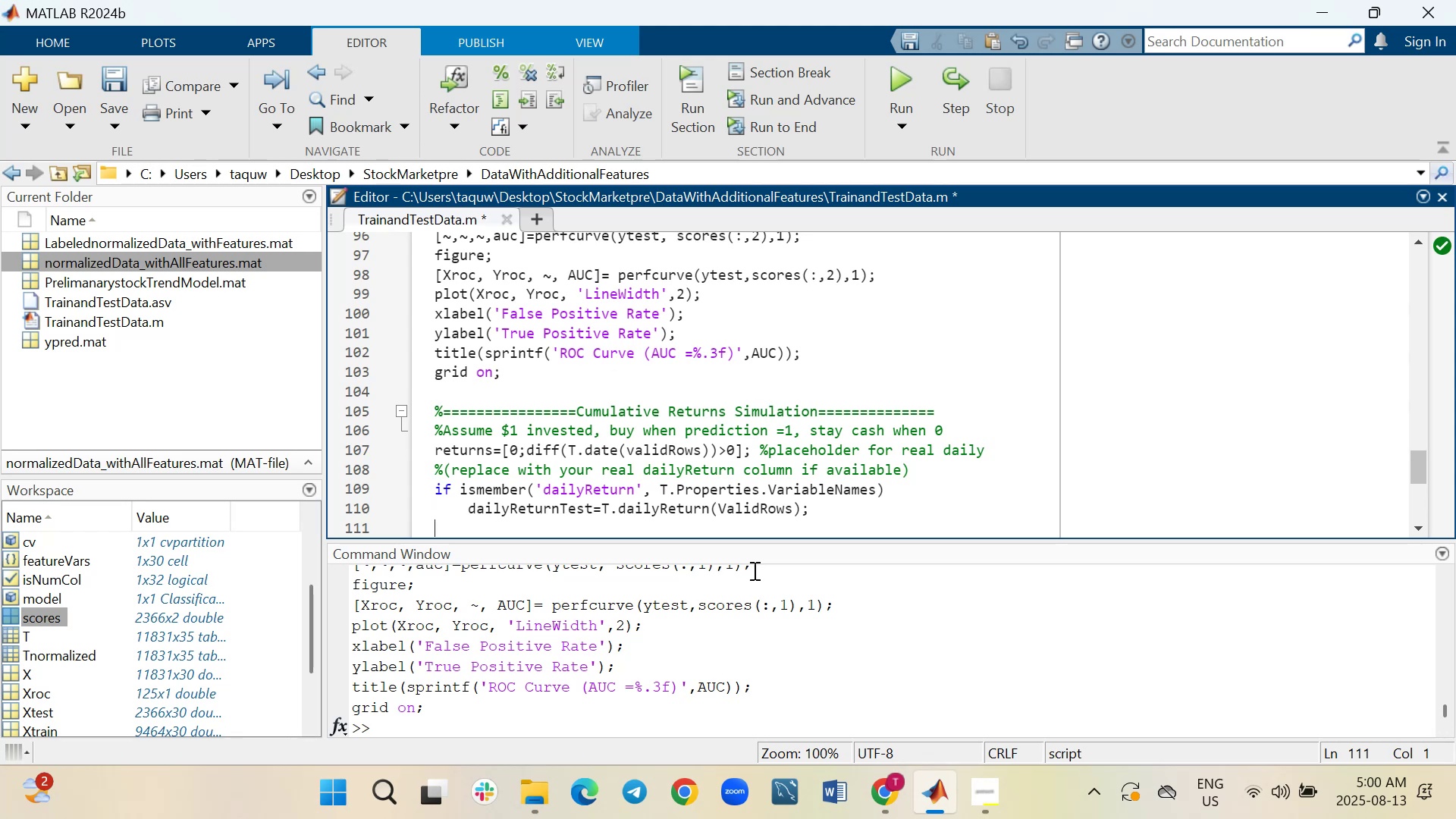 
key(Tab)
type(dailyRe)
key(Tab)
 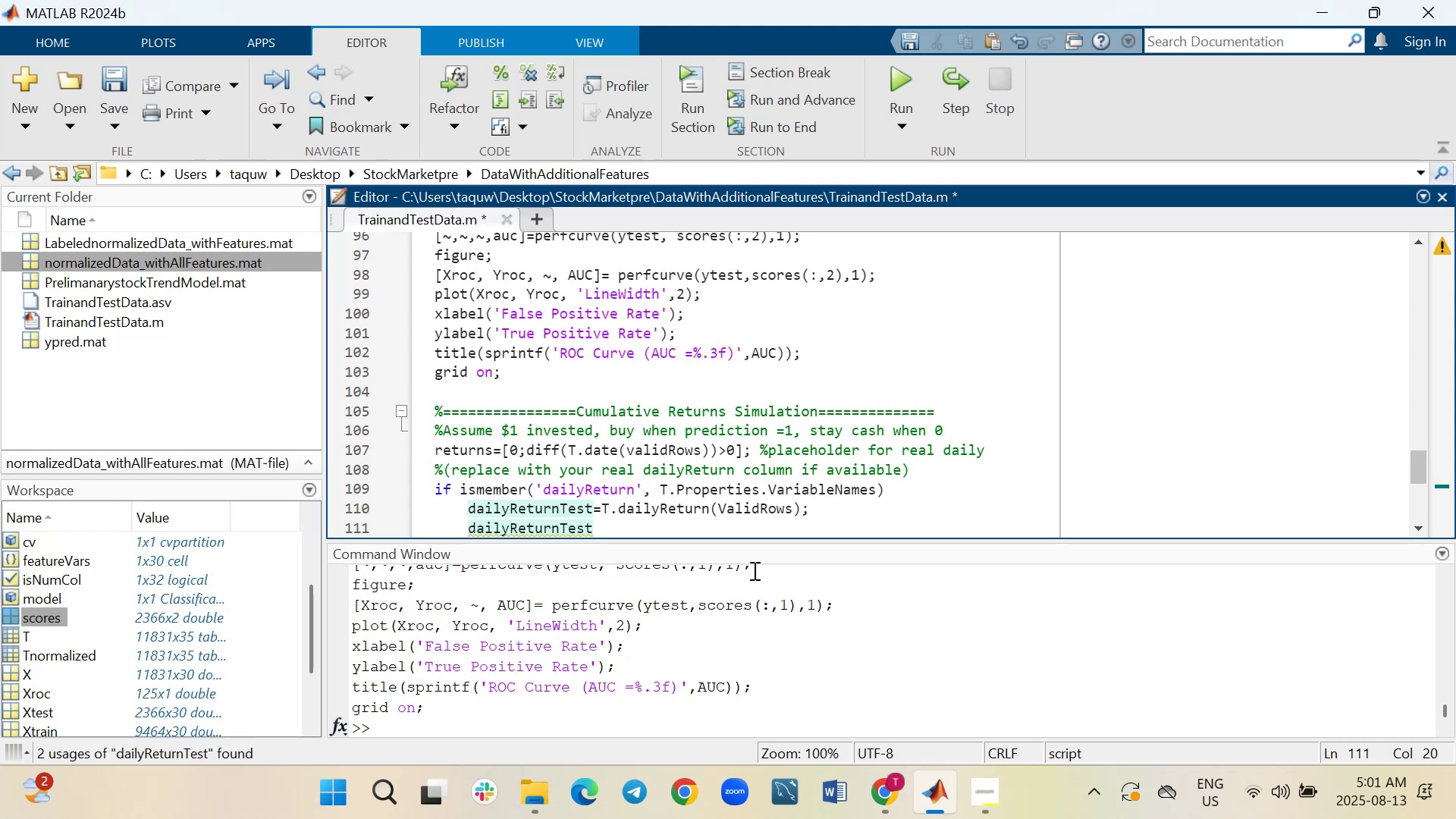 
wait(6.44)
 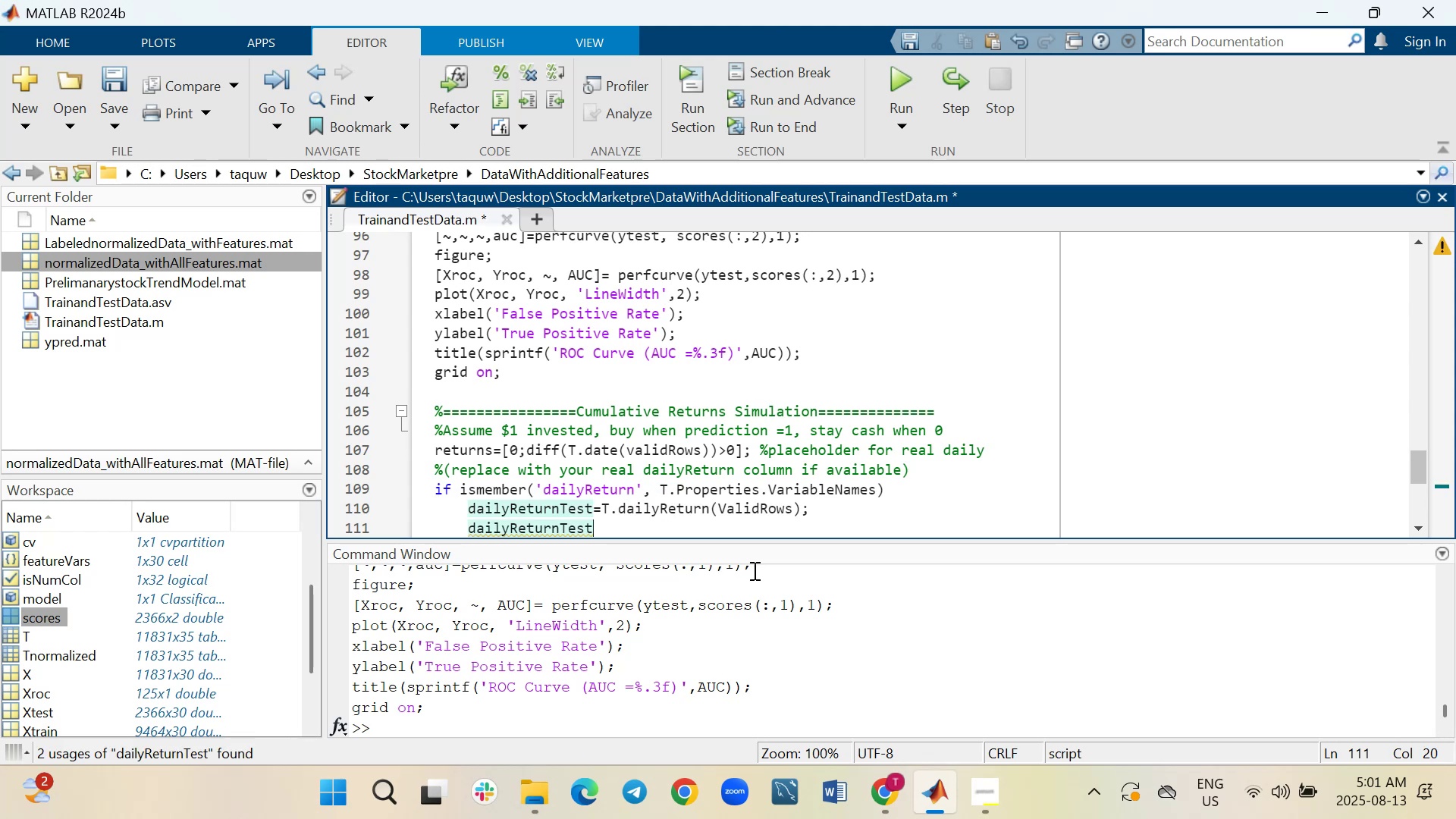 
key(Equal)
 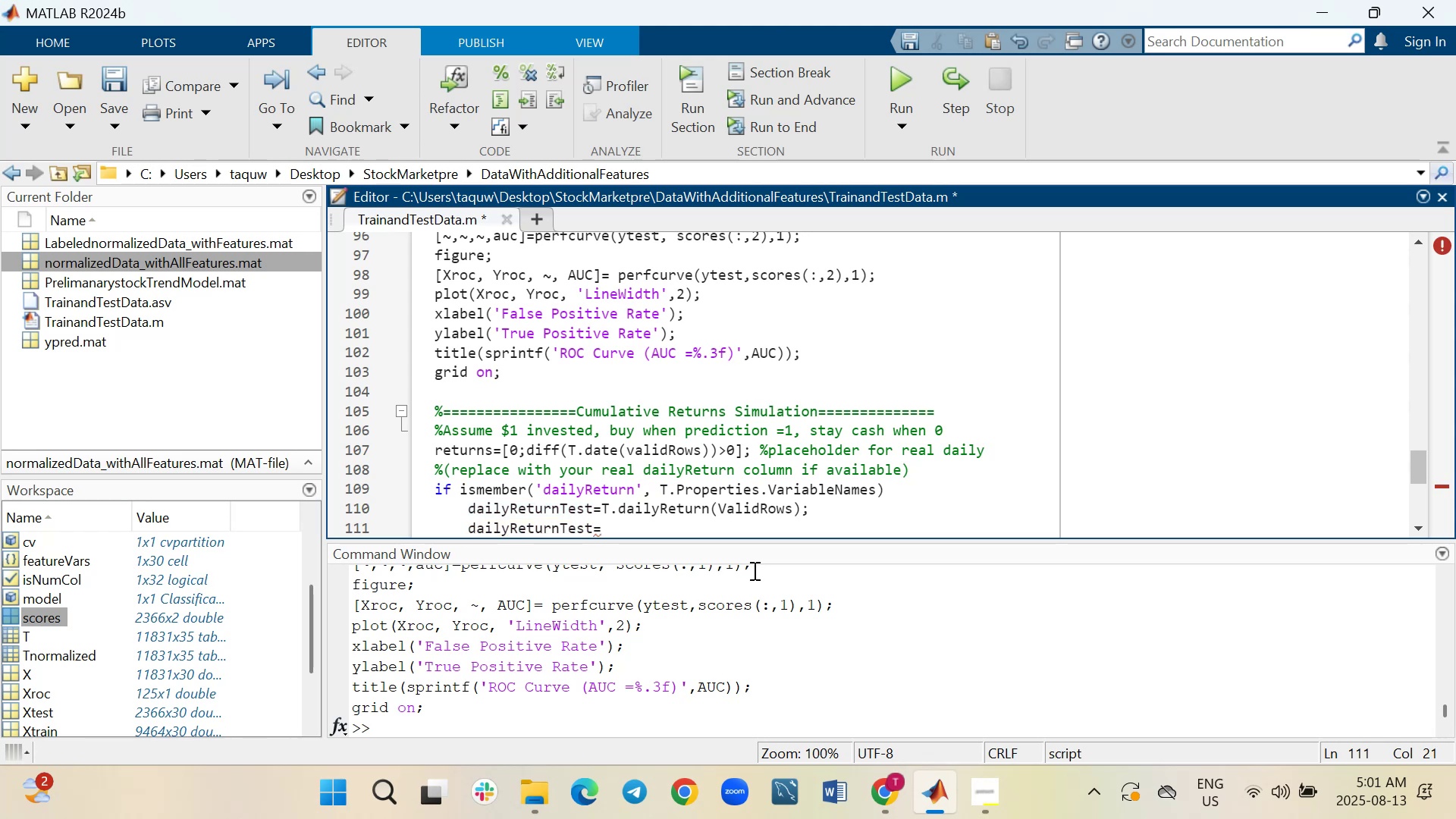 
wait(8.63)
 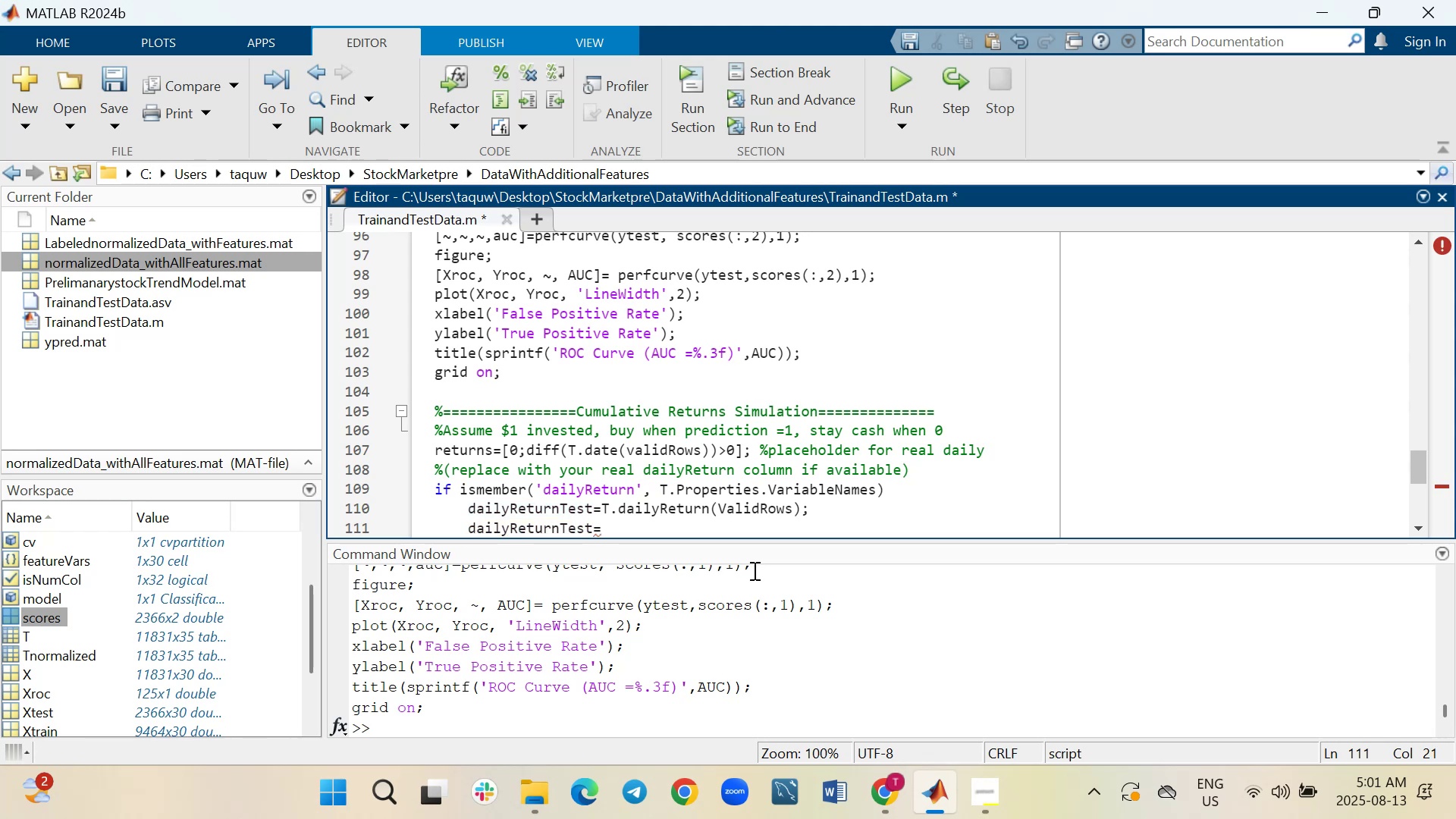 
type(dai)
 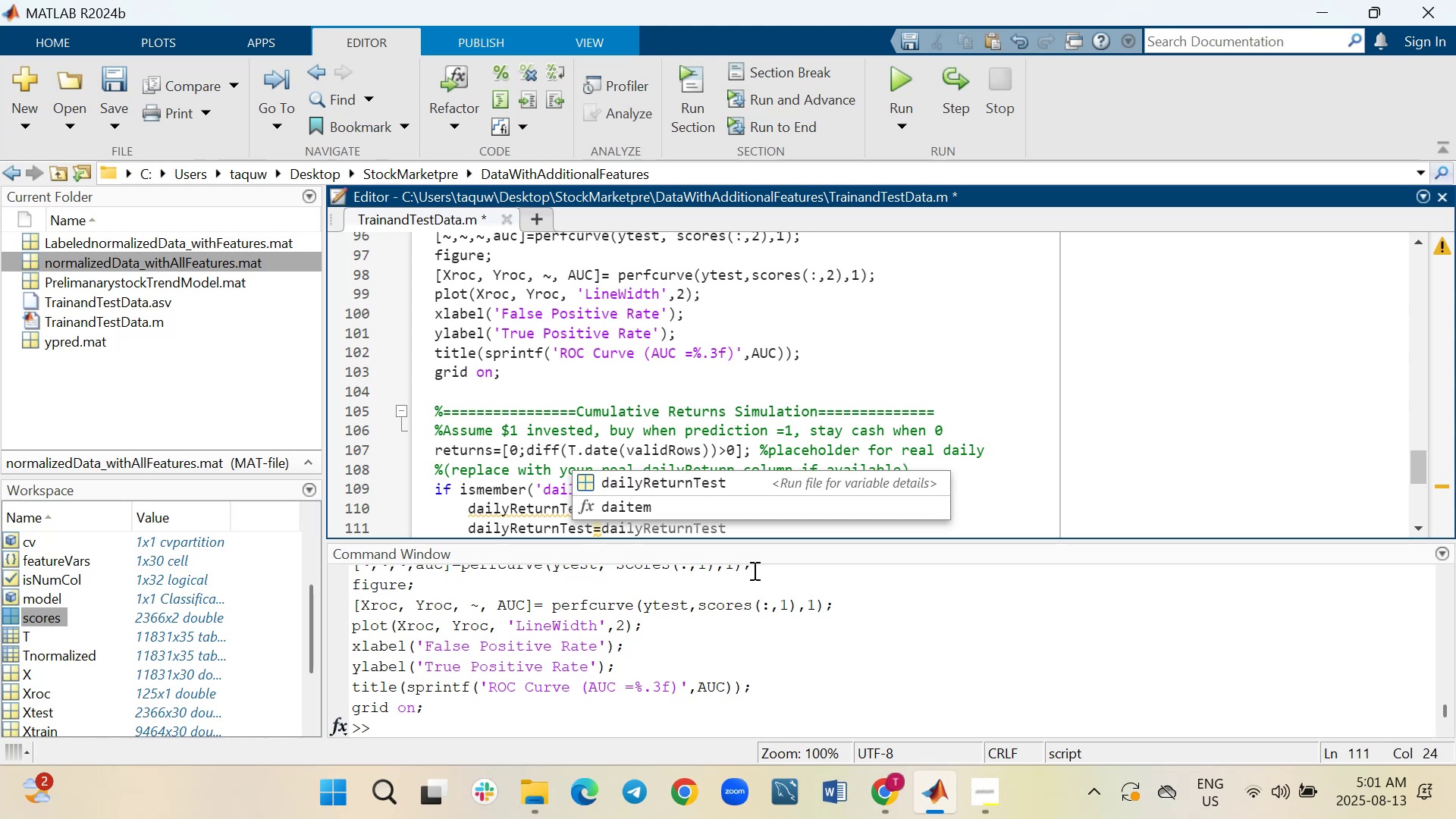 
wait(7.87)
 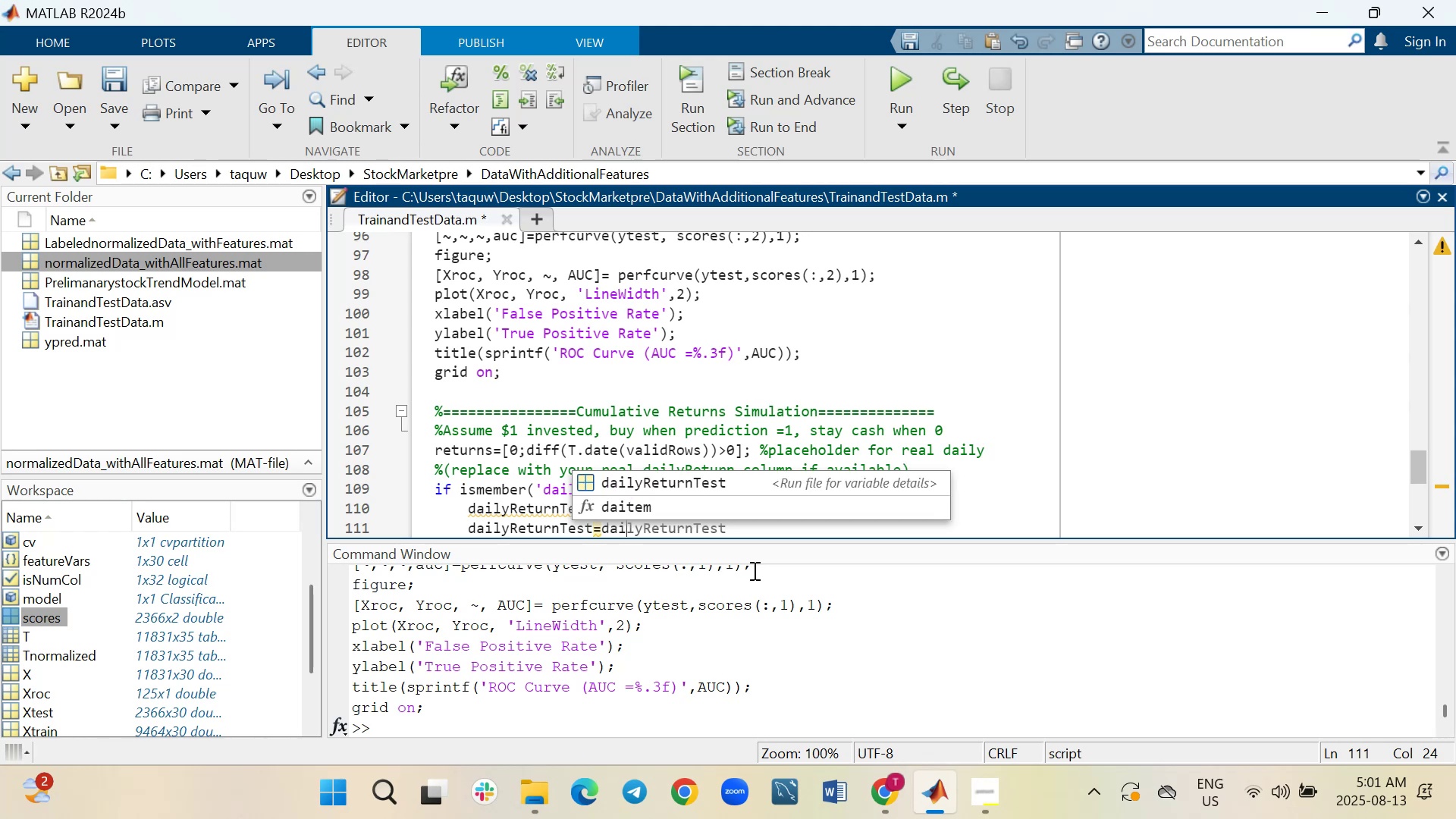 
key(Tab)
type((test(cv)
 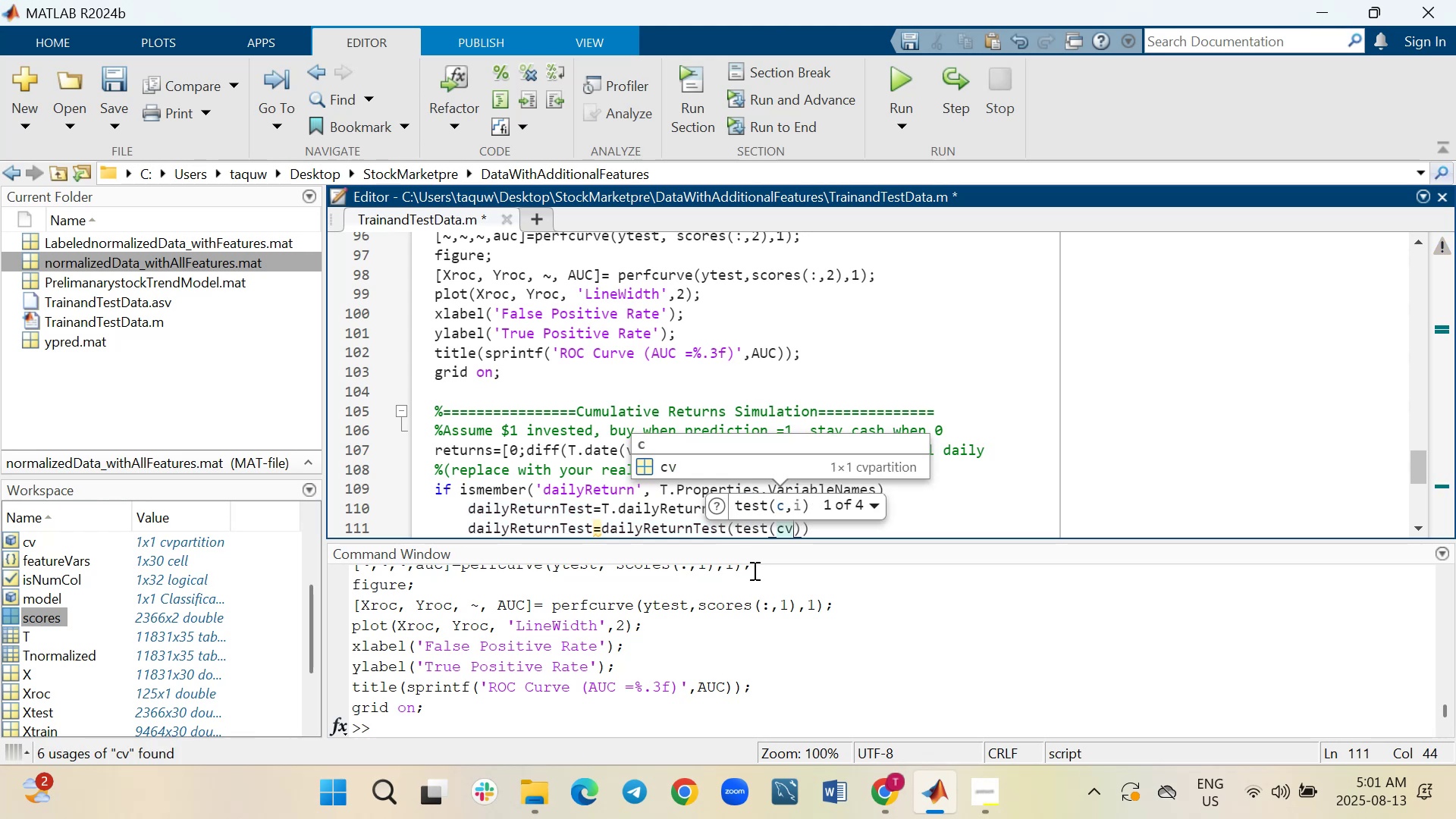 
key(ArrowRight)
 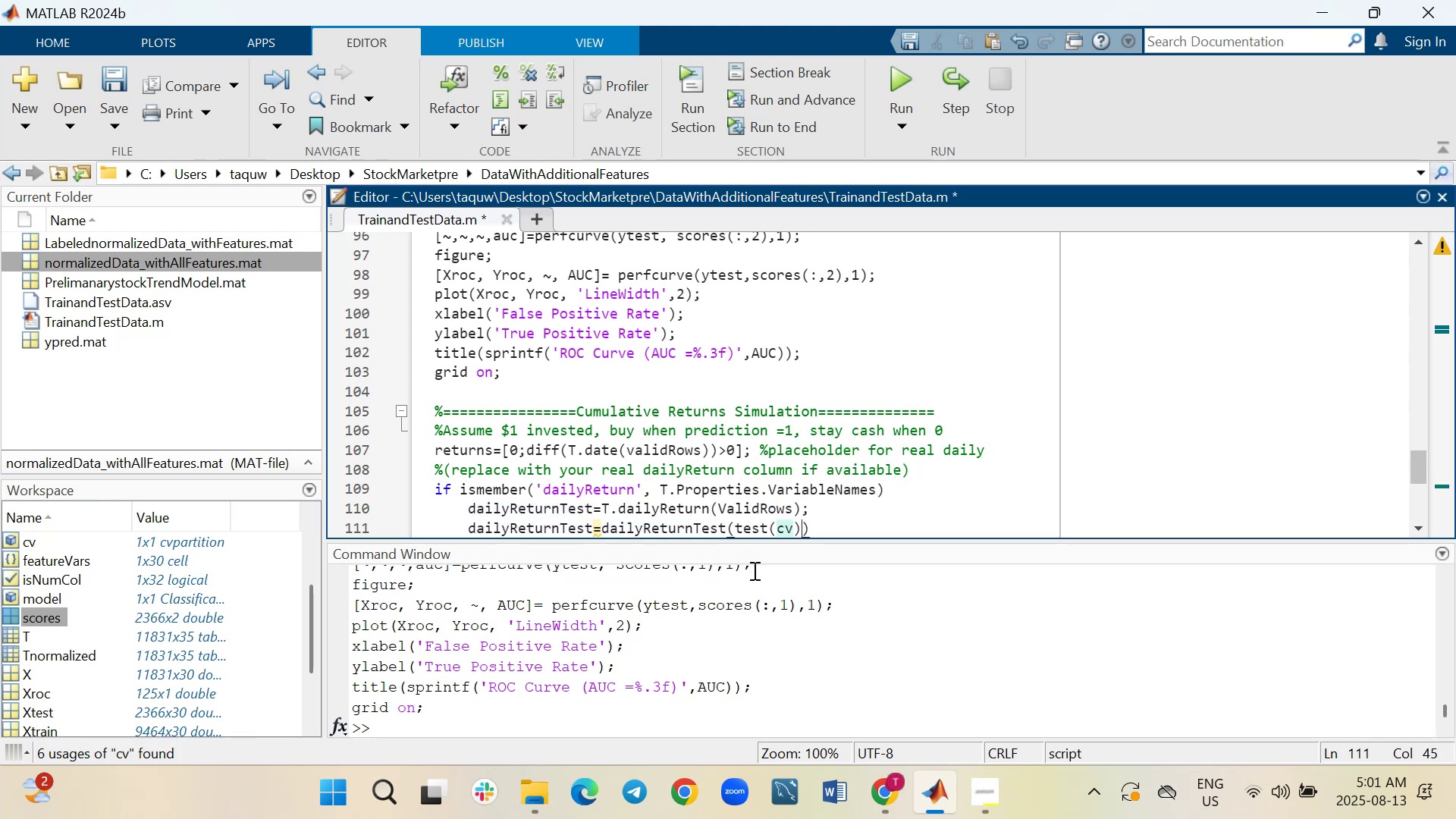 
key(ArrowRight)
 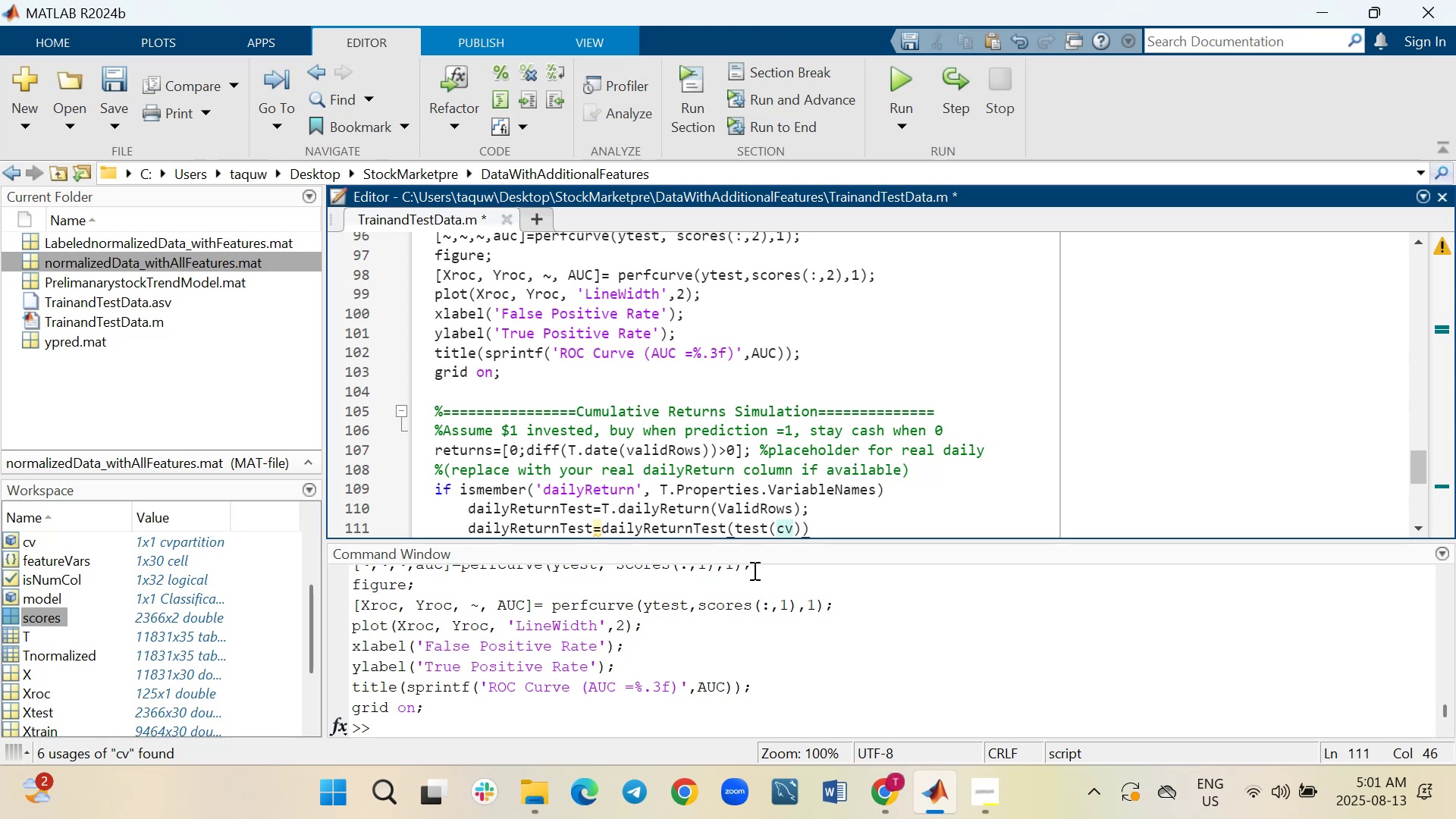 
key(Semicolon)
 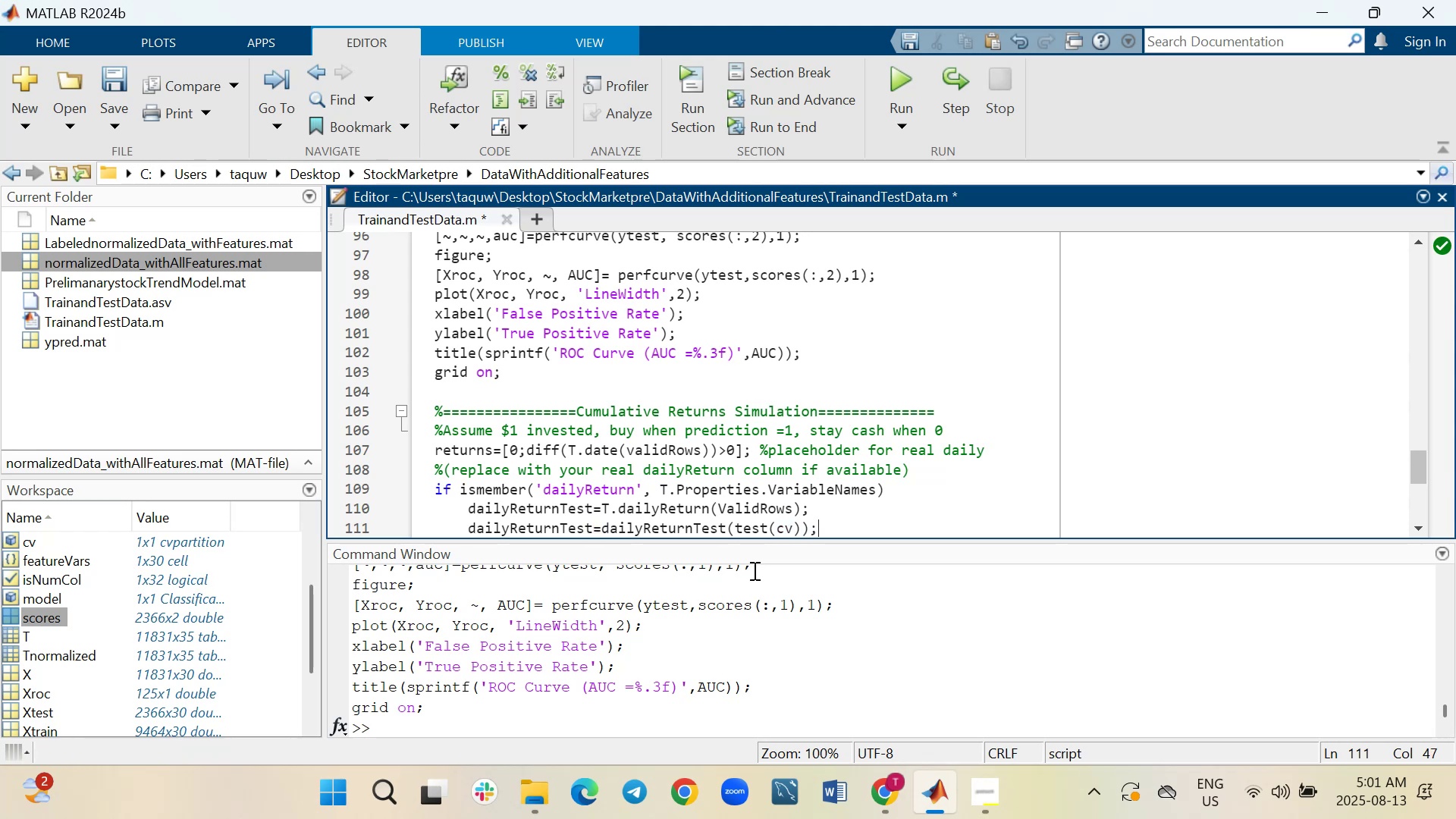 
key(Shift+ShiftRight)
 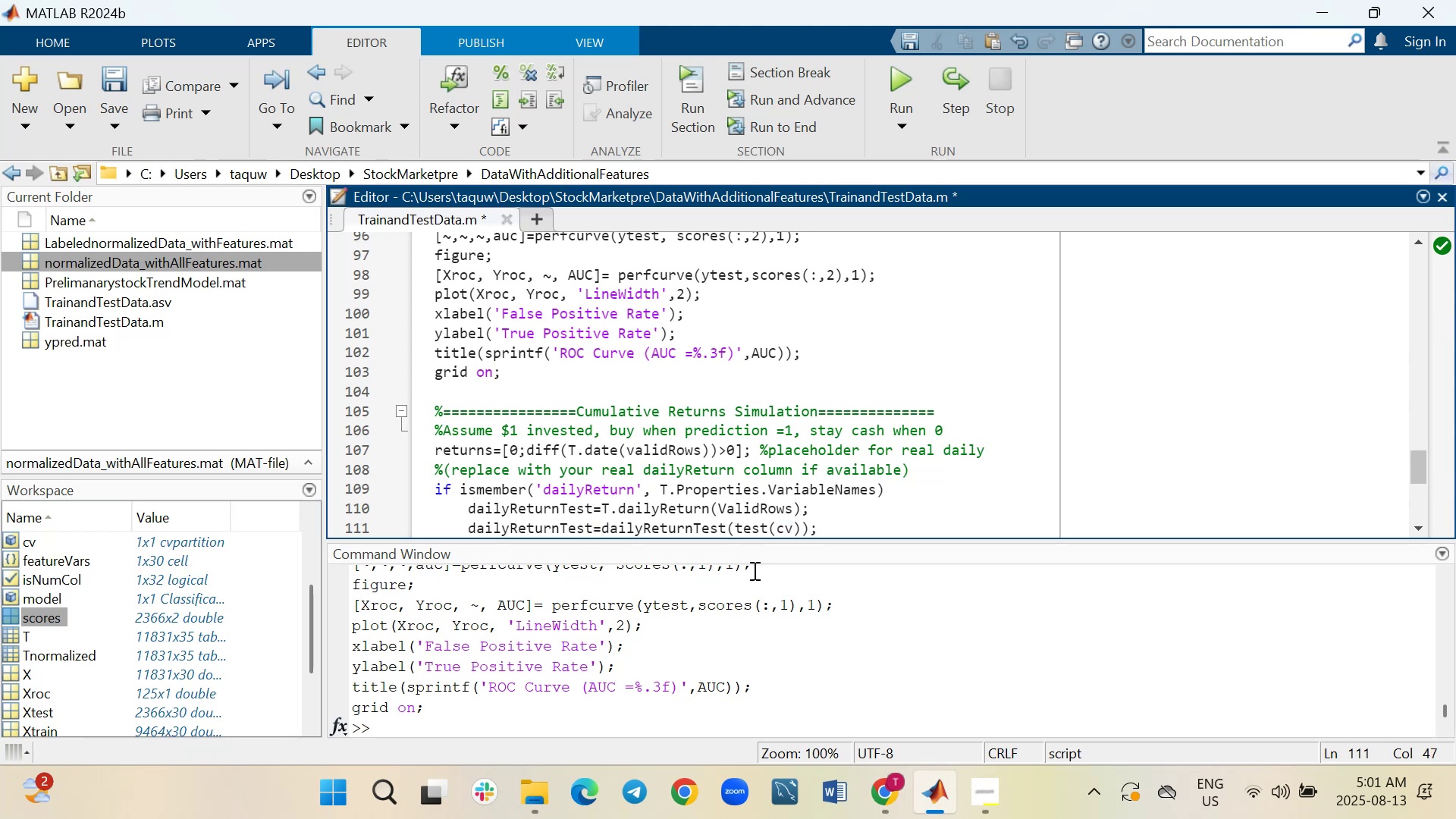 
key(Shift+Enter)
 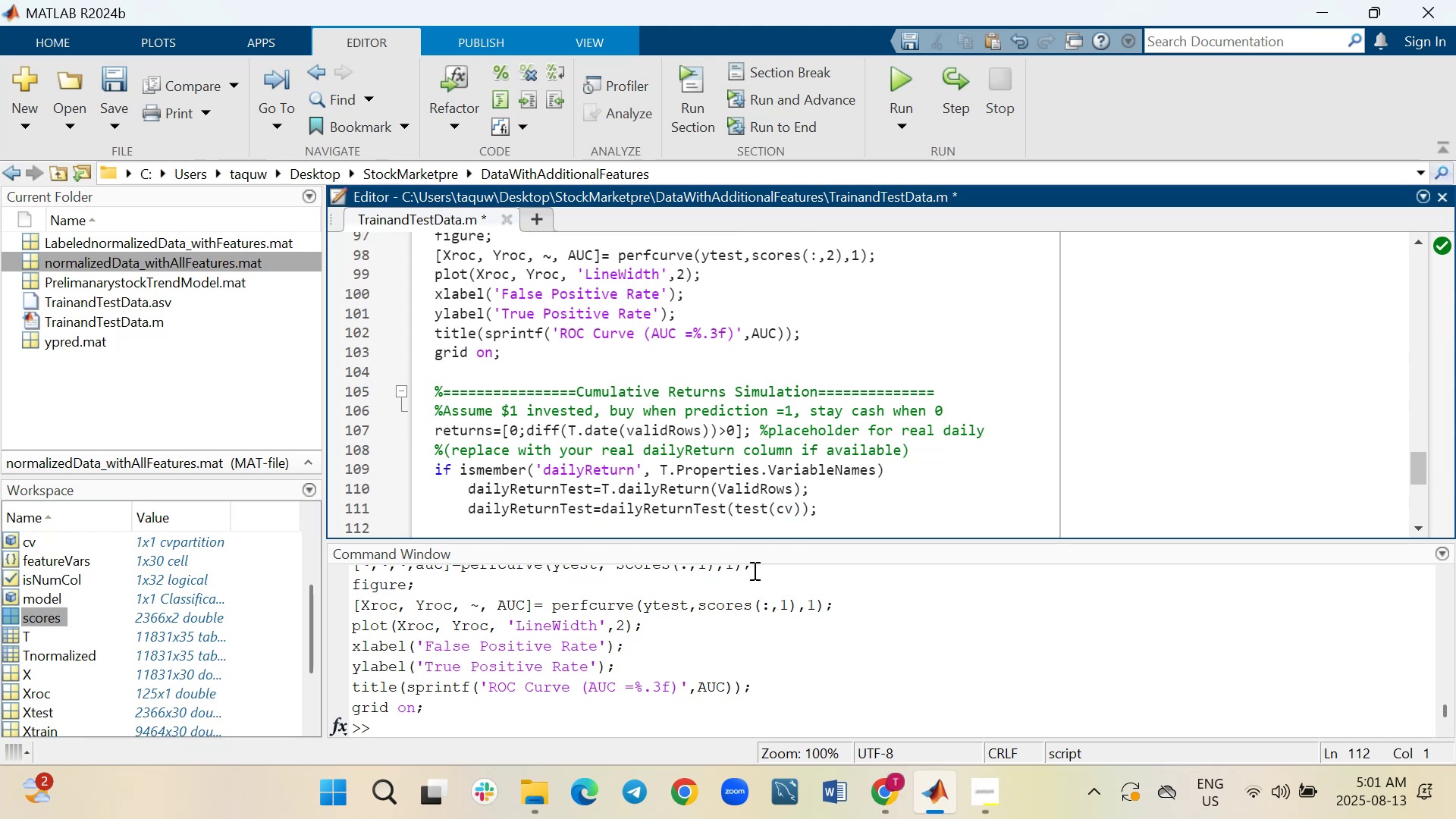 
wait(8.53)
 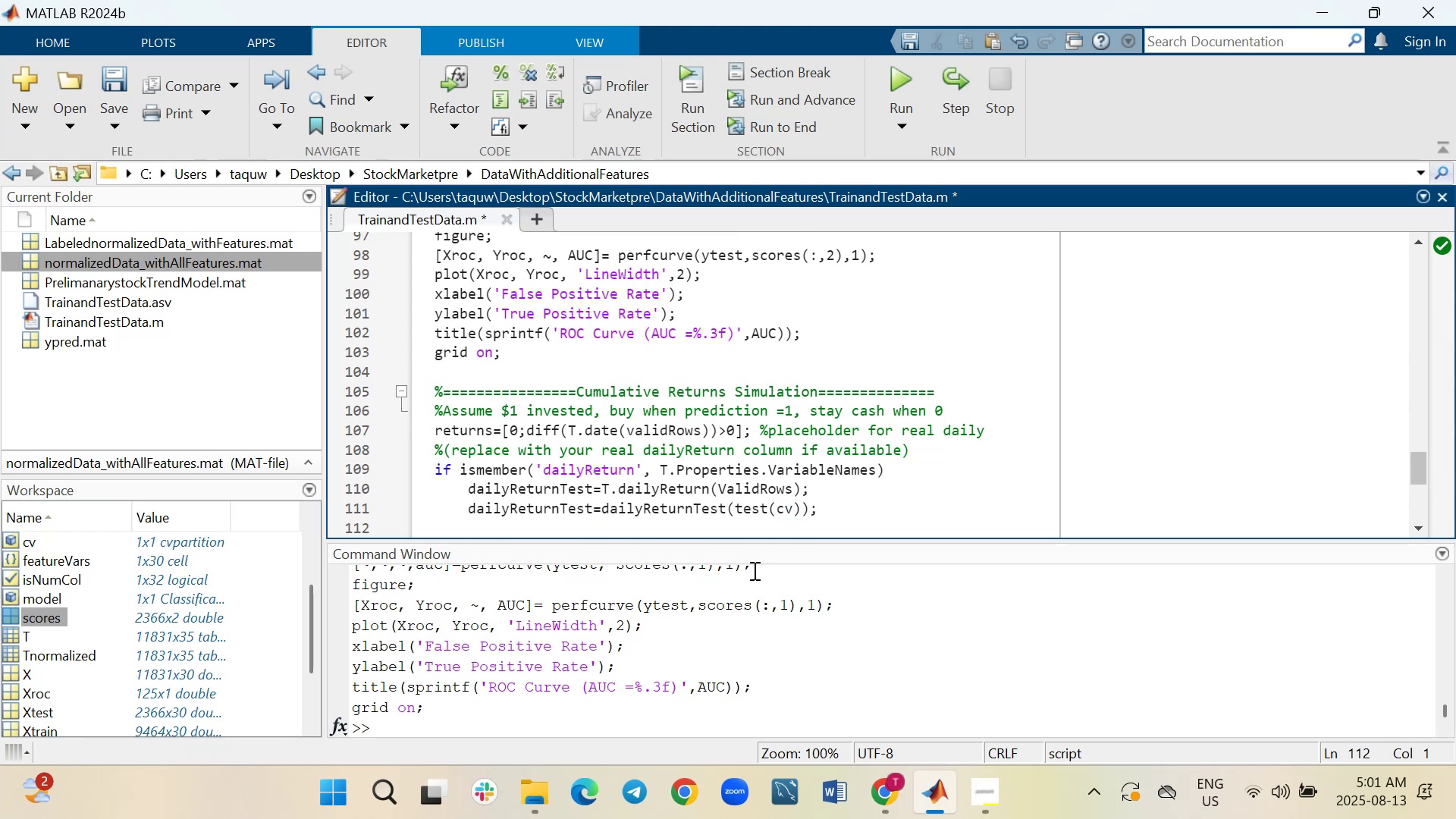 
key(Tab)
 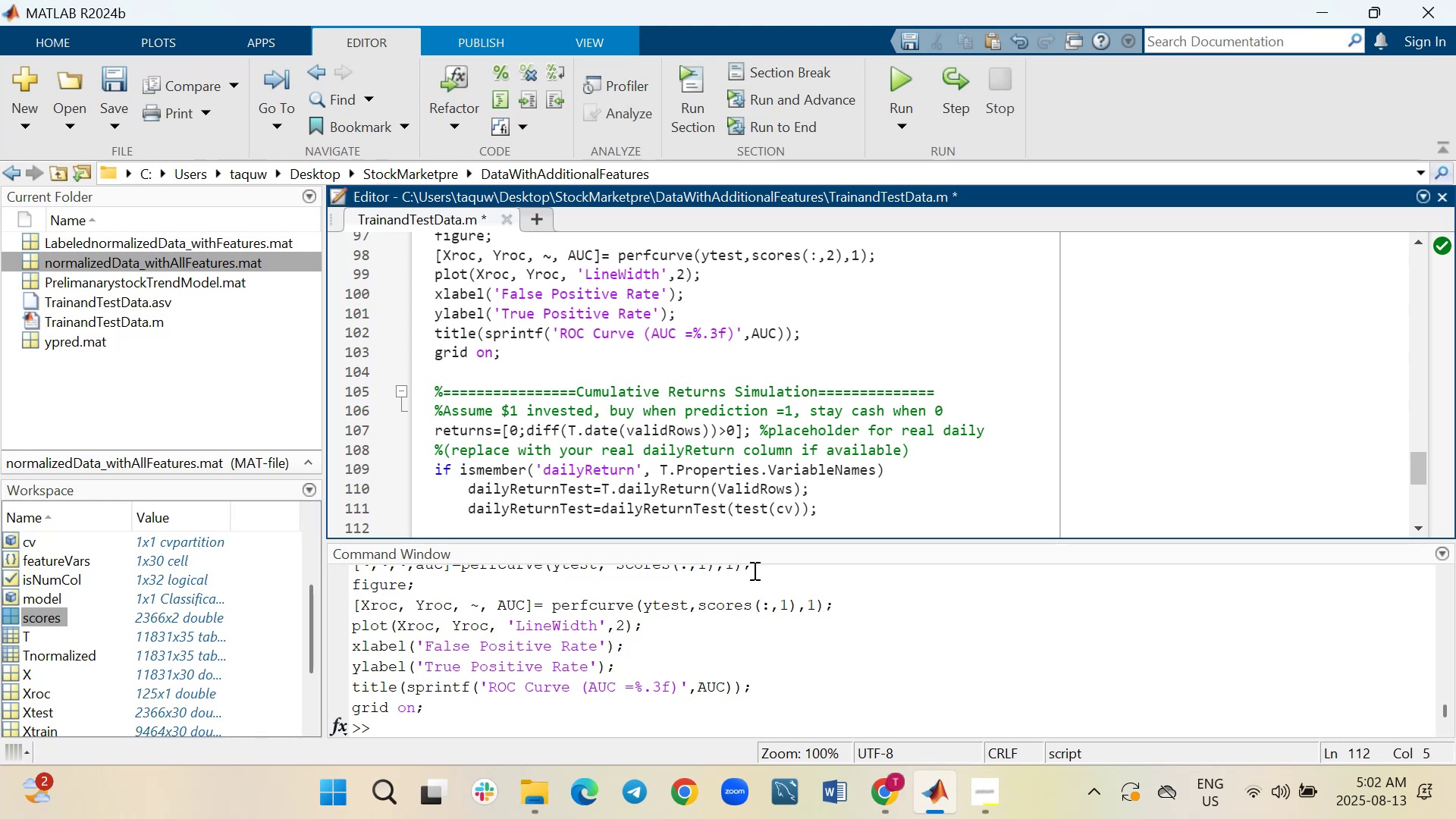 
wait(7.62)
 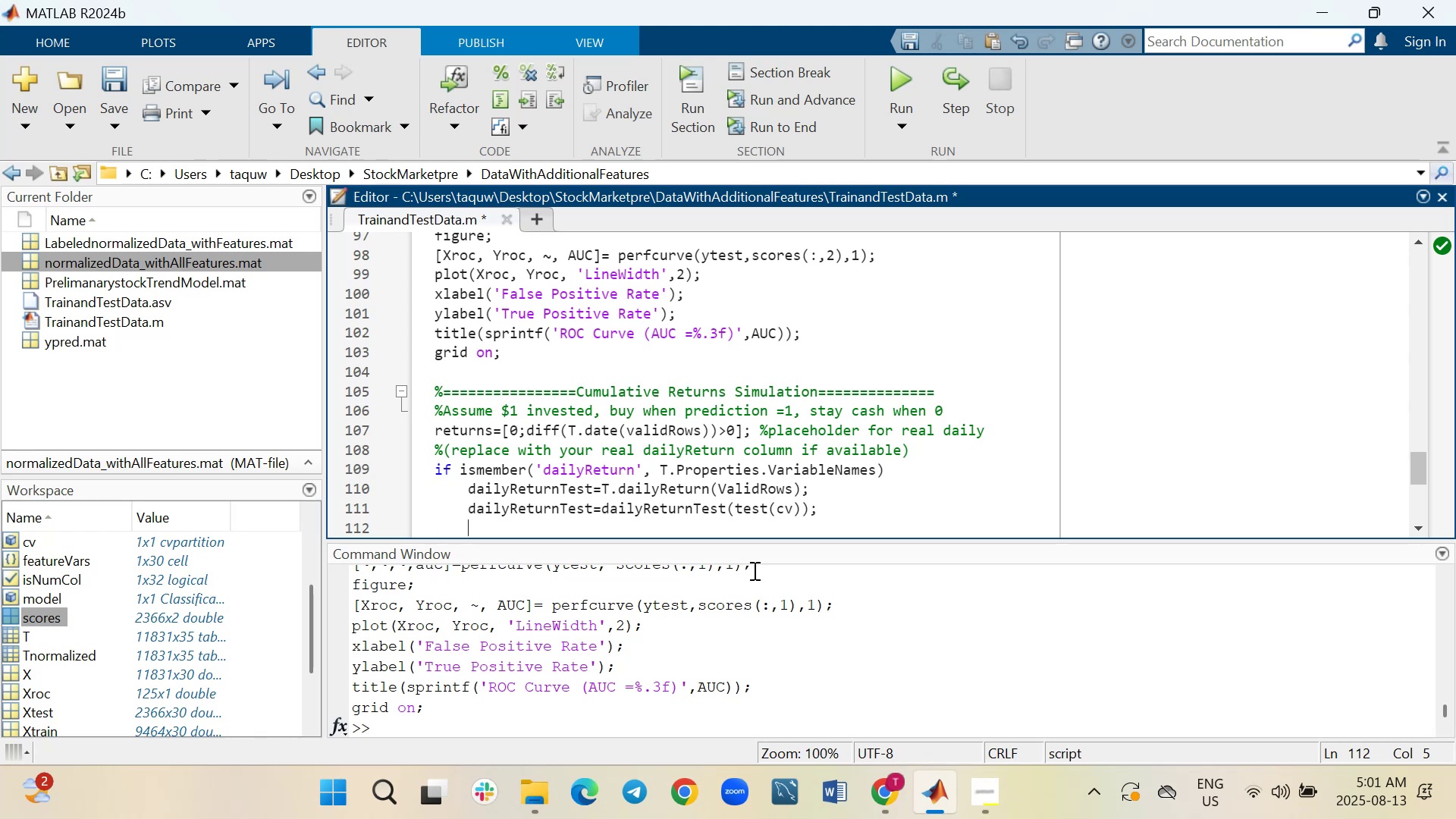 
type(strategyReturns)
 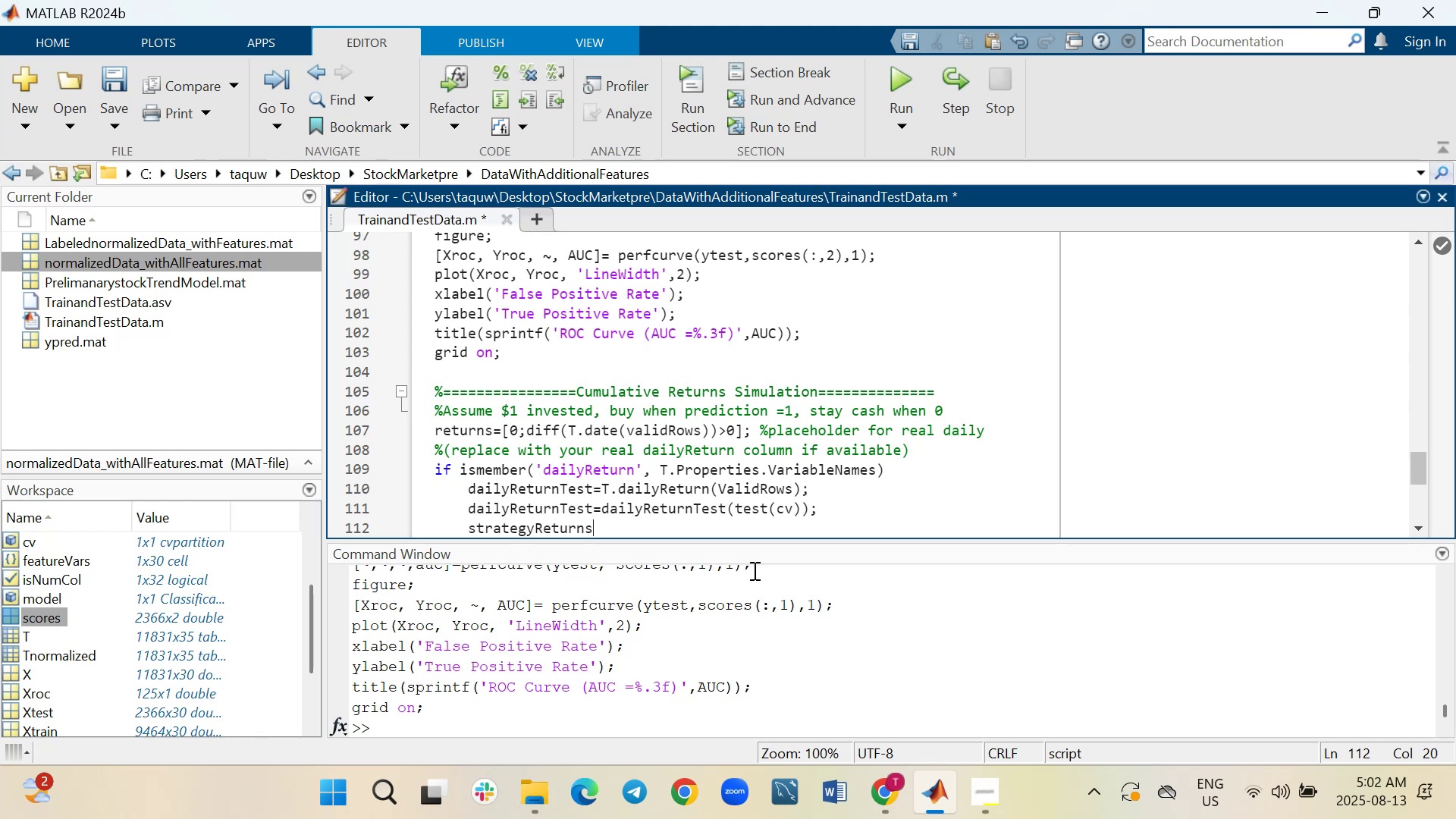 
type(= daily)
 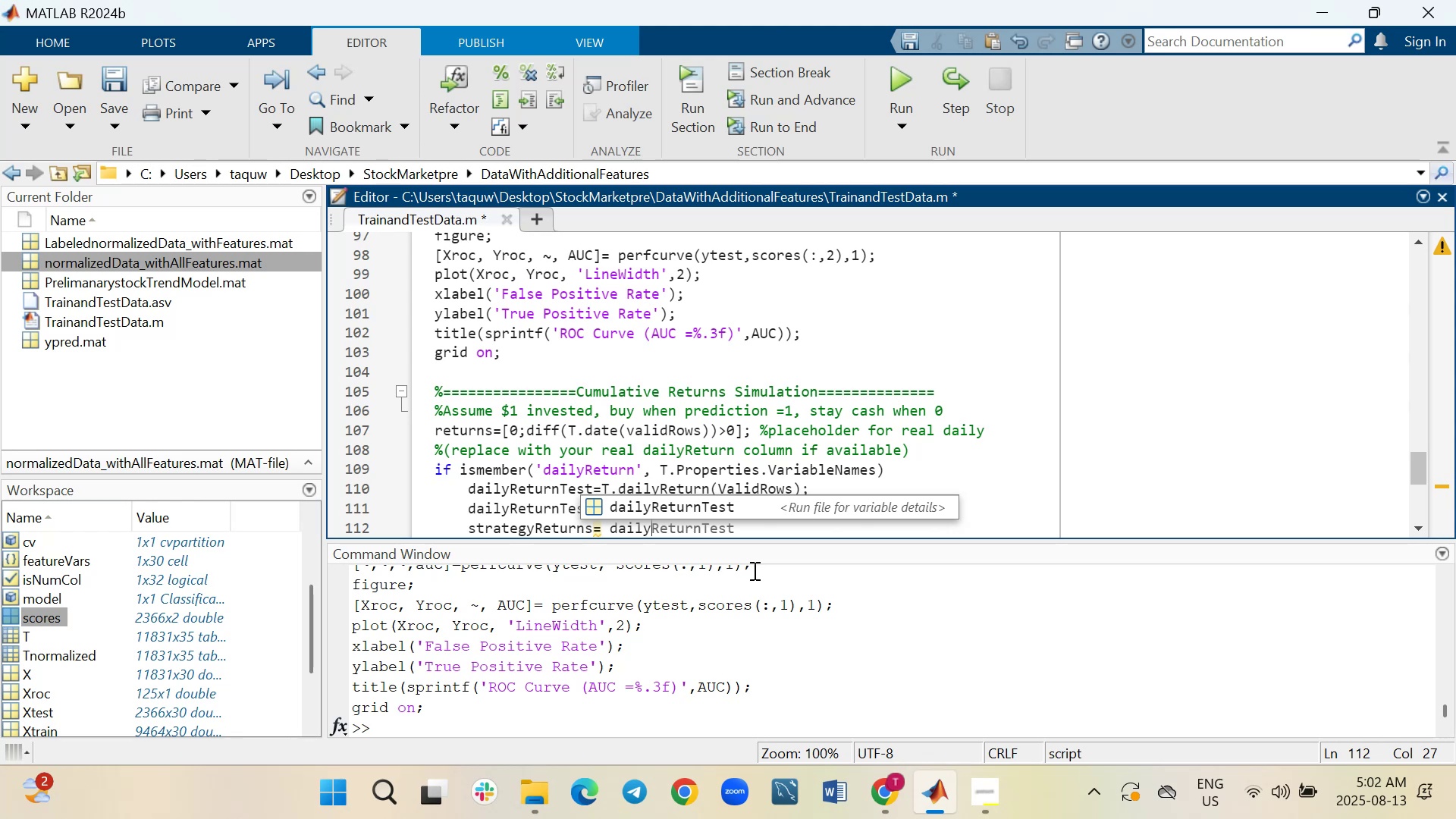 
wait(5.88)
 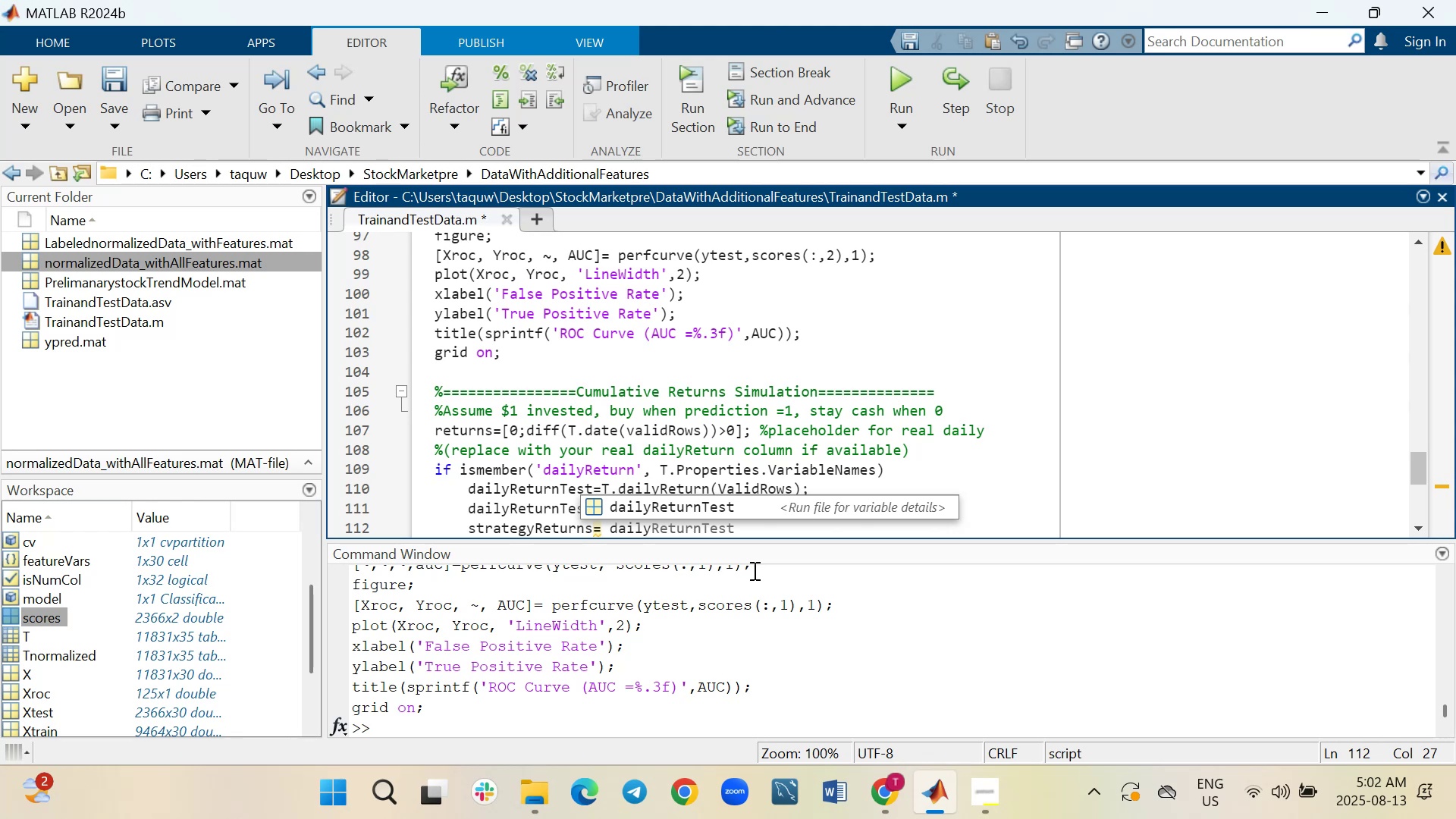 
key(Tab)
 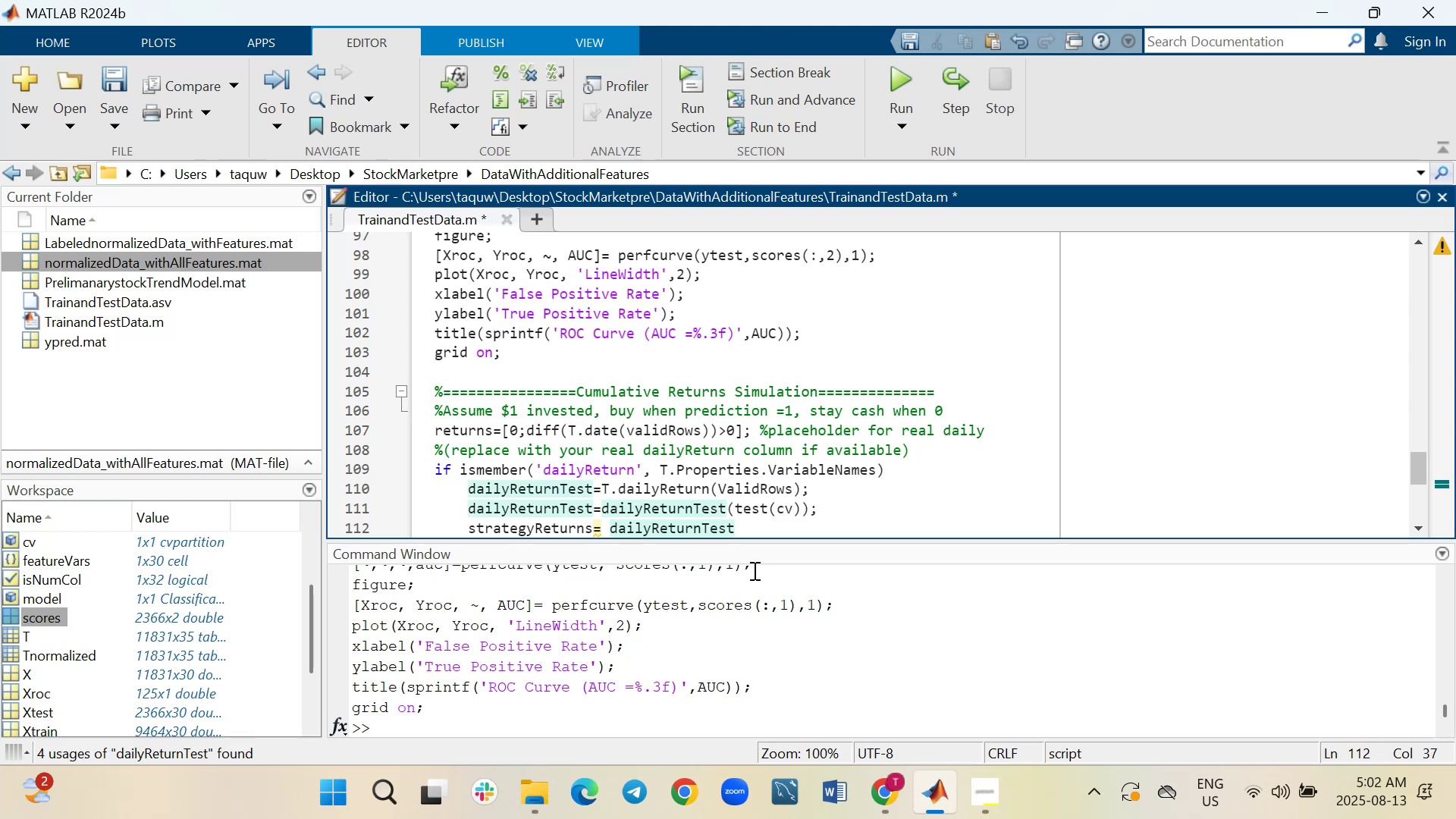 
wait(6.13)
 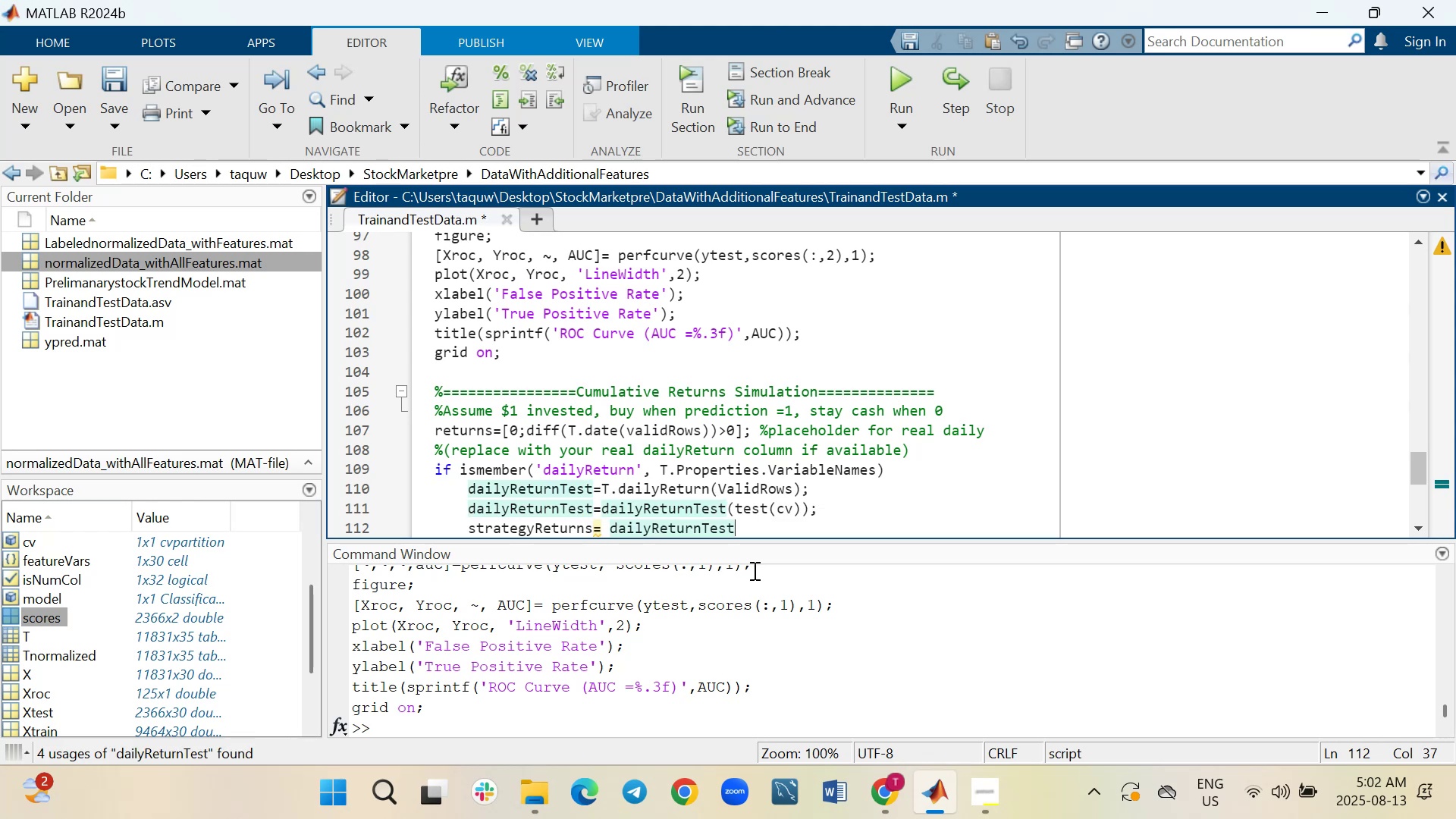 
key(Period)
 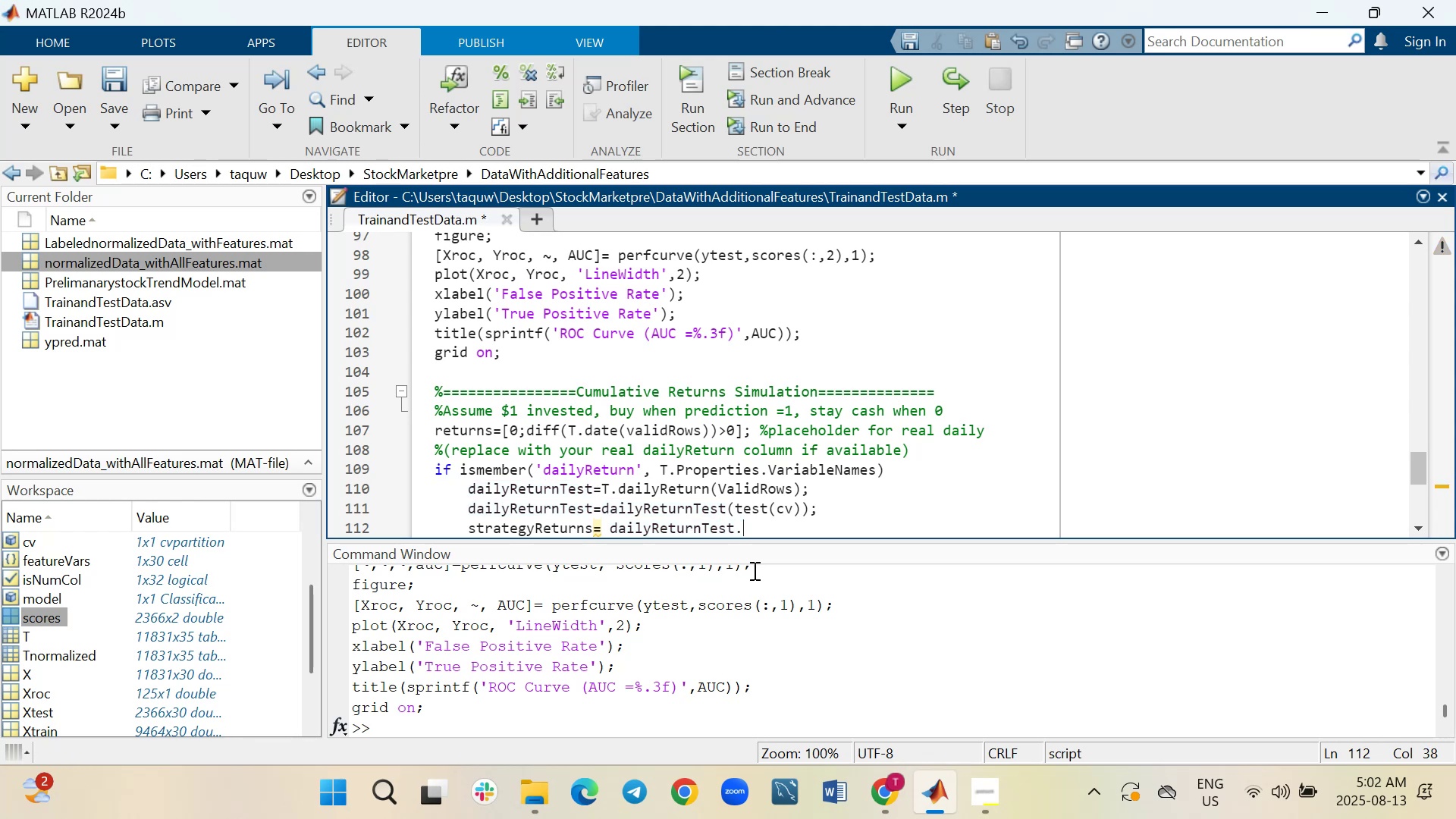 
key(Shift+8)
 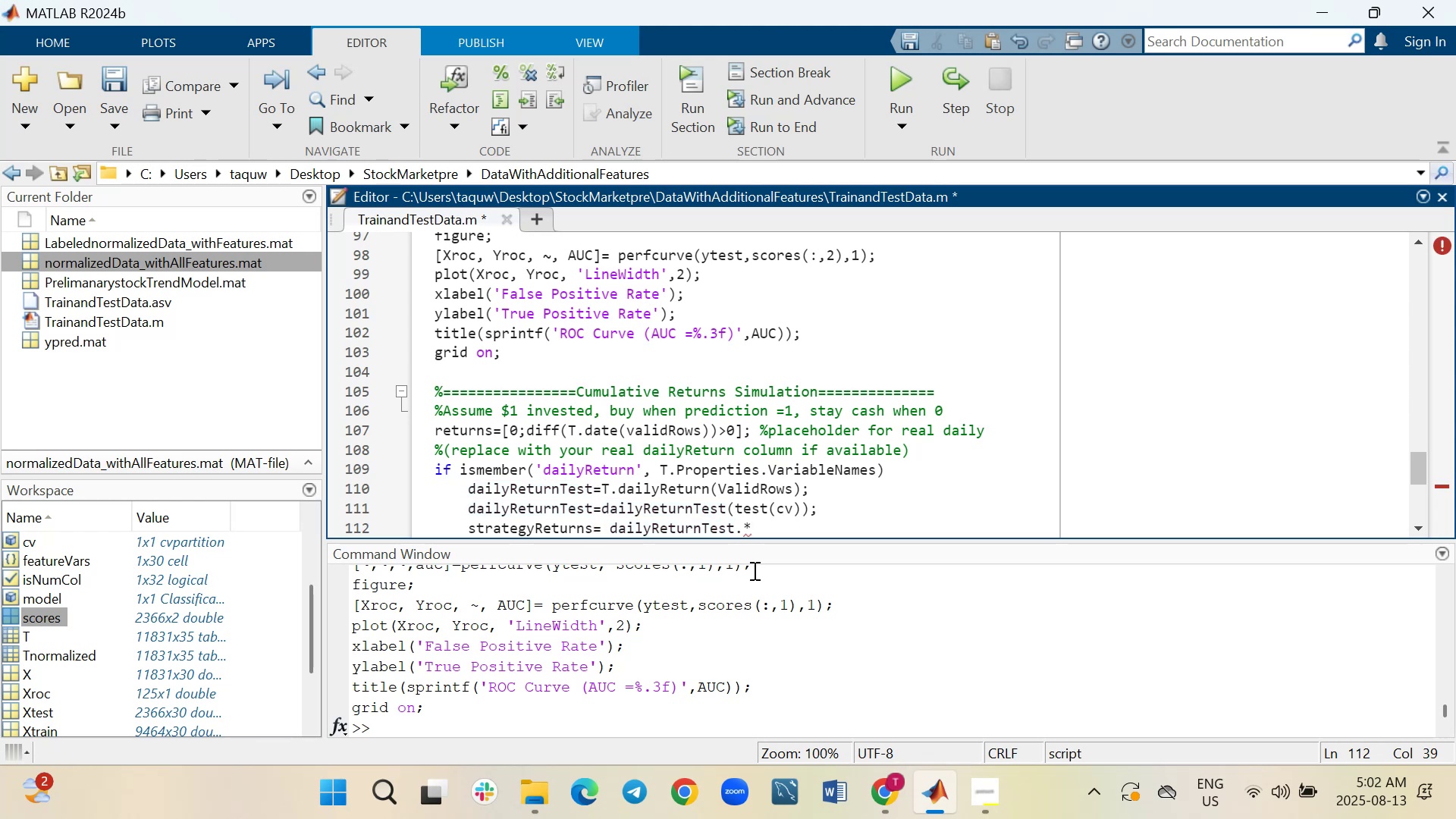 
type((ypred==1)
 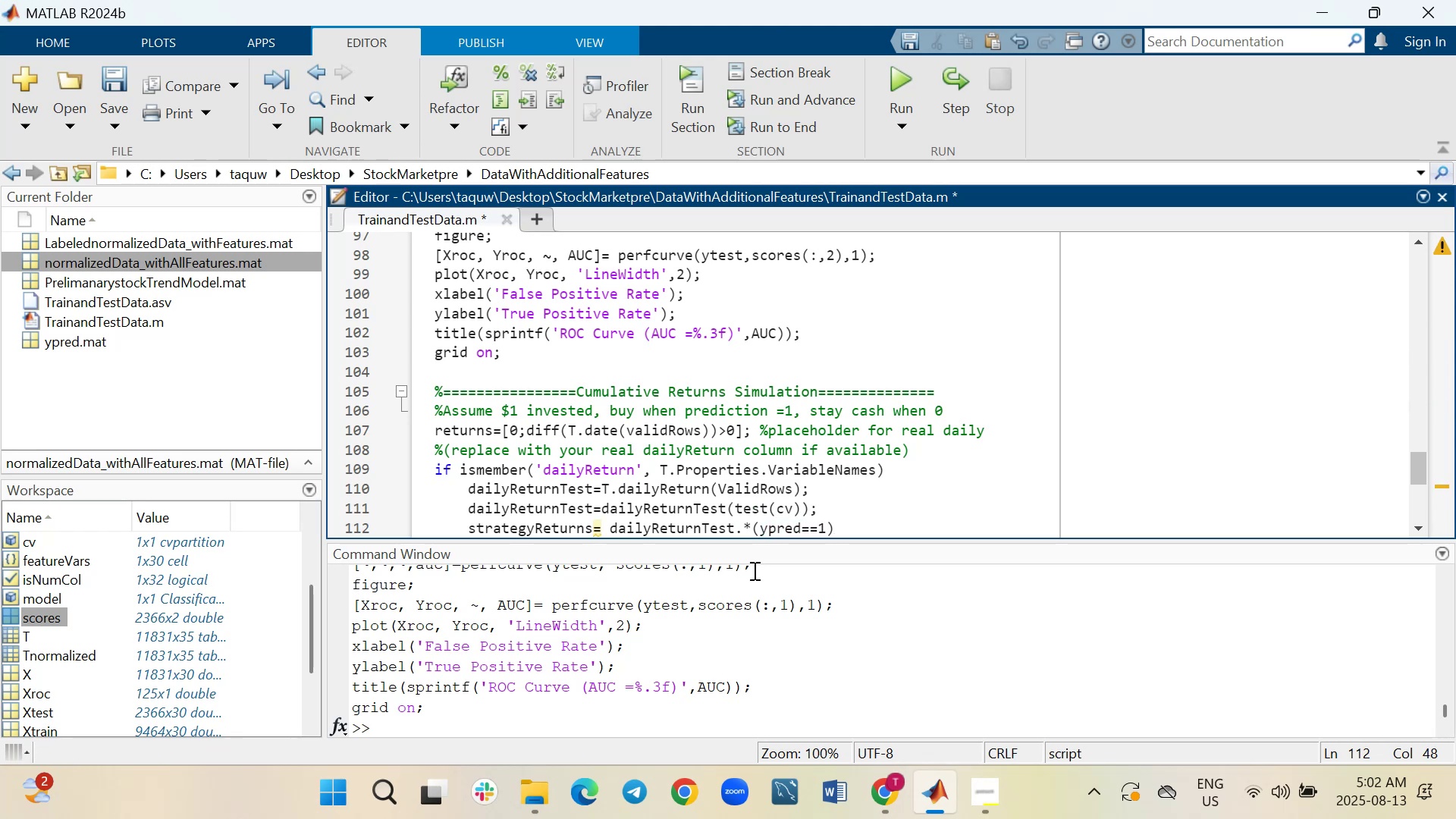 
key(ArrowRight)
 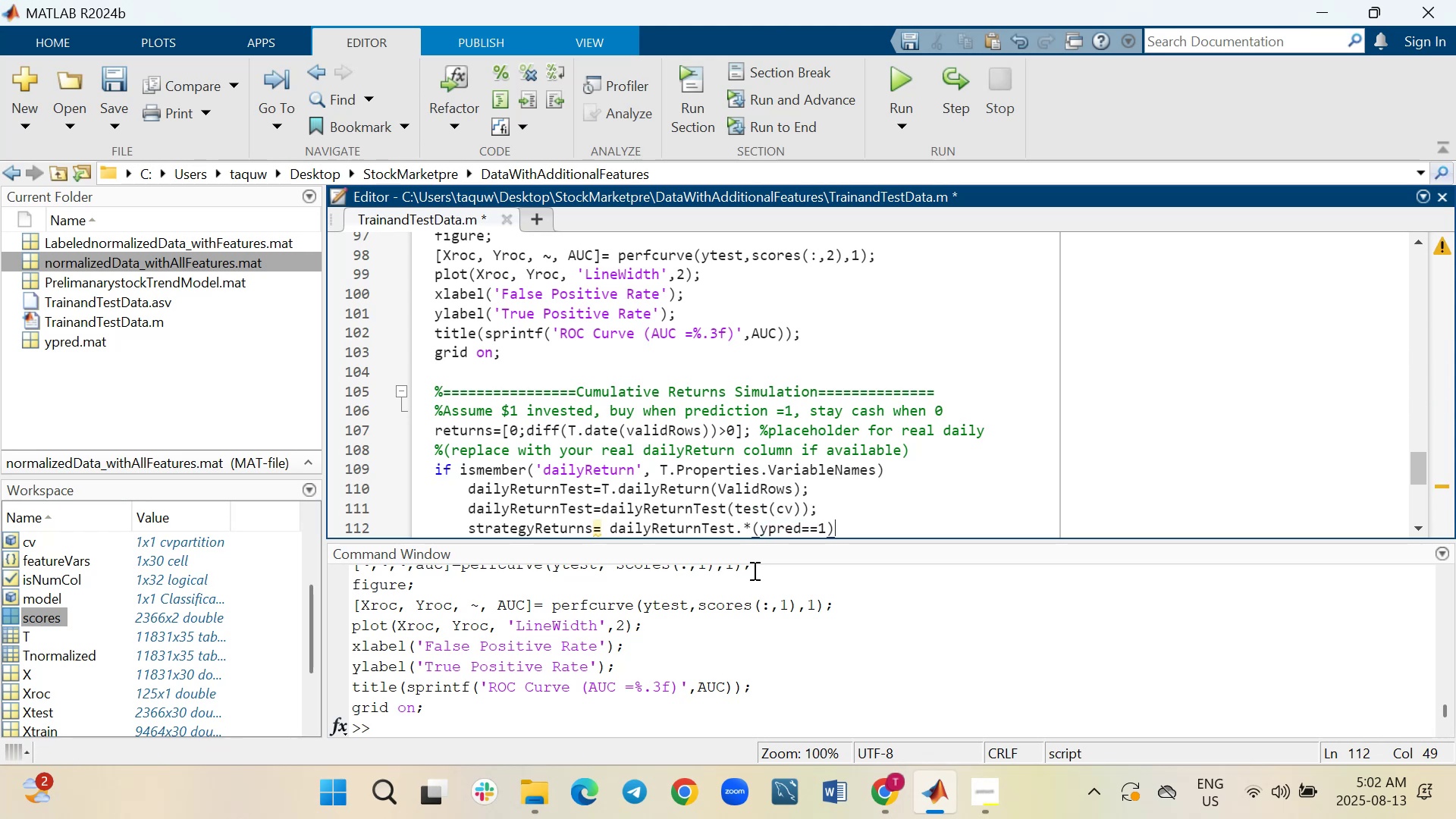 
key(Semicolon)
 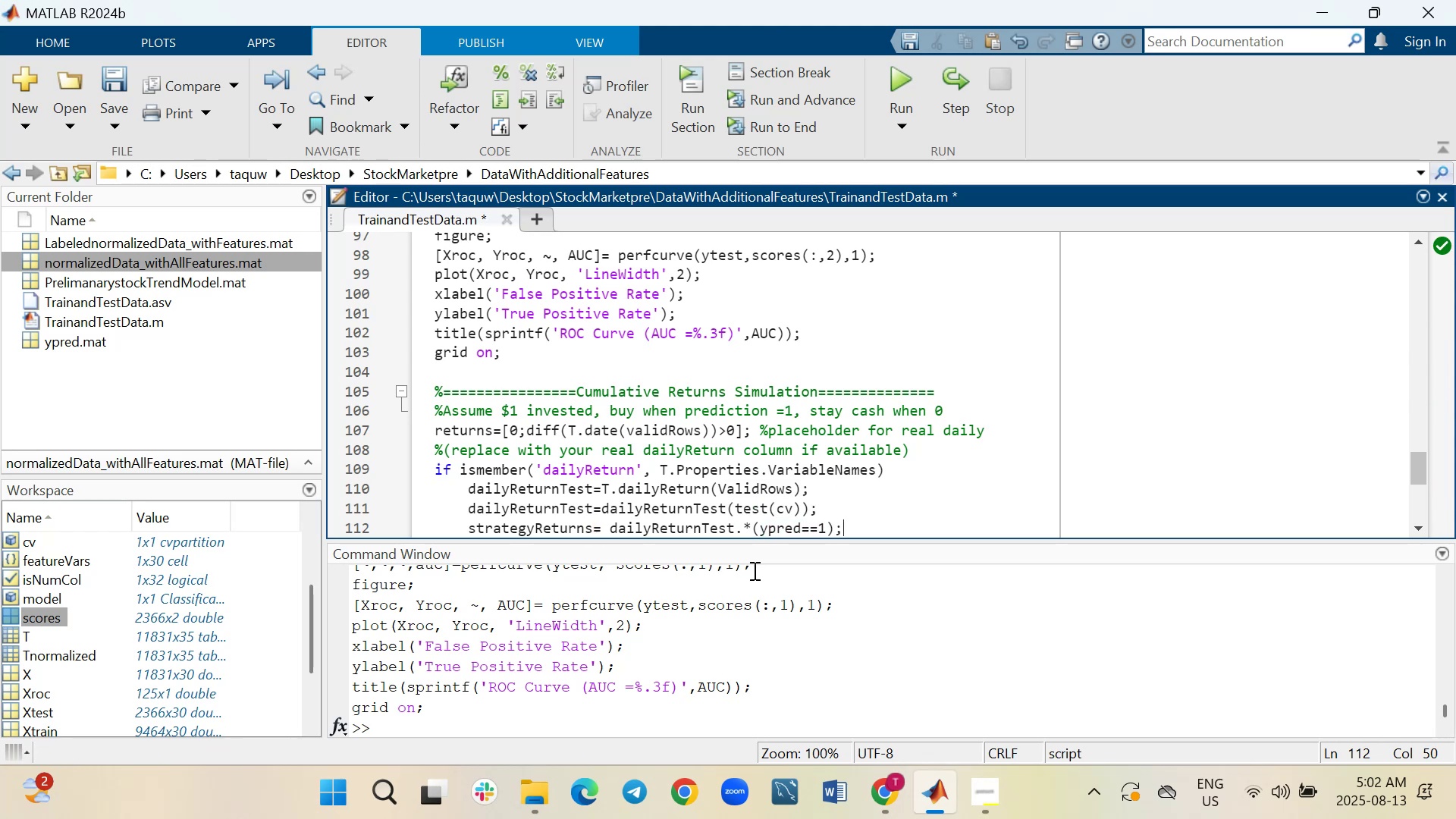 
key(Shift+ShiftRight)
 